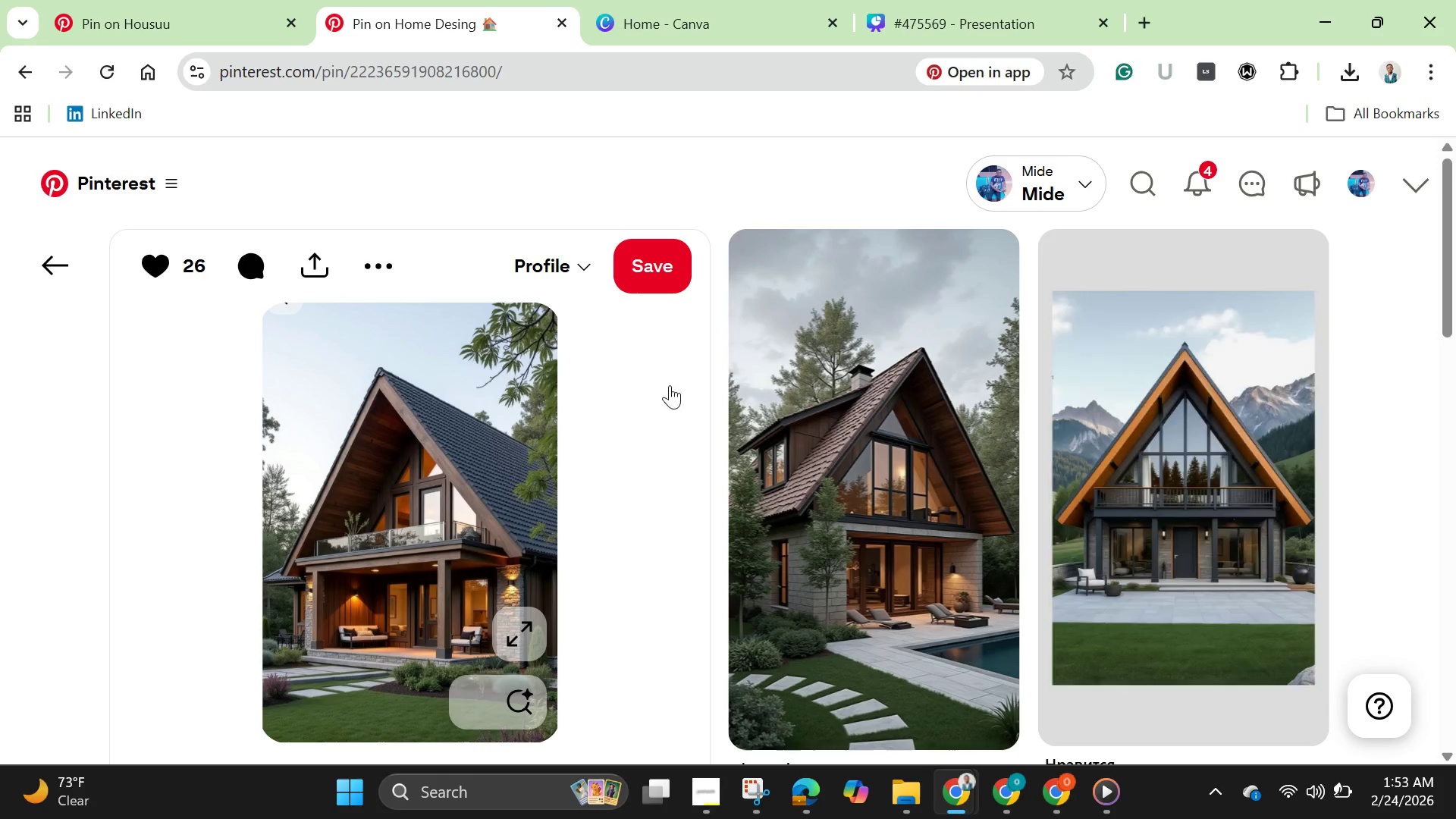 
scroll: coordinate [783, 472], scroll_direction: up, amount: 57.0
 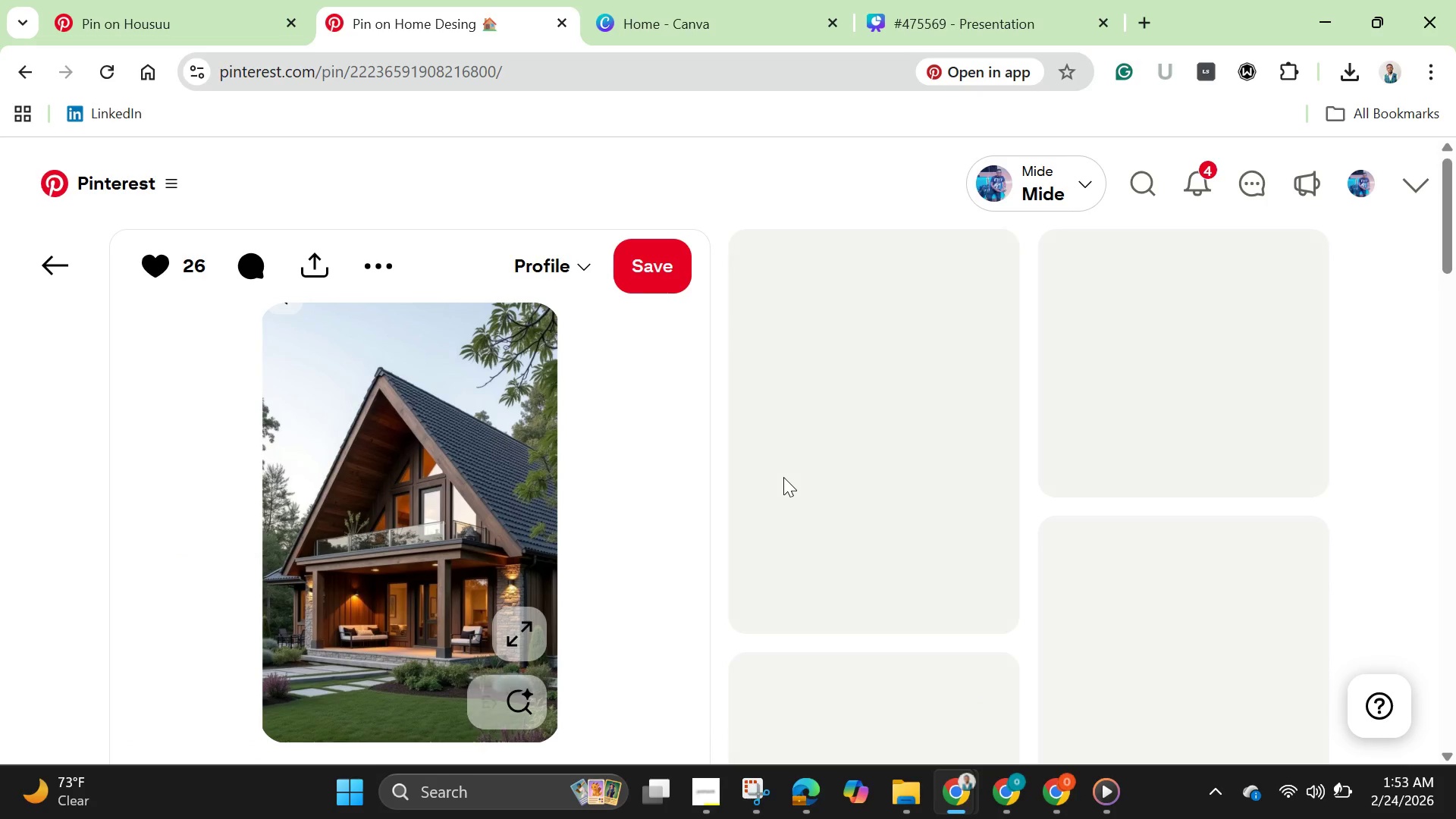 
left_click([49, 267])
 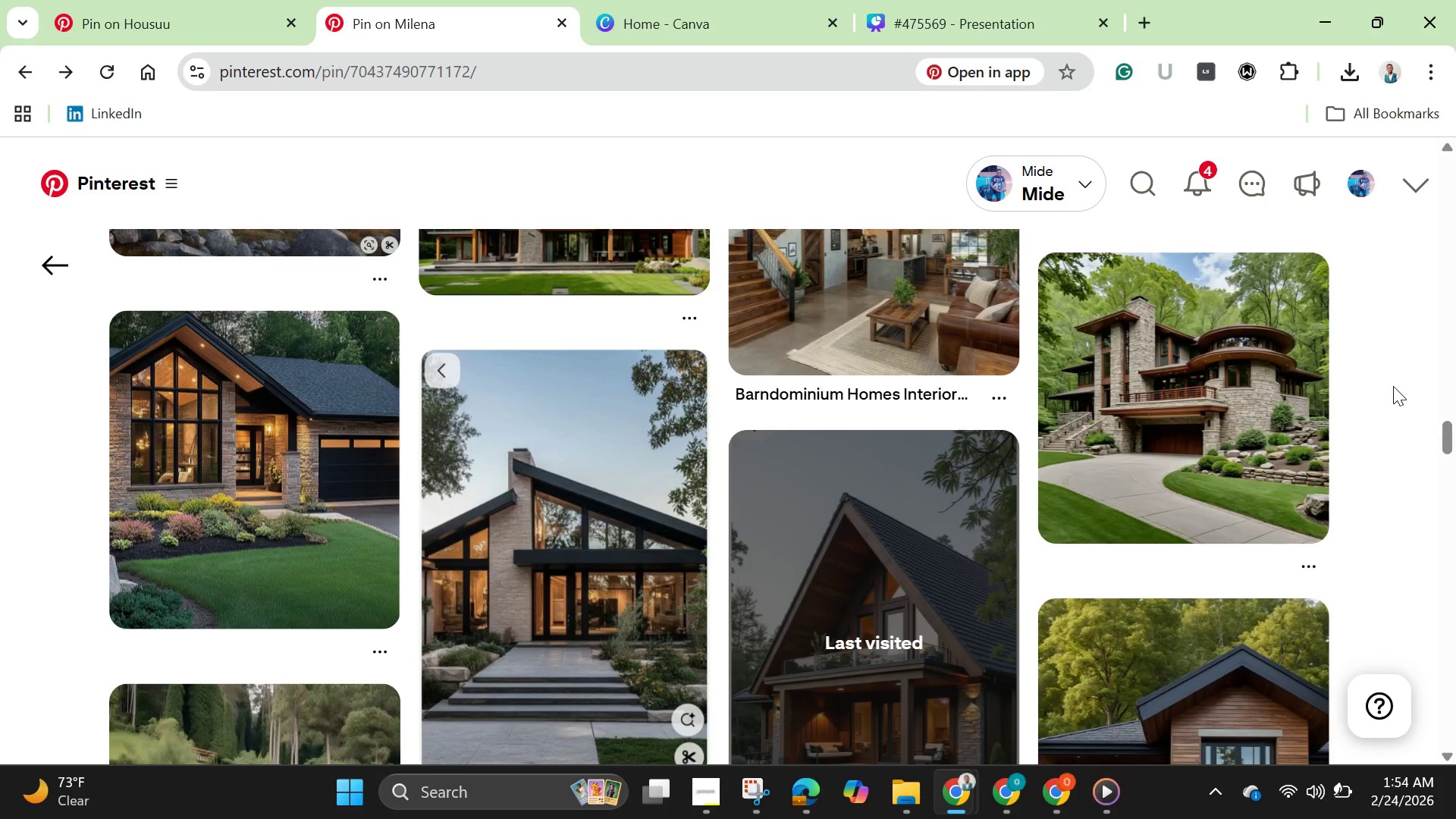 
left_click_drag(start_coordinate=[1453, 427], to_coordinate=[1395, 172])
 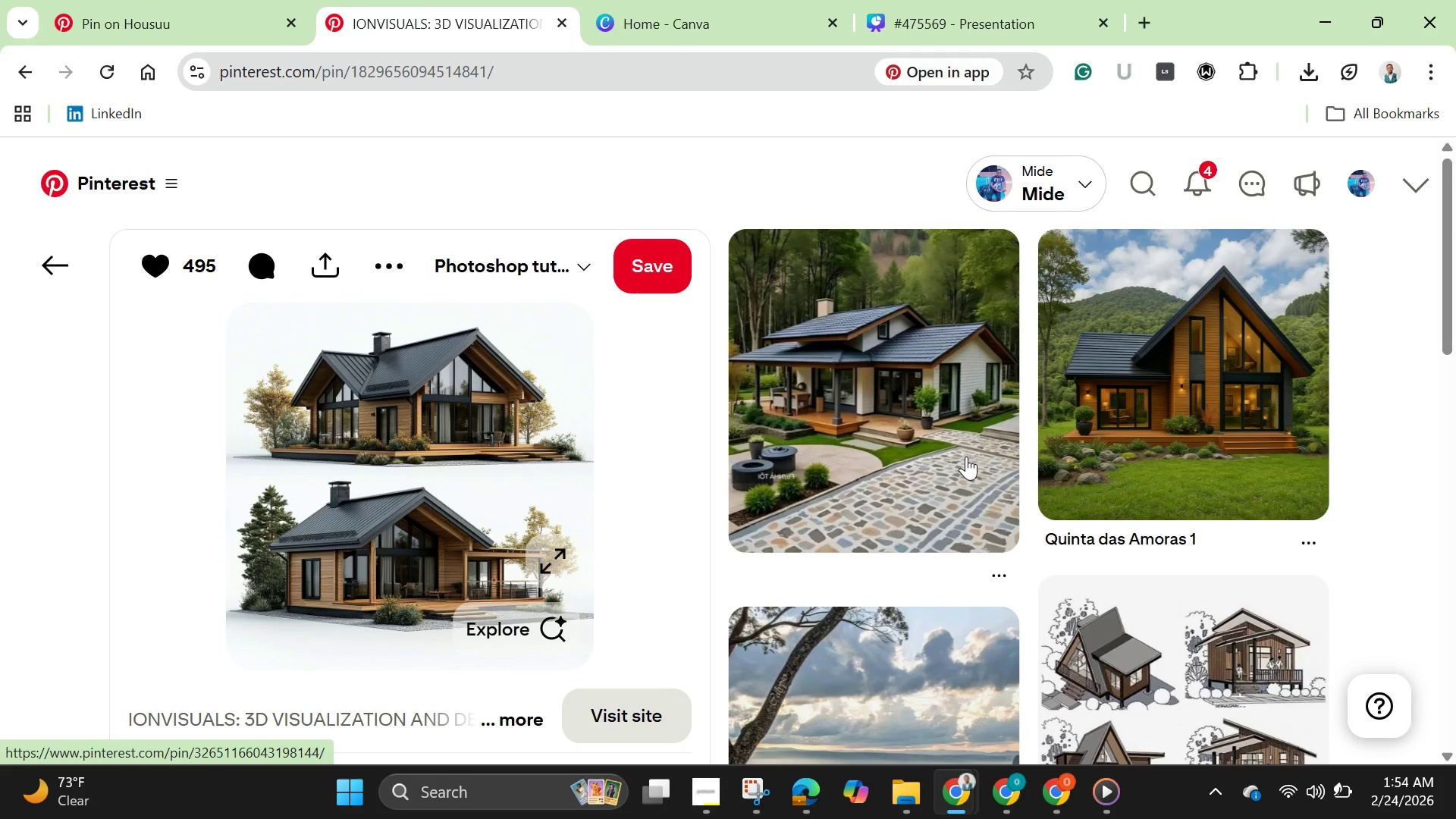 
wait(6.14)
 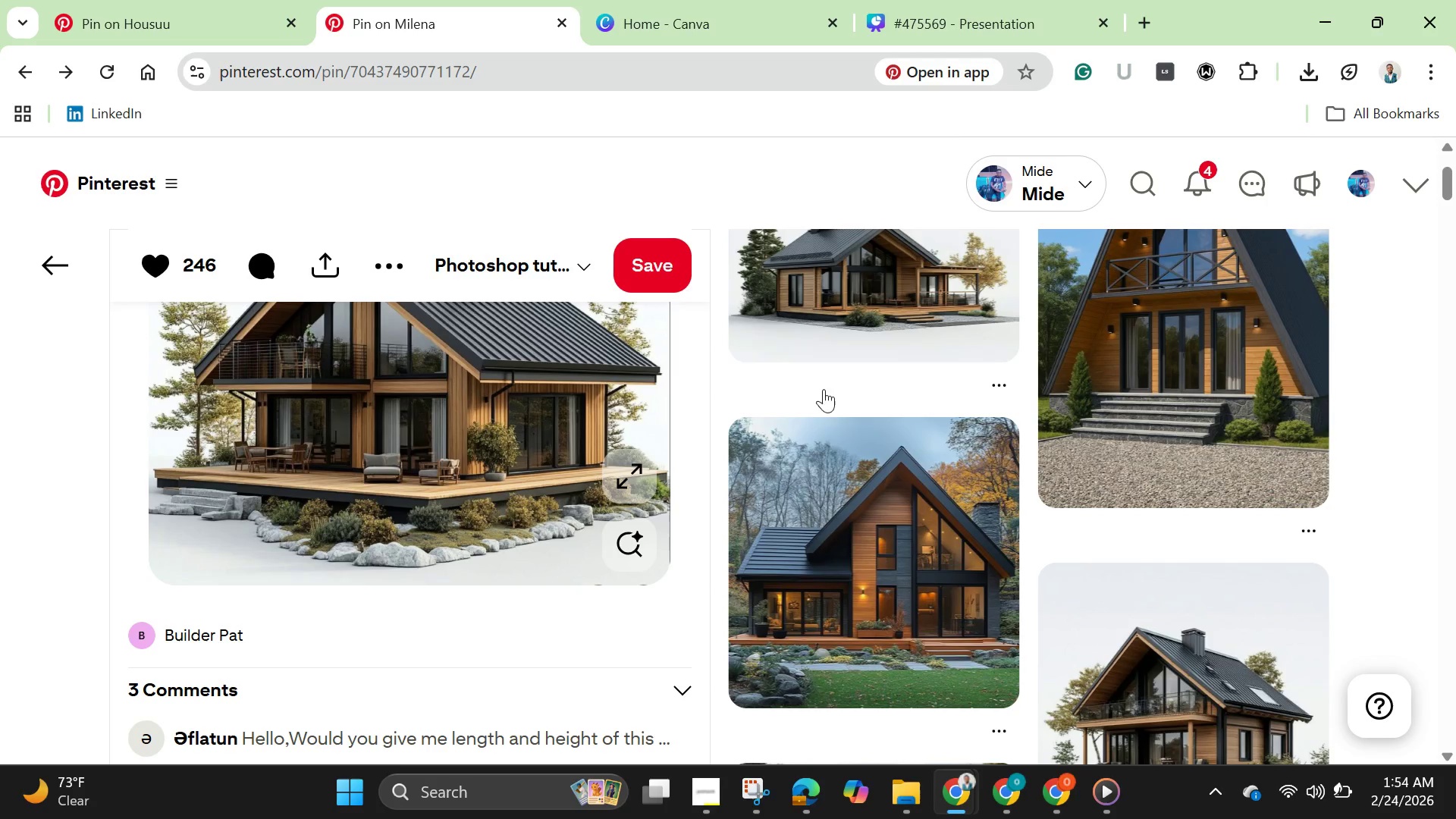 
scroll: coordinate [696, 507], scroll_direction: down, amount: 11.0
 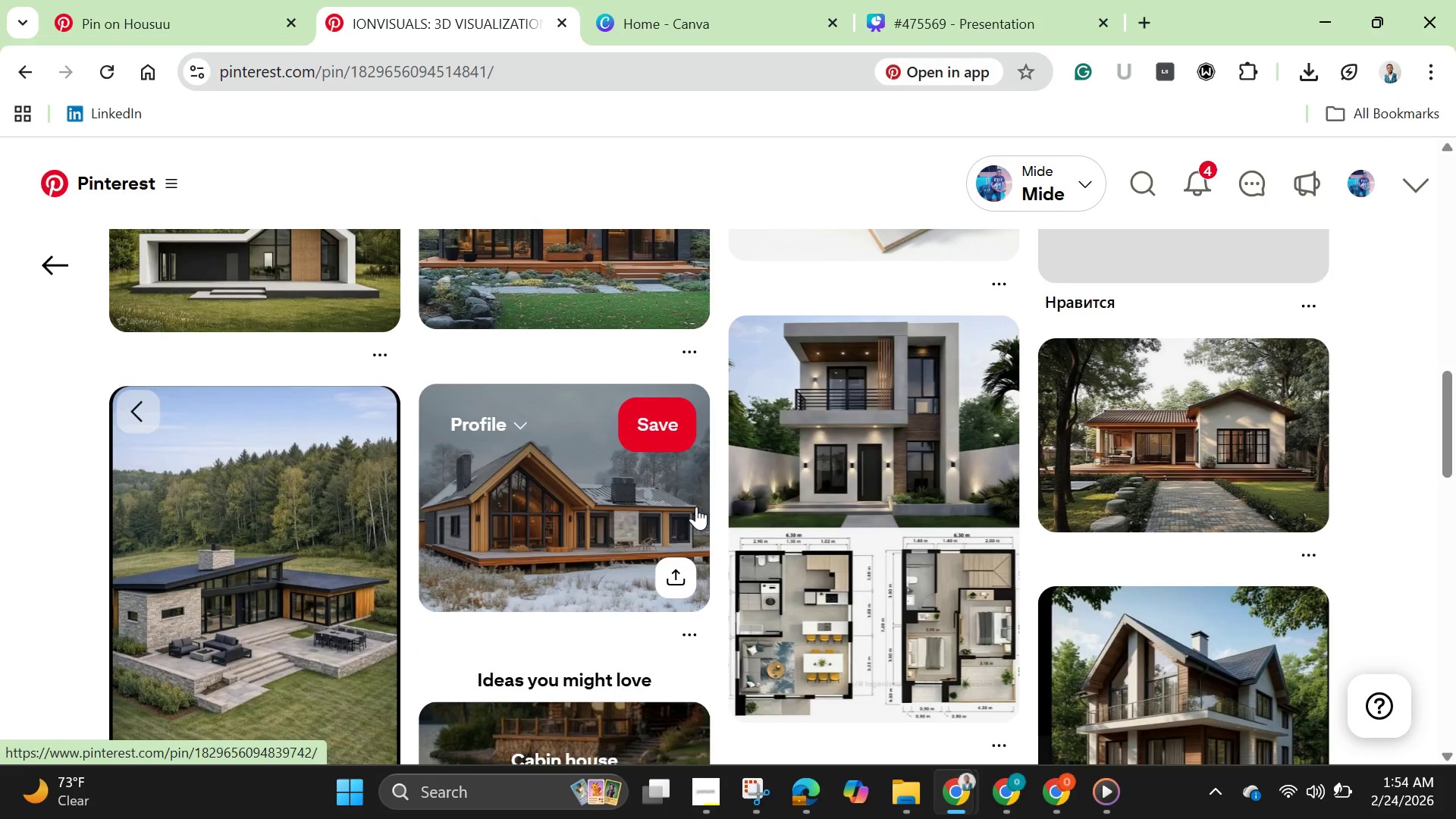 
scroll: coordinate [556, 499], scroll_direction: down, amount: 3.0
 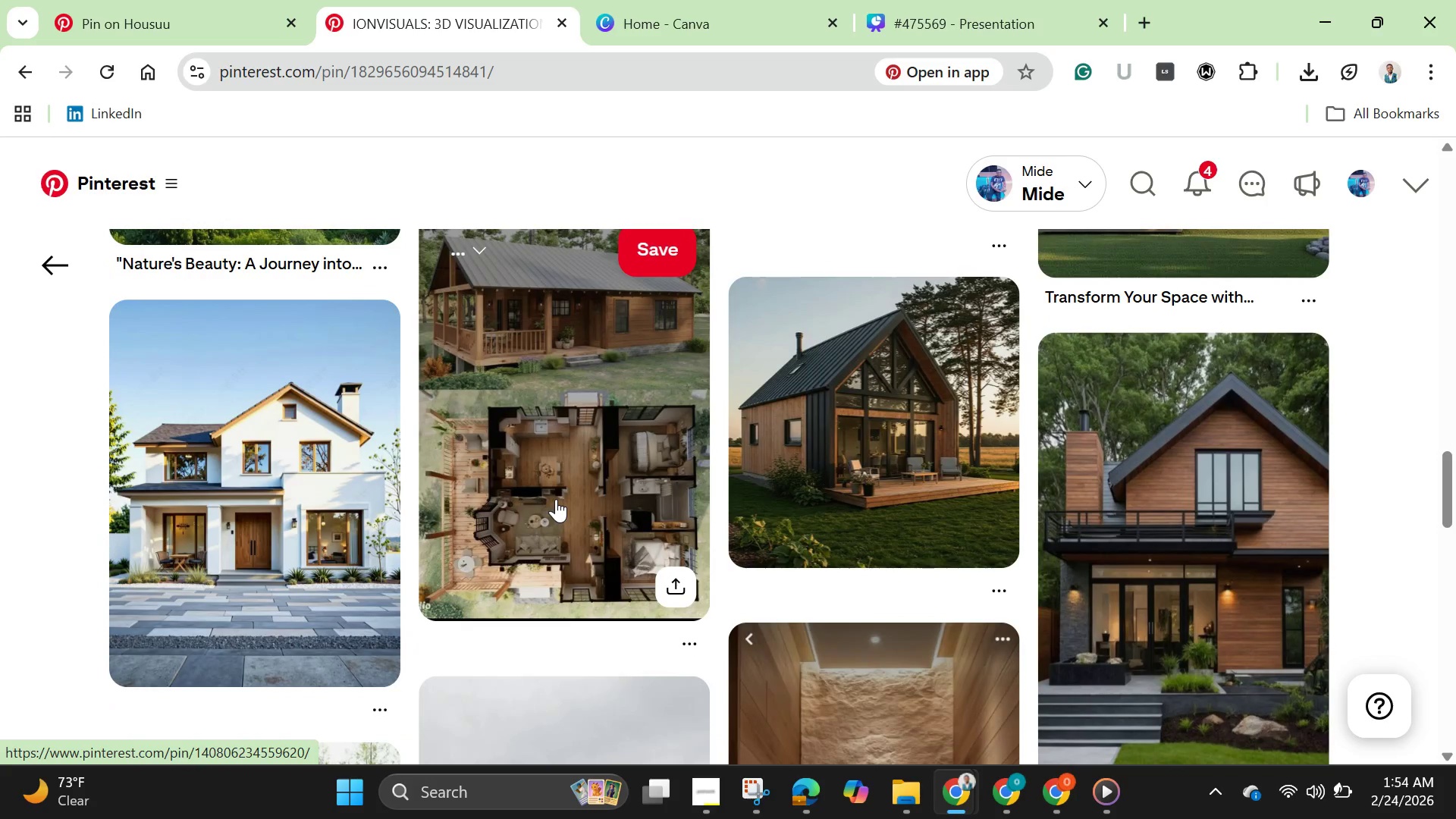 
scroll: coordinate [556, 499], scroll_direction: up, amount: 1.0
 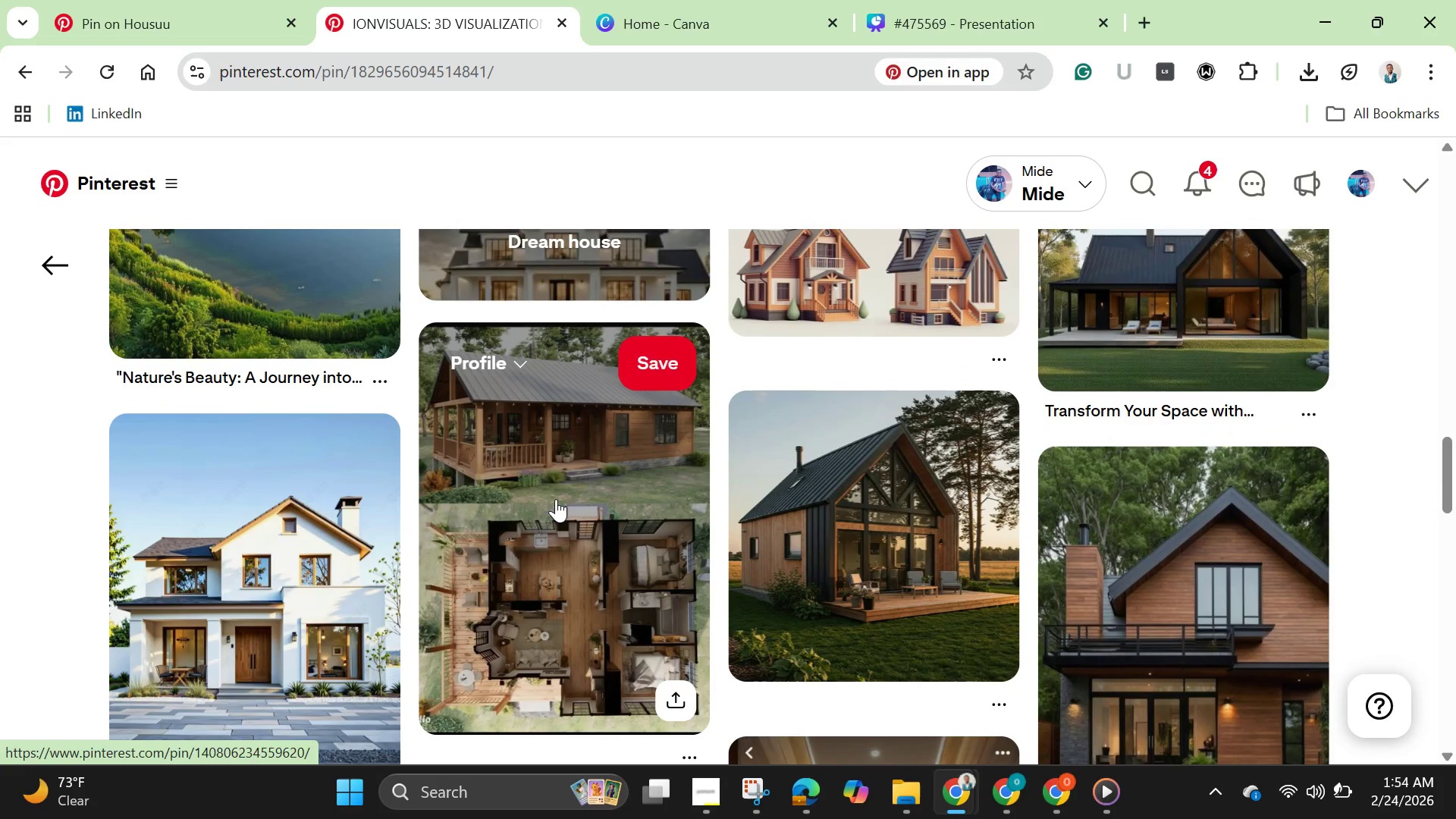 
scroll: coordinate [556, 499], scroll_direction: down, amount: 2.0
 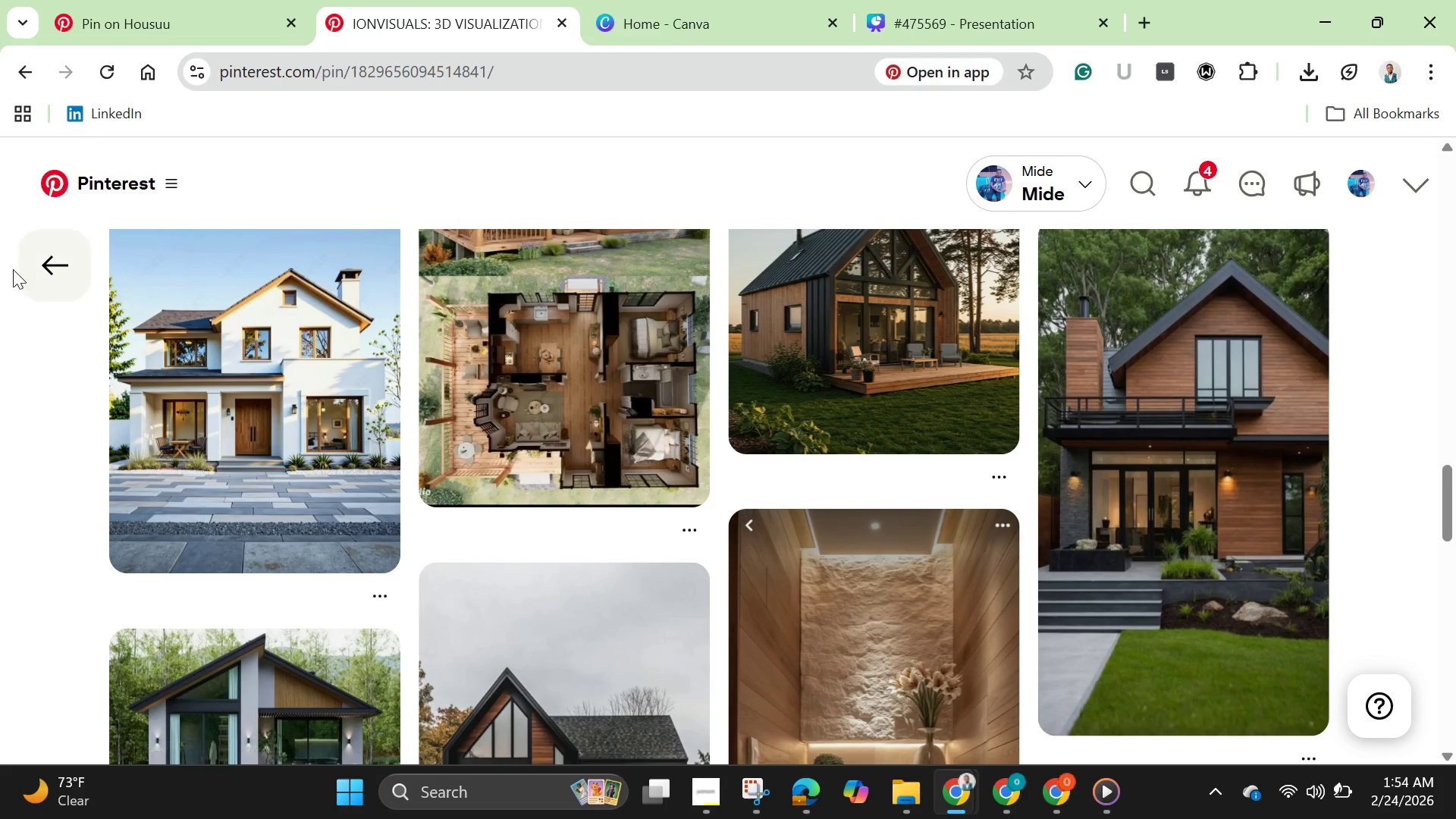 
left_click([39, 268])
 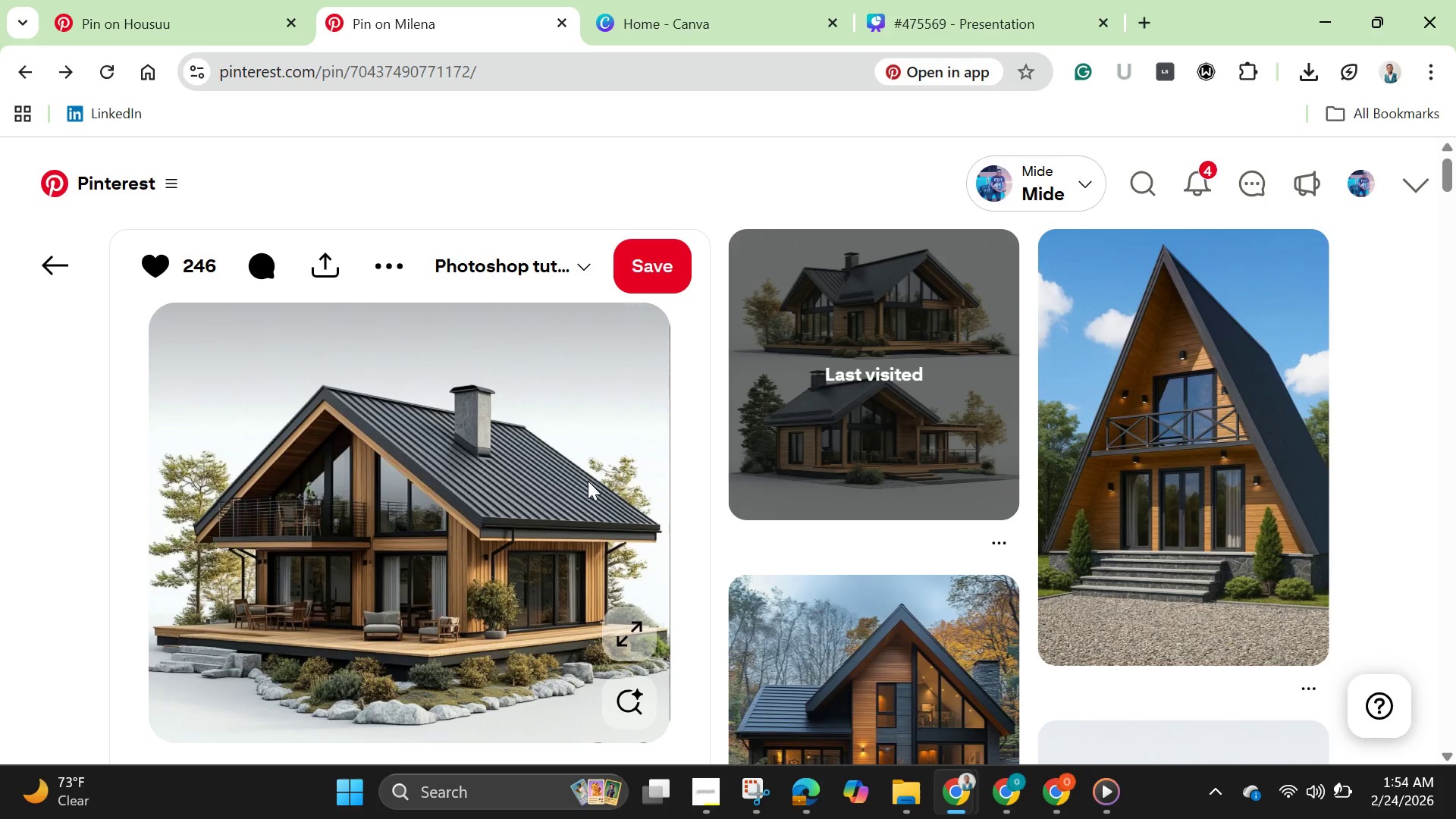 
scroll: coordinate [588, 481], scroll_direction: down, amount: 1.0
 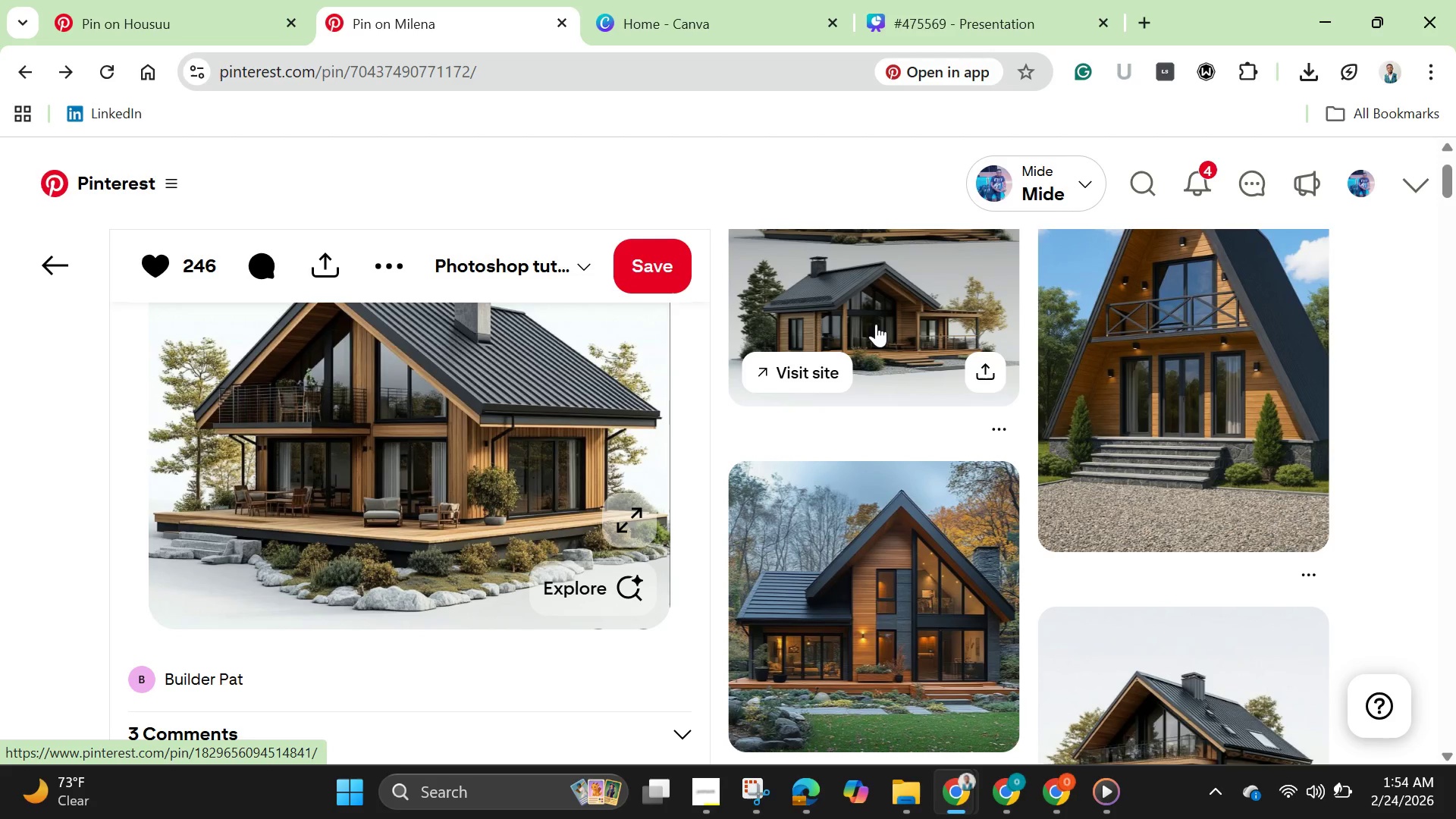 
left_click([876, 324])
 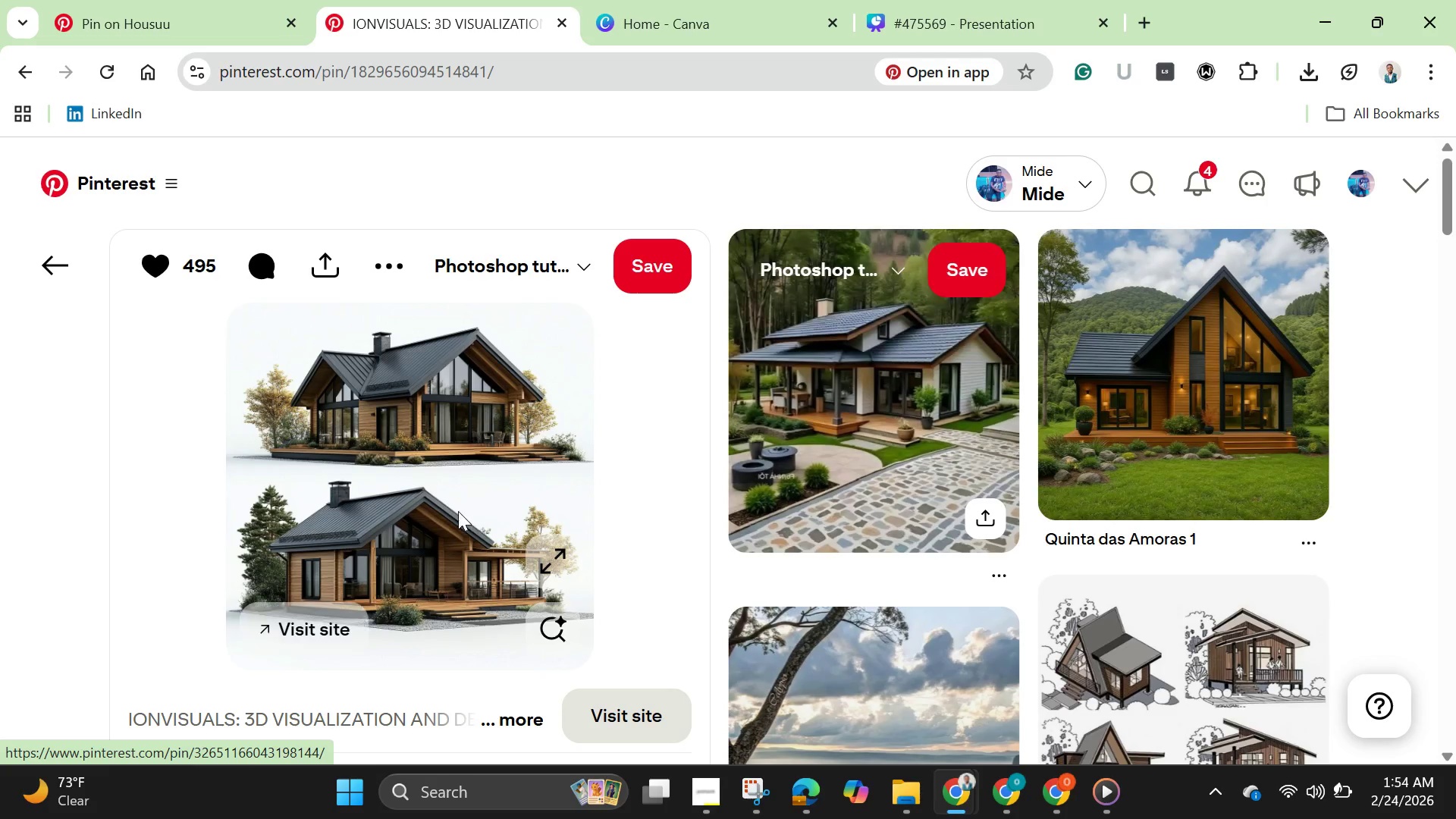 
right_click([384, 488])
 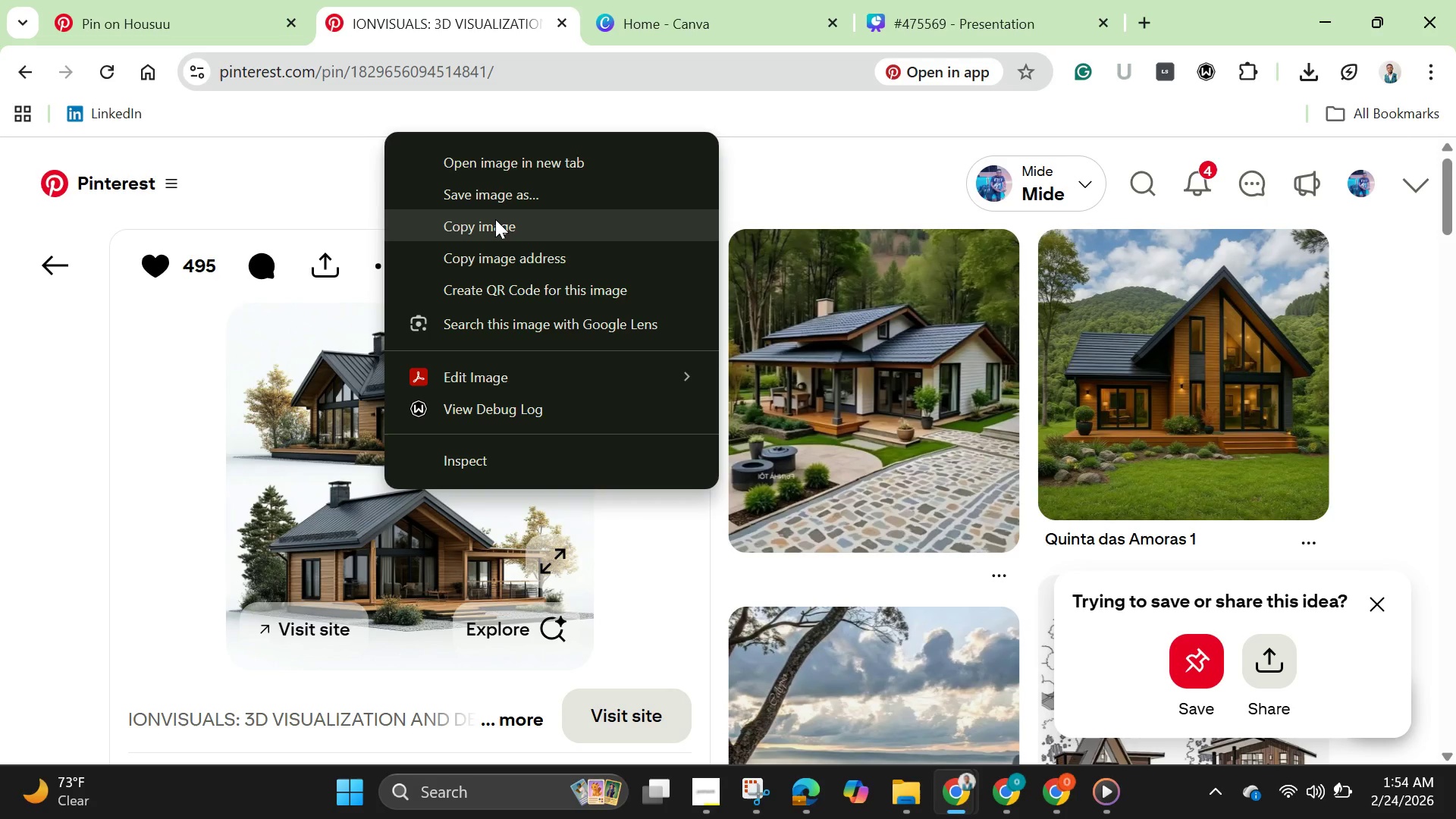 
left_click([495, 221])
 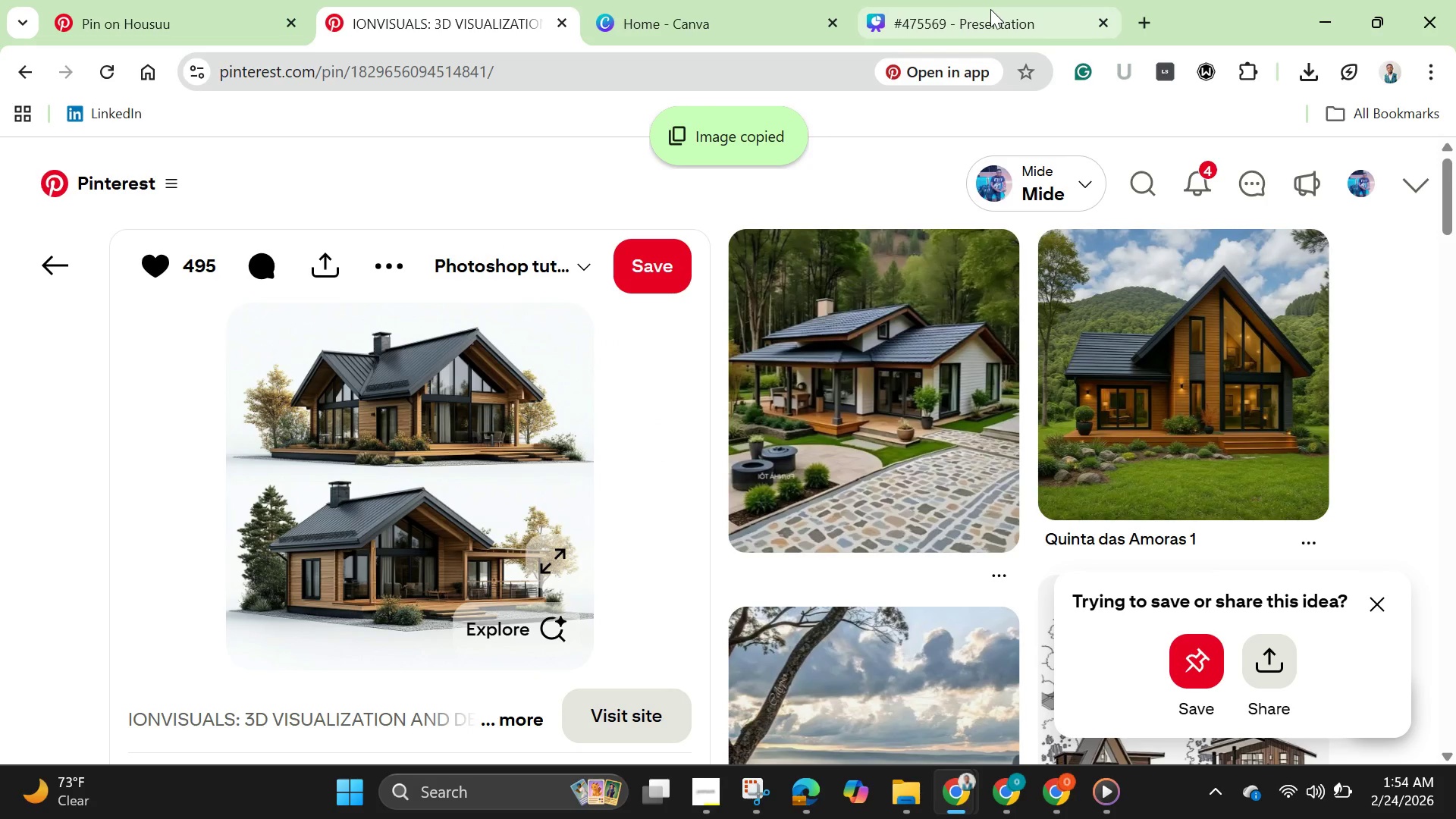 
left_click([990, 9])
 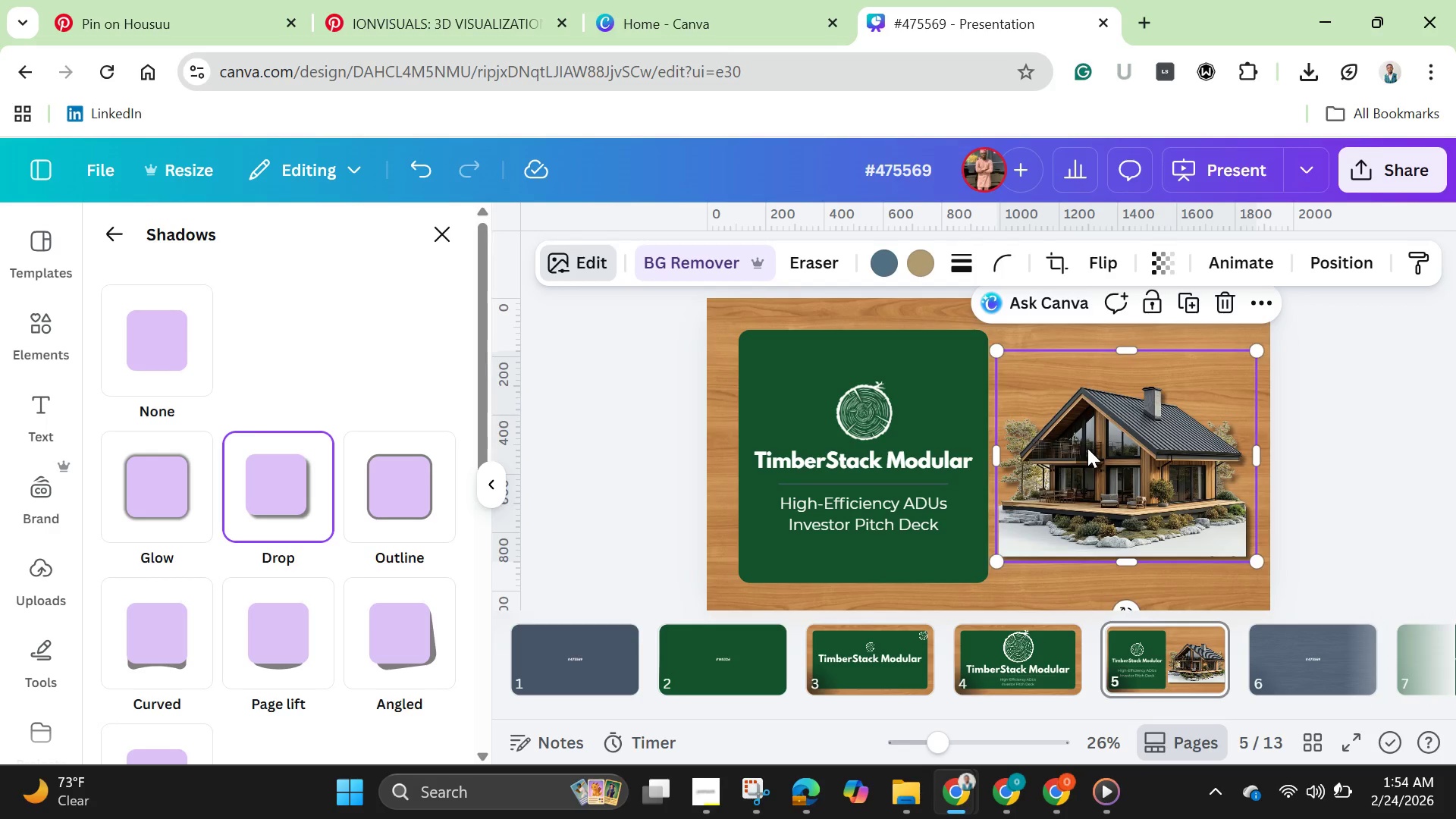 
key(Control+V)
 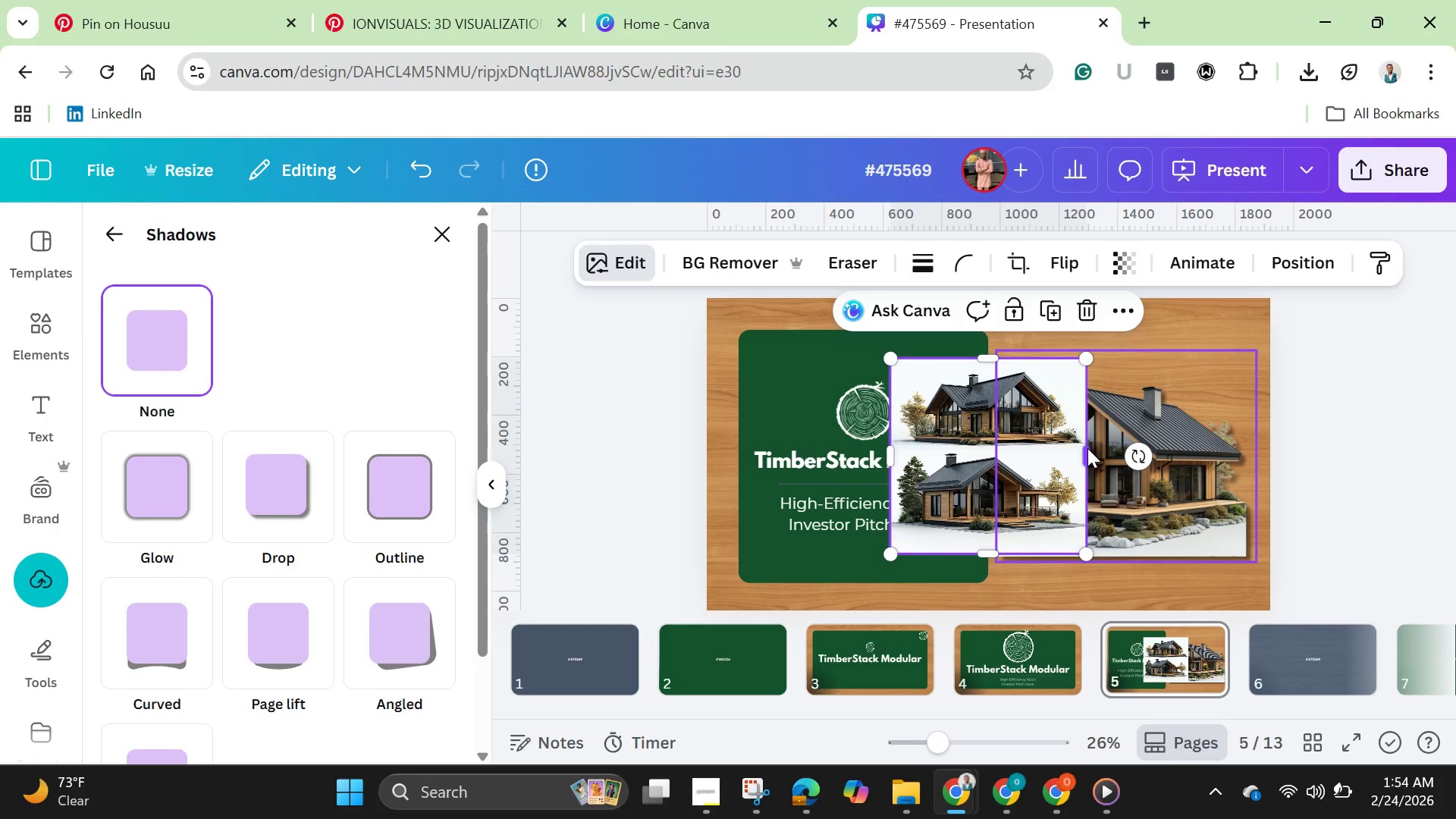 
wait(10.98)
 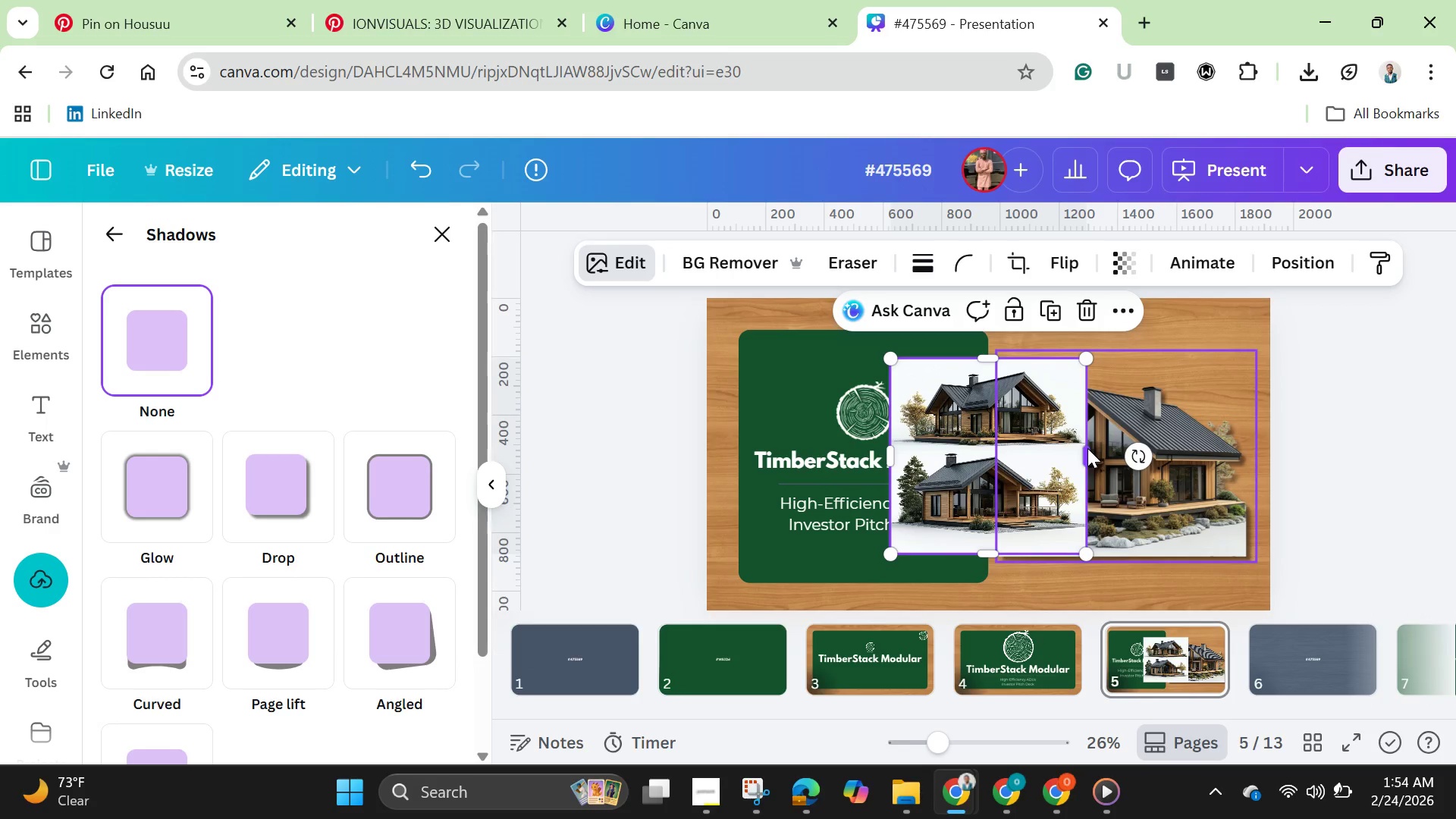 
left_click([682, 249])
 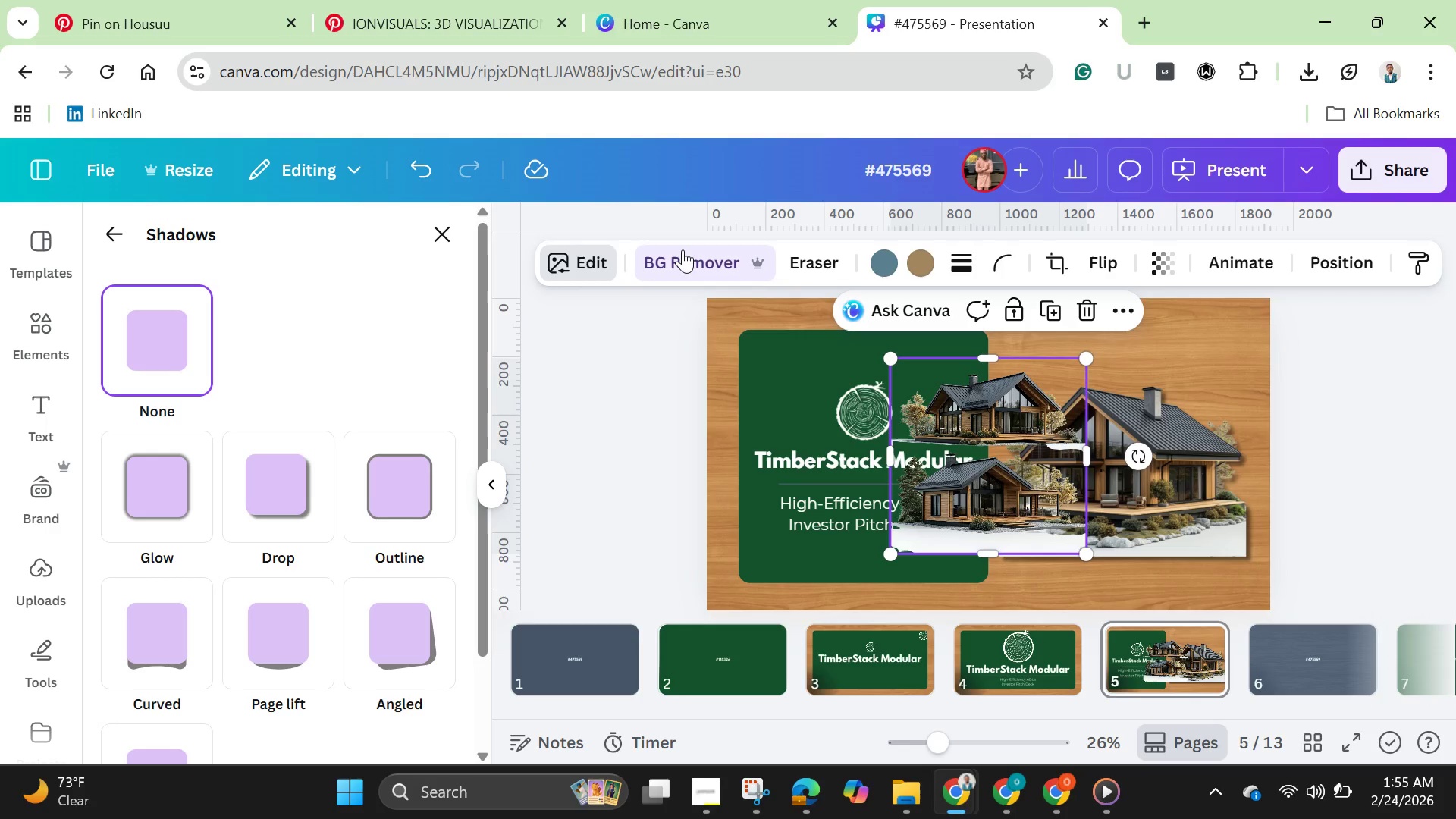 
wait(19.45)
 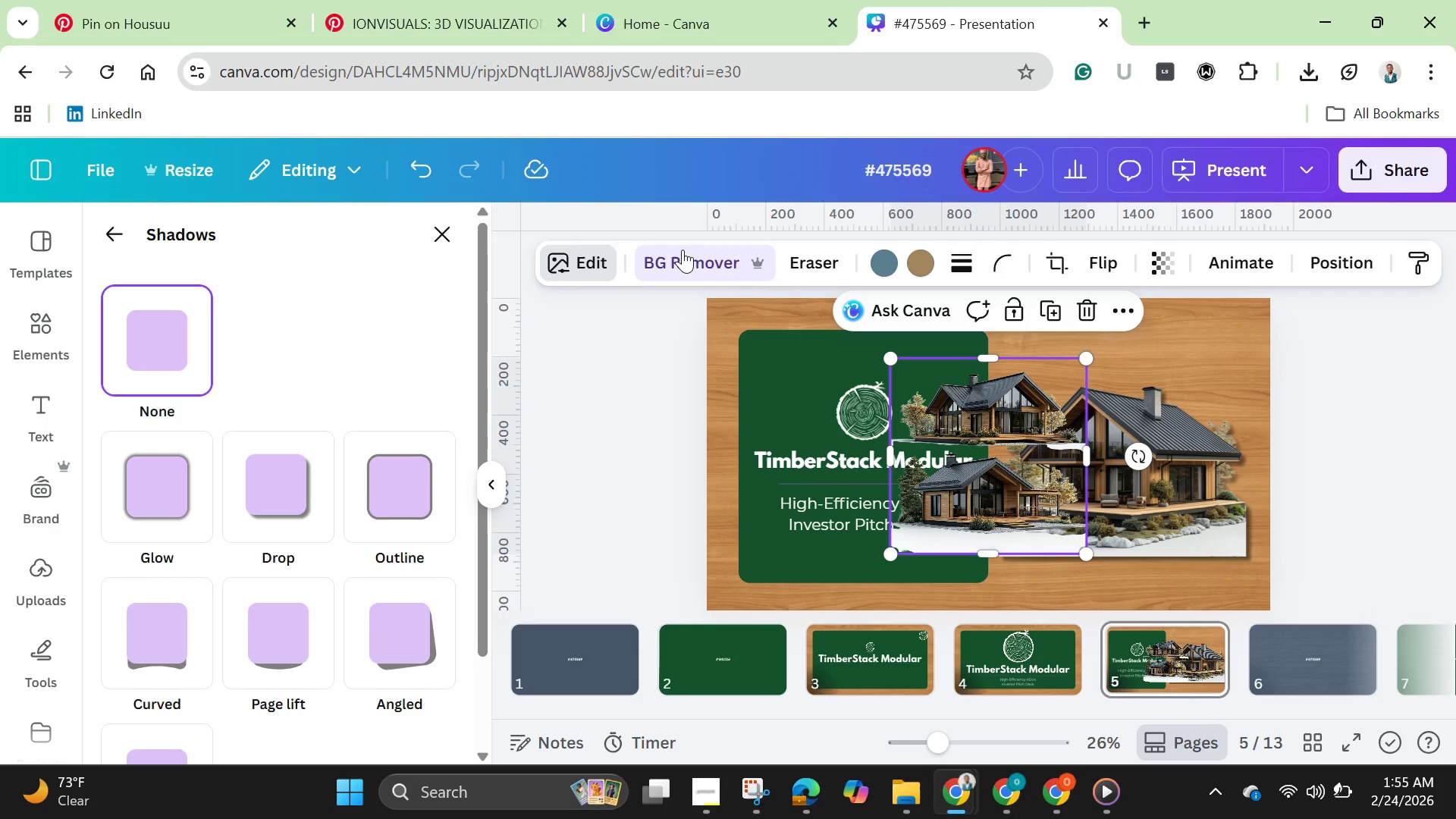 
left_click_drag(start_coordinate=[1062, 518], to_coordinate=[1205, 501])
 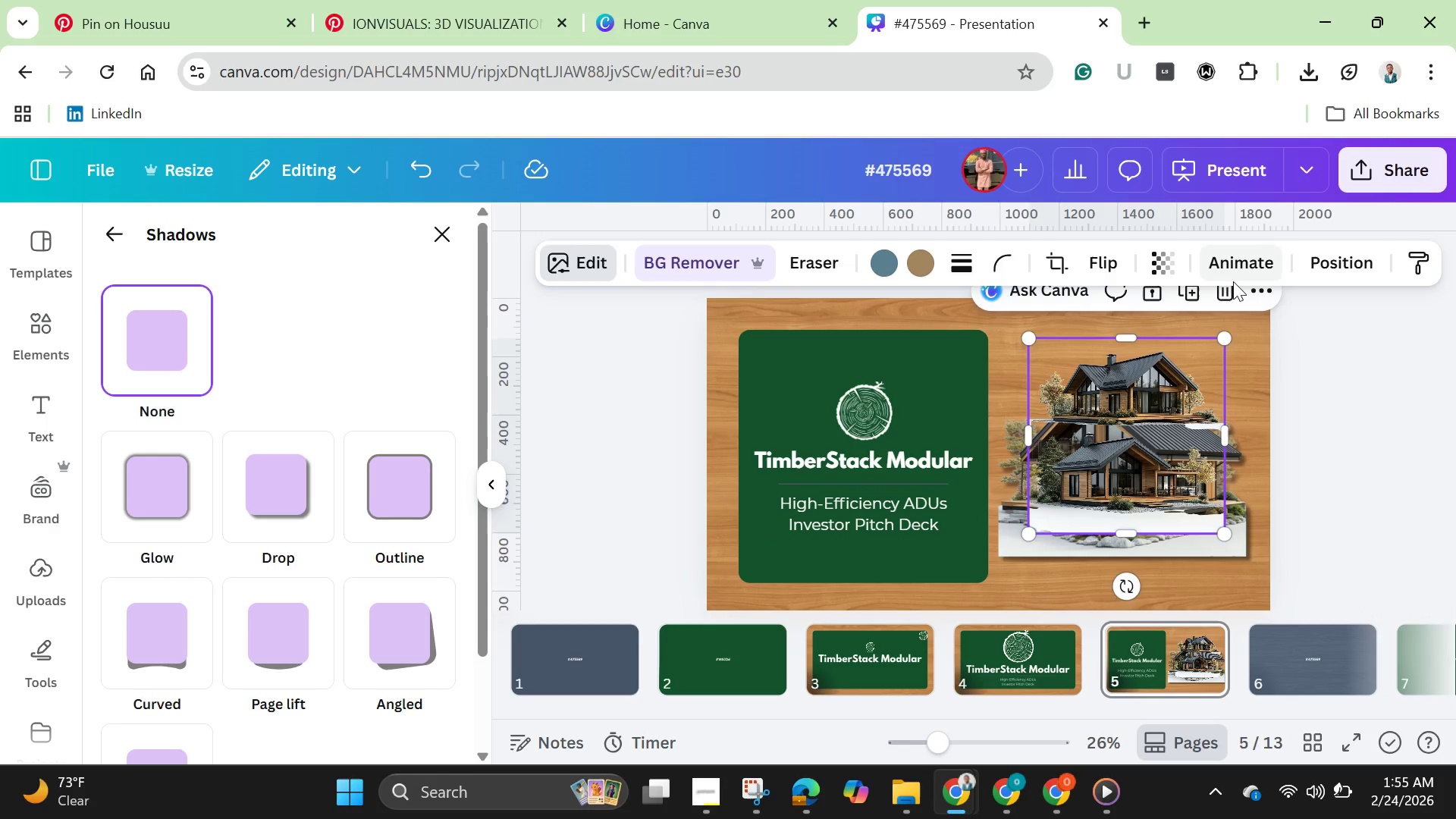 
left_click([1221, 299])
 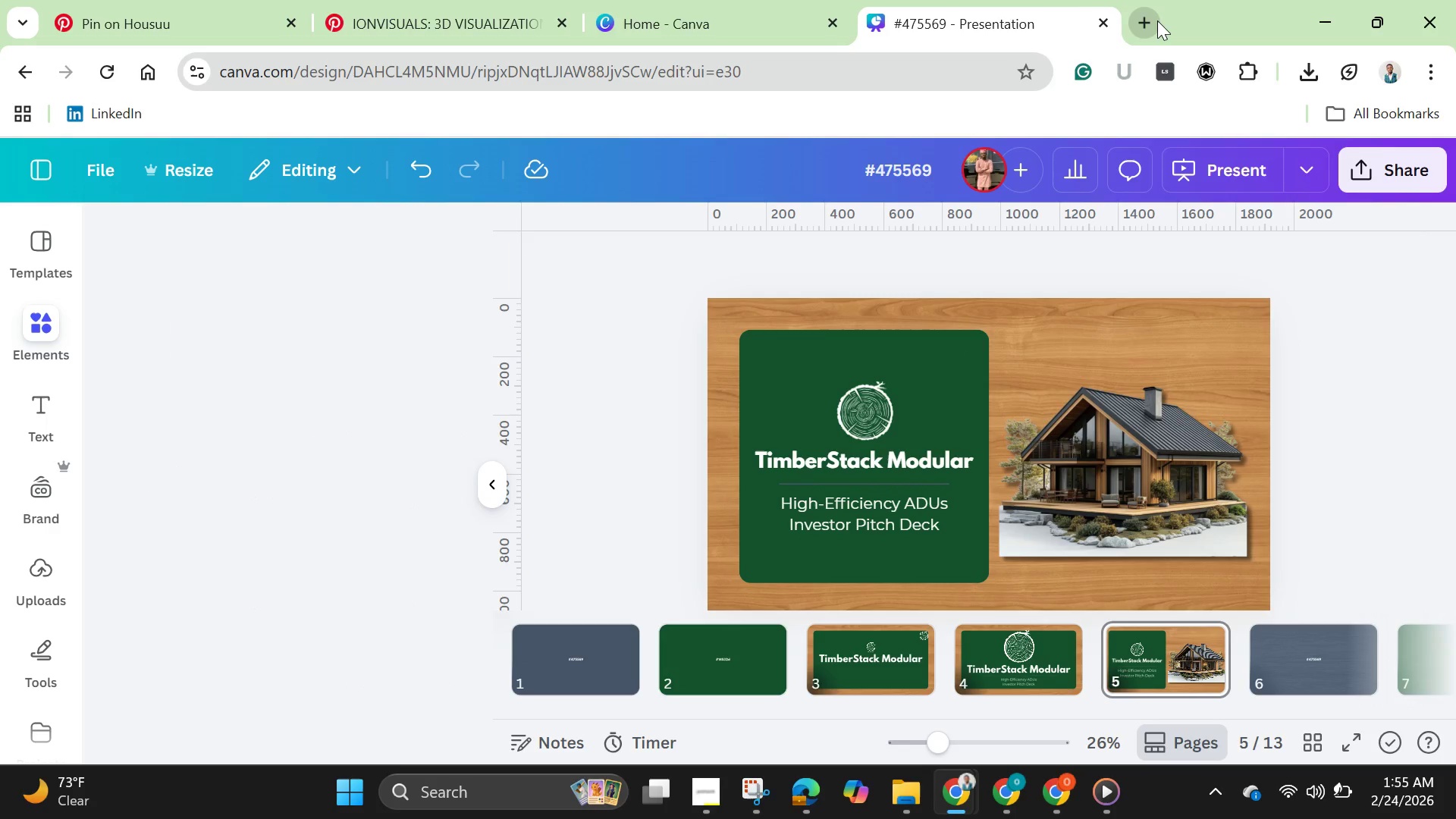 
left_click([1157, 20])
 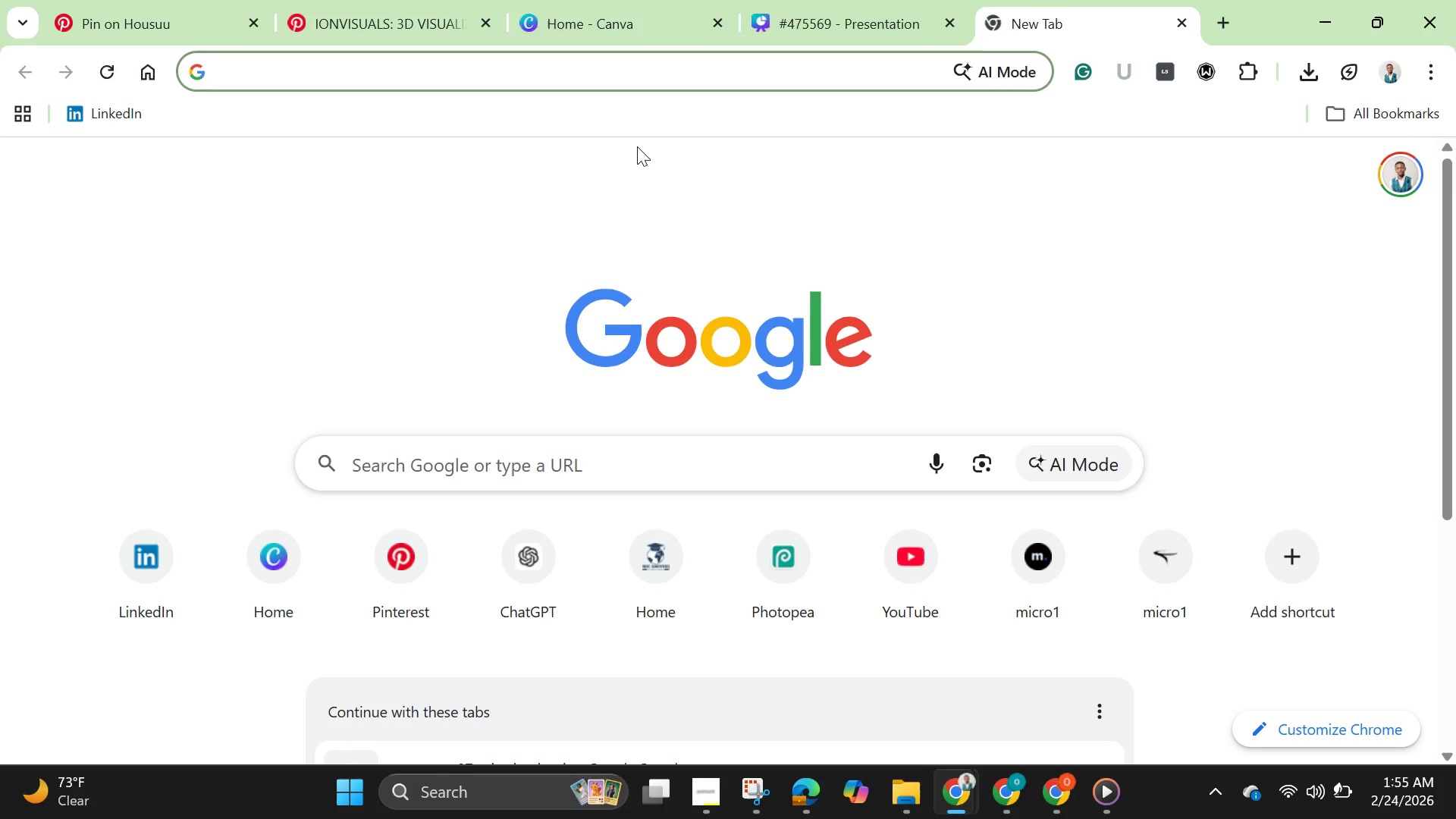 
left_click_drag(start_coordinate=[637, 146], to_coordinate=[637, 133])
 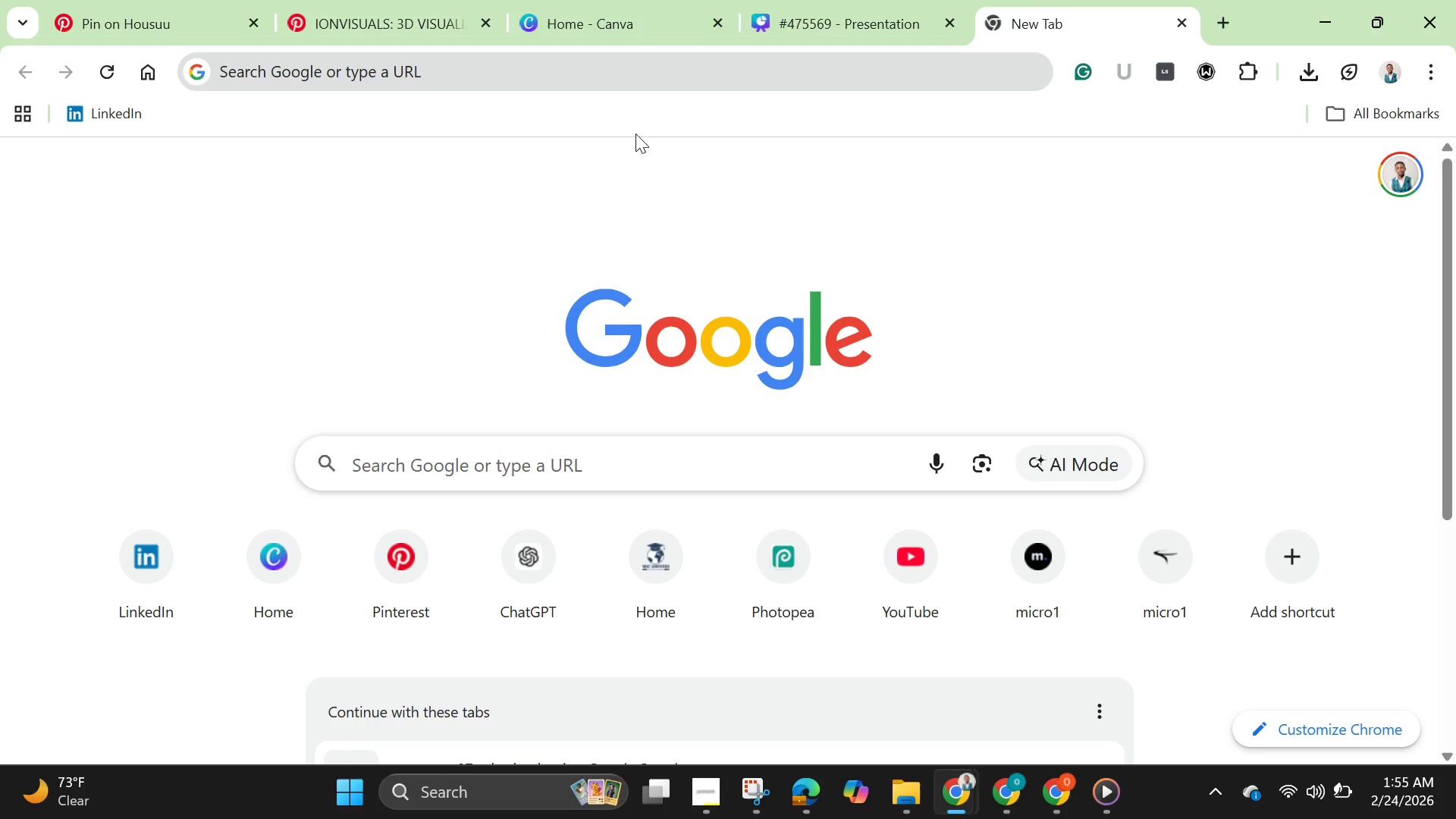 
hold_key(key=B, duration=0.31)
 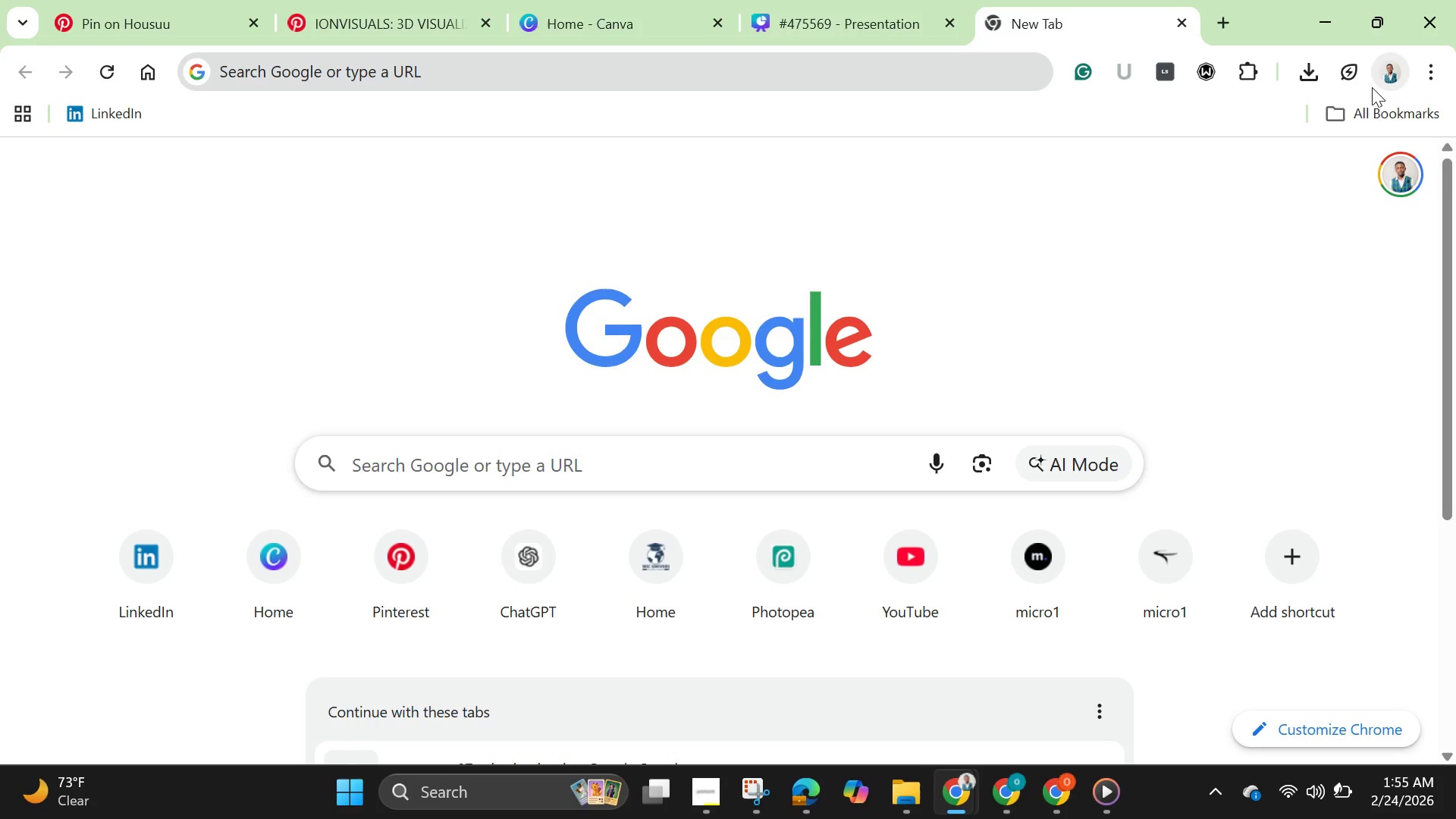 
left_click_drag(start_coordinate=[1418, 64], to_coordinate=[1421, 68])
 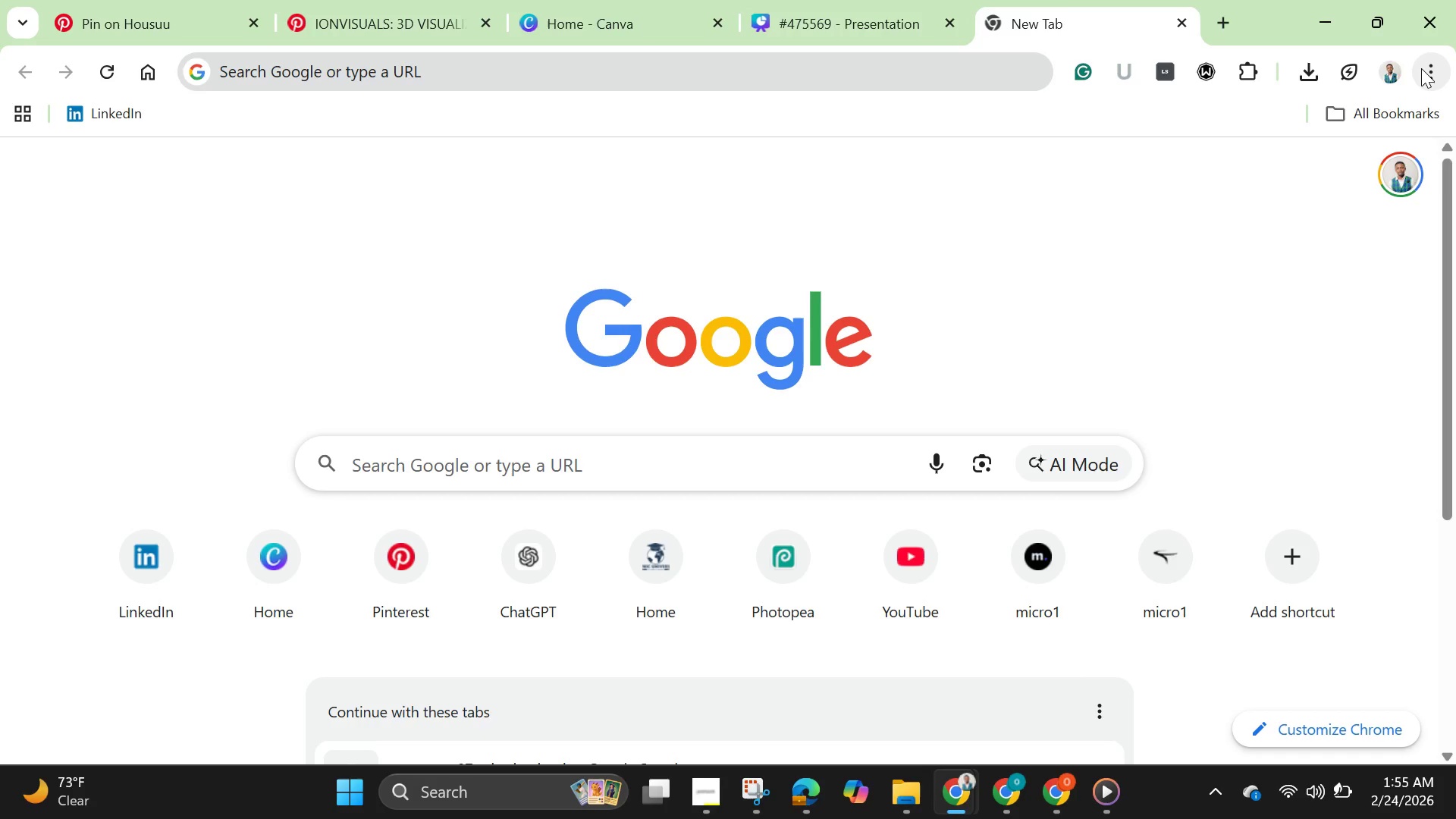 
double_click([1421, 68])
 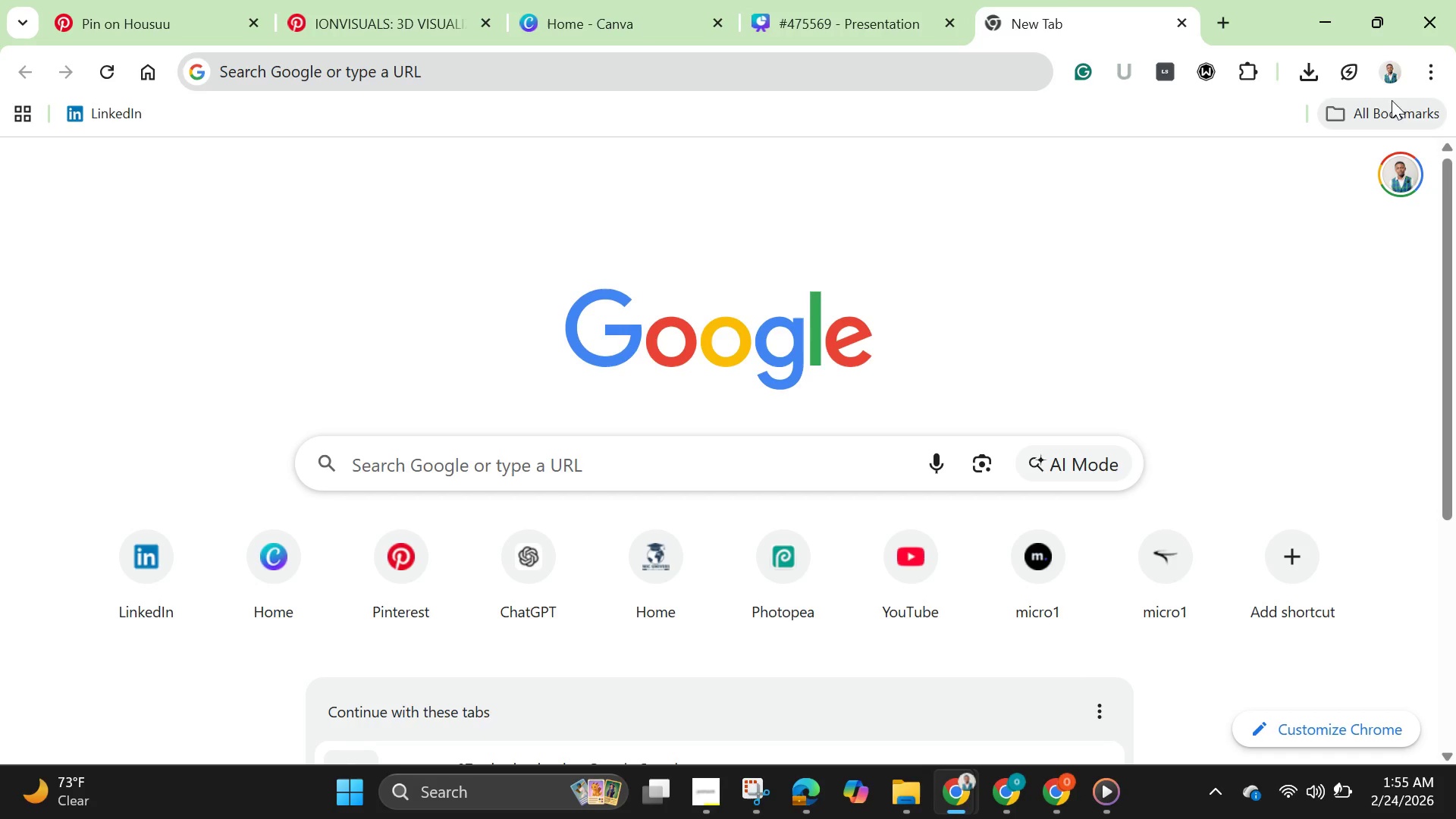 
mouse_move([1408, 95])
 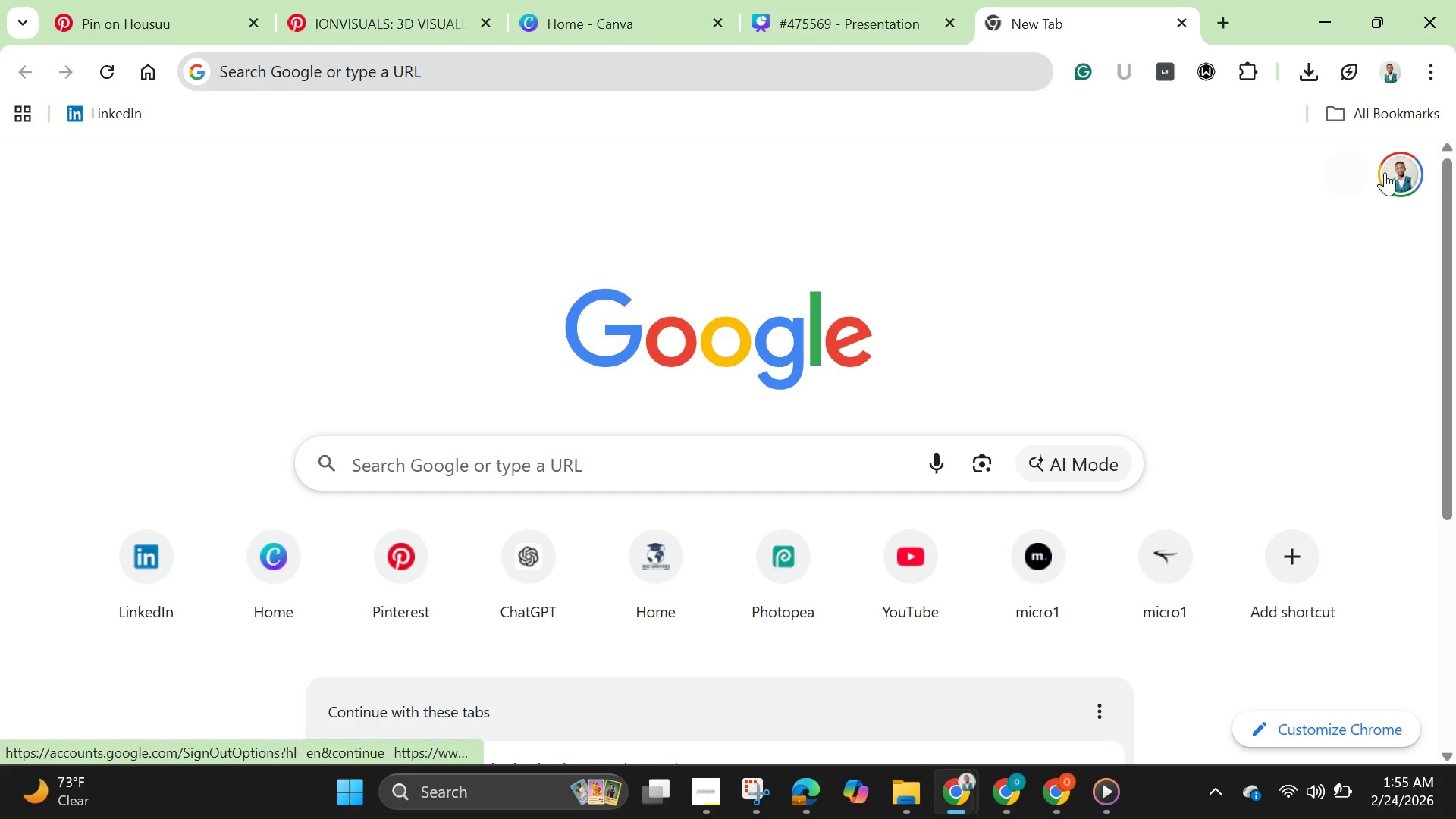 
mouse_move([1373, 188])
 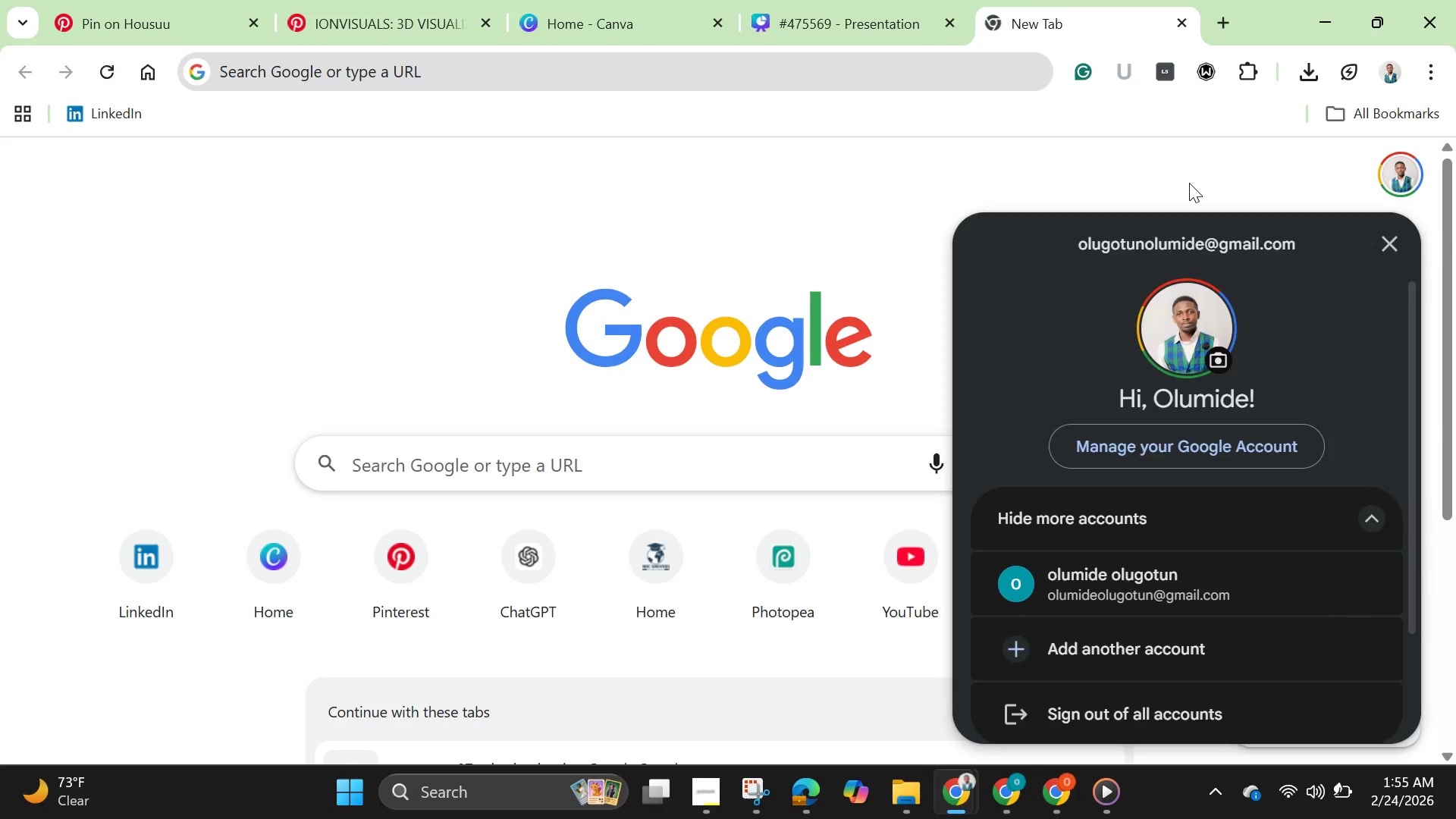 
left_click([1189, 183])
 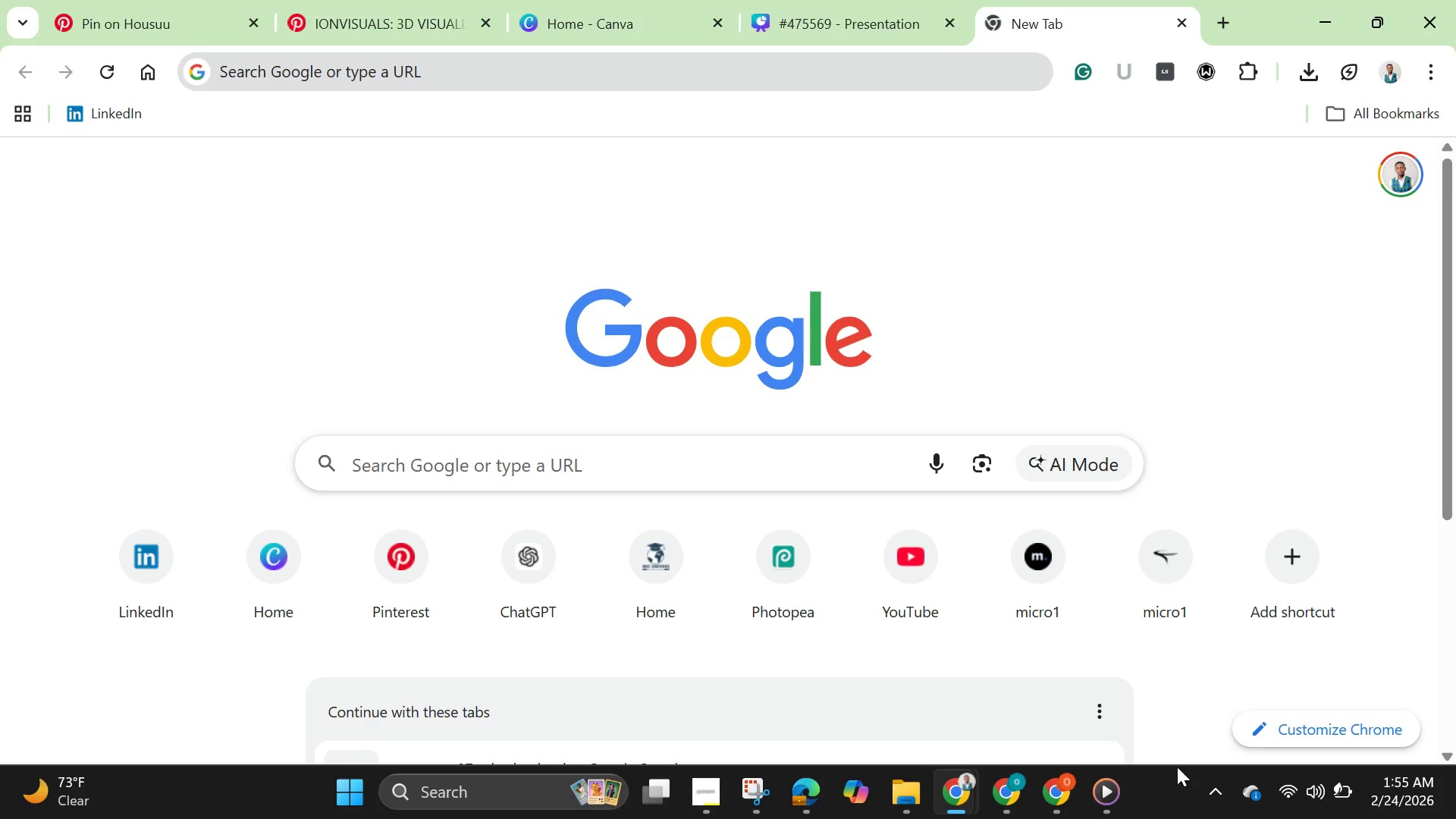 
mouse_move([1030, 784])
 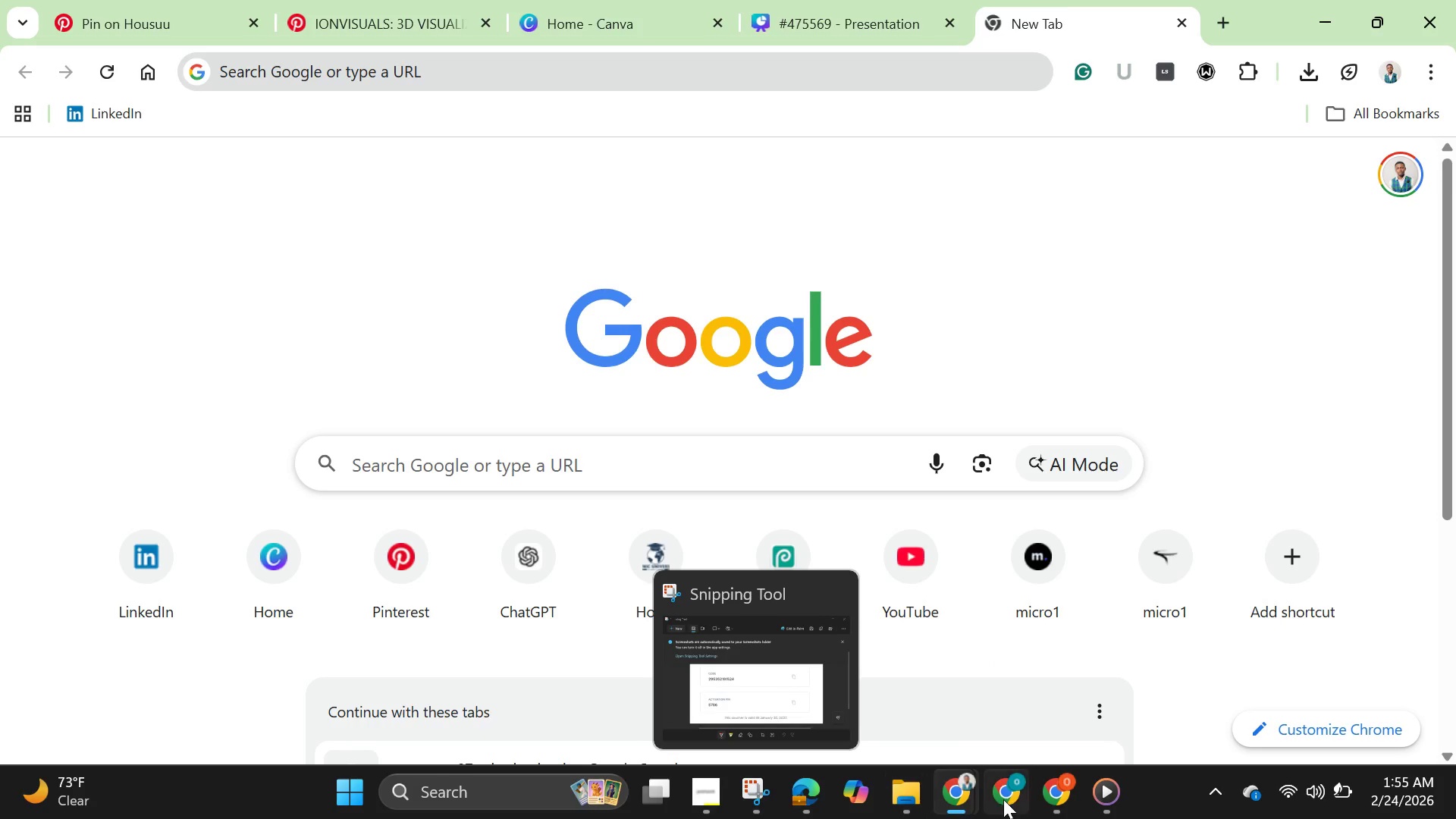 
wait(6.69)
 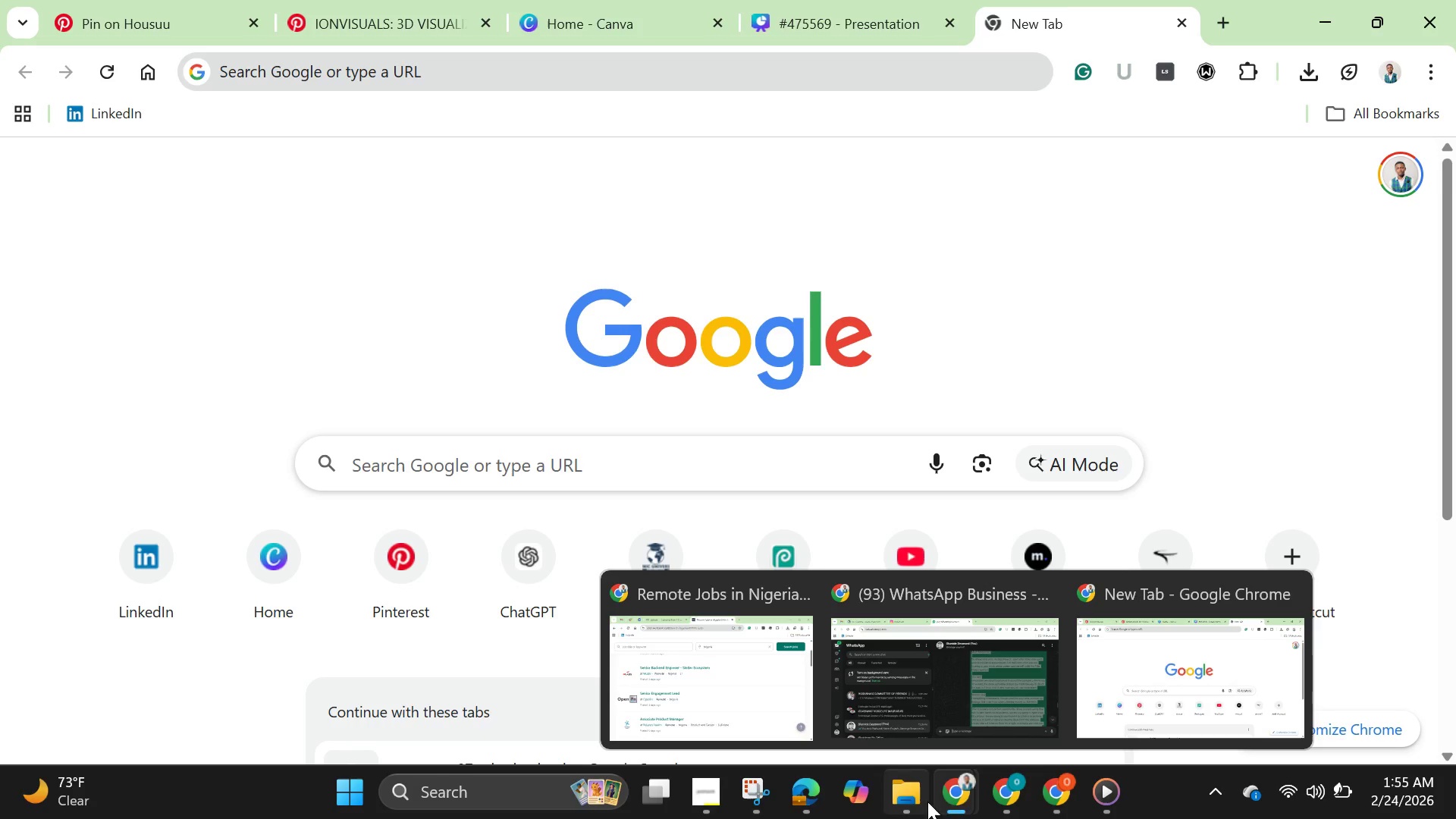 
left_click([94, 19])
 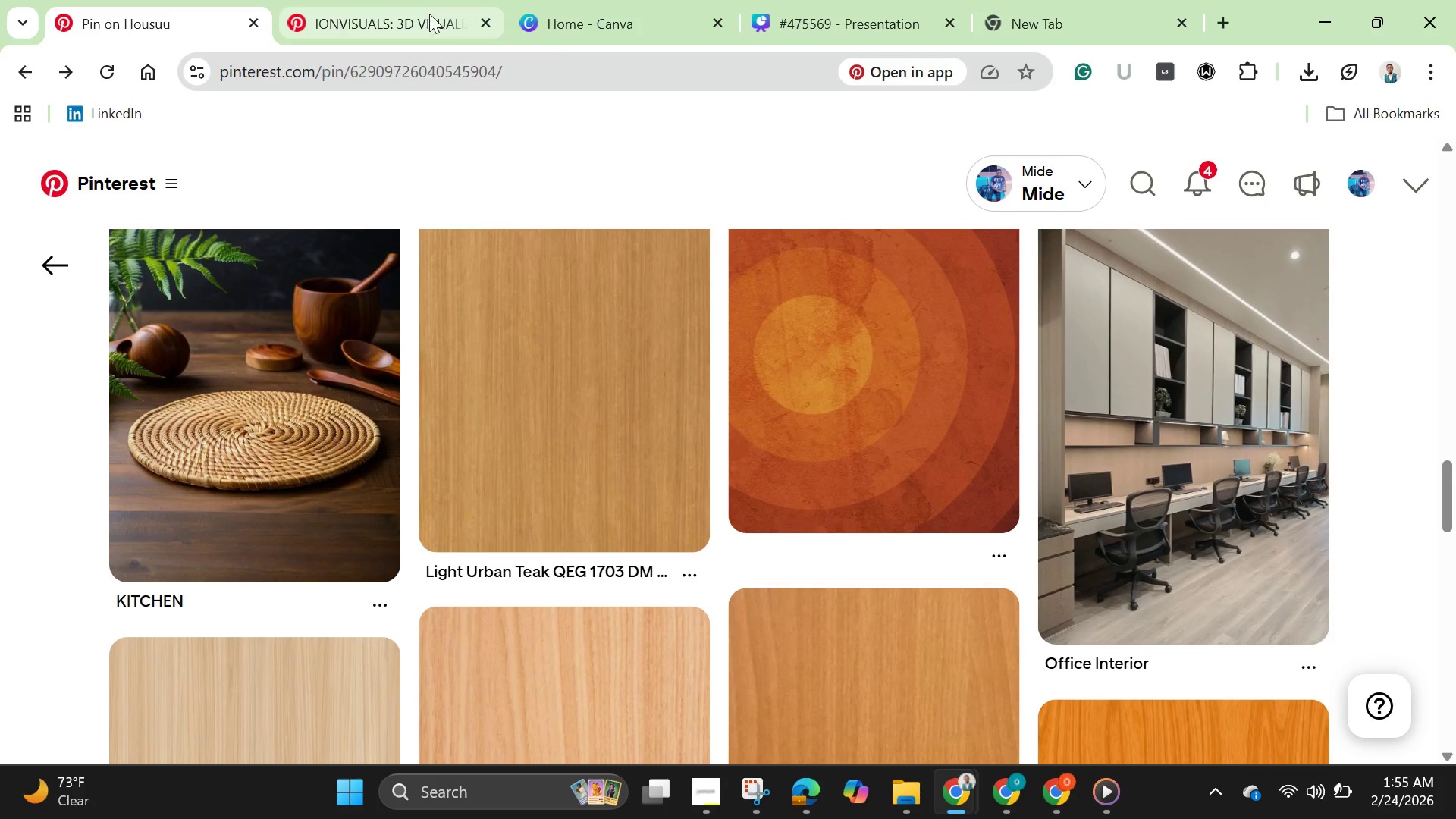 
left_click([422, 11])
 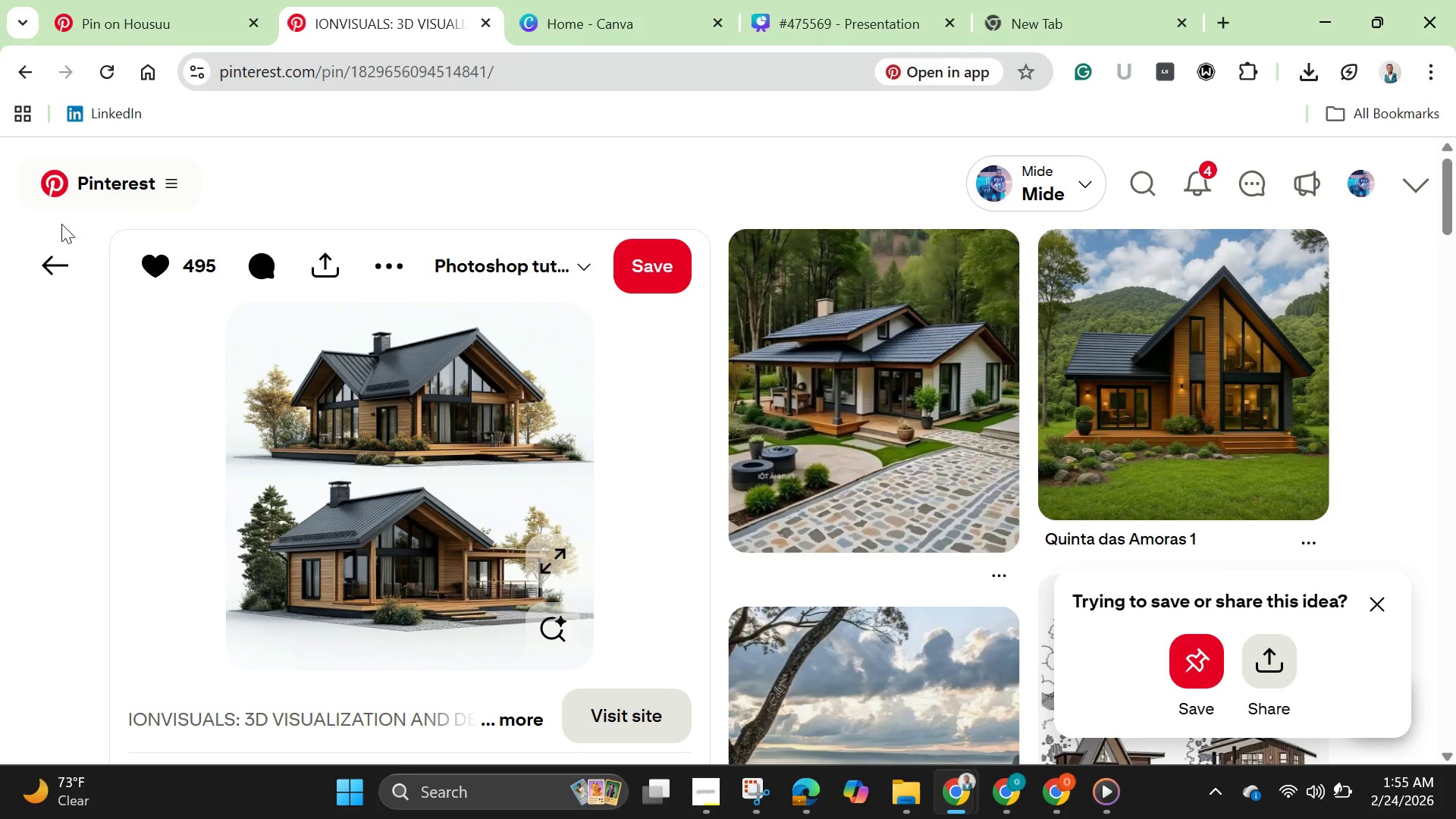 
left_click([54, 256])
 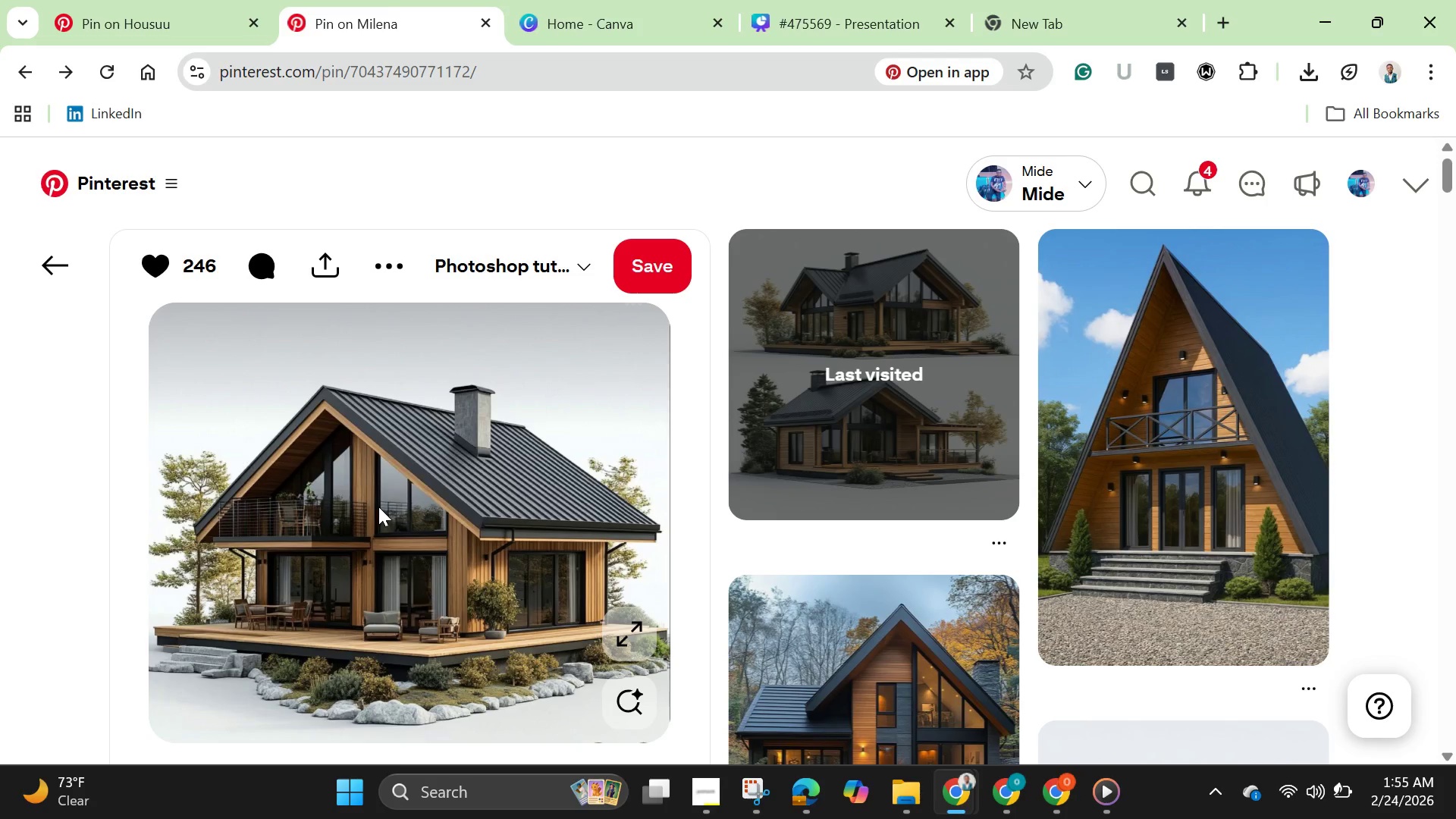 
right_click([378, 507])
 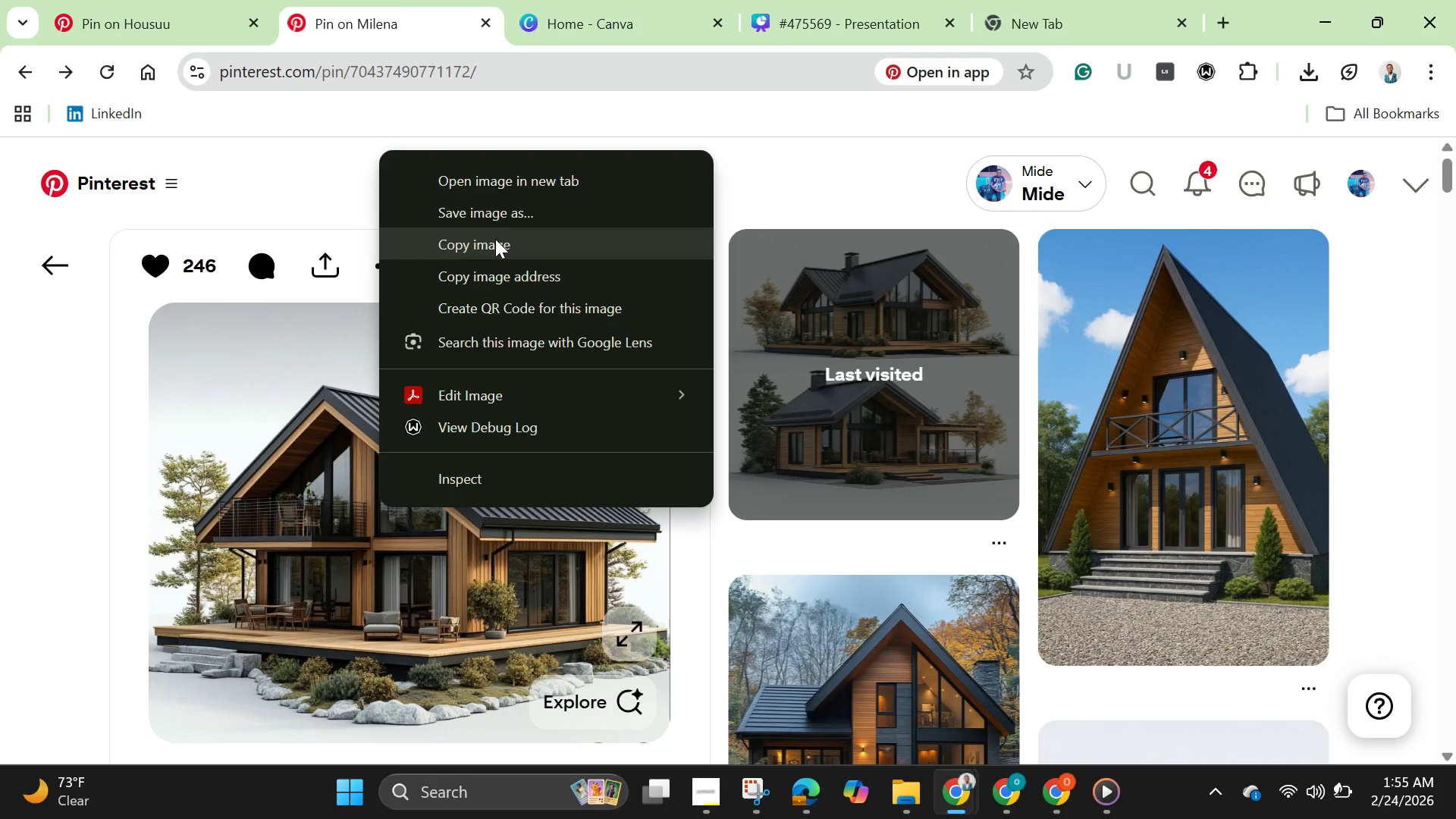 
left_click([493, 239])
 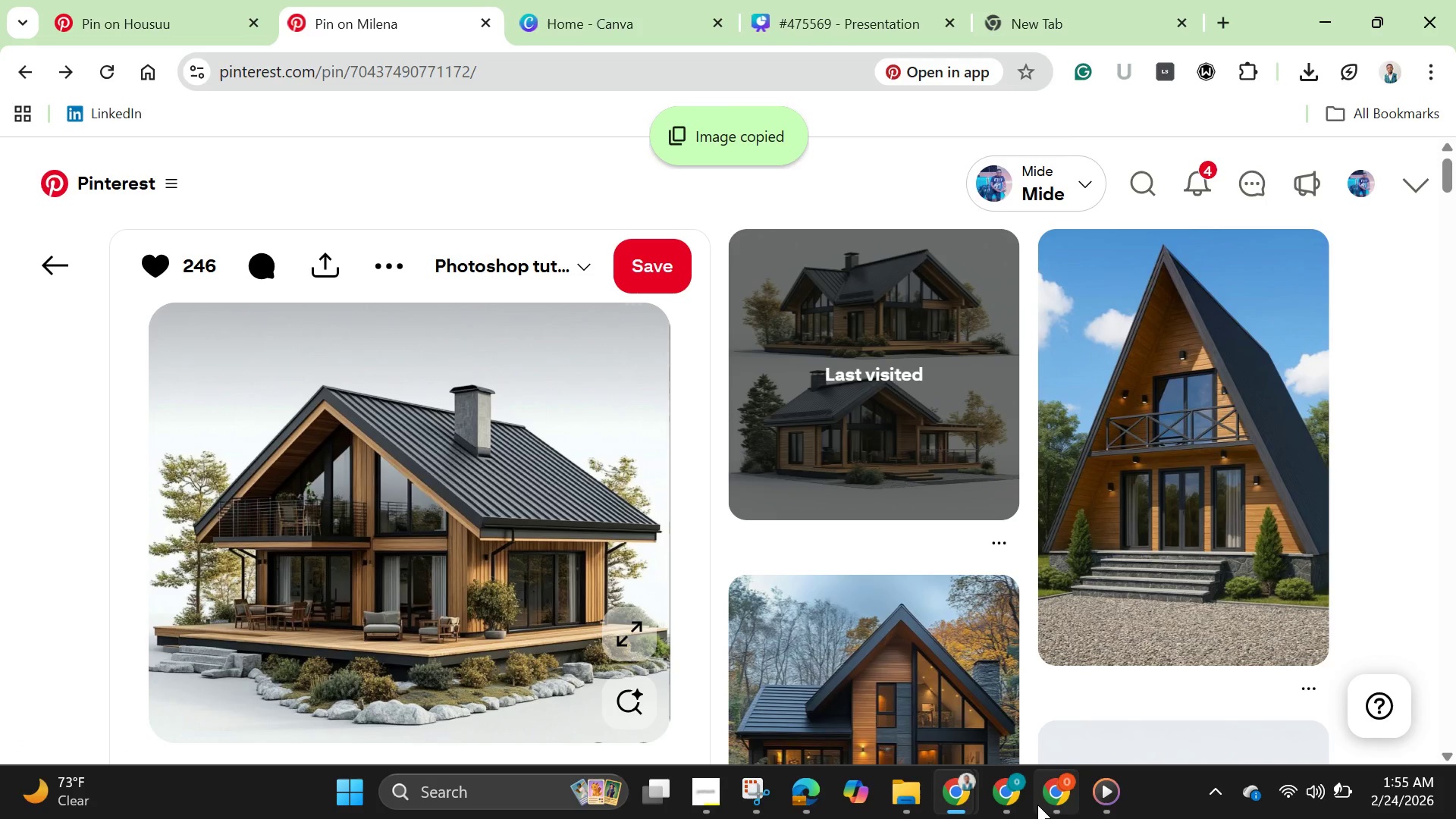 
left_click([1057, 789])
 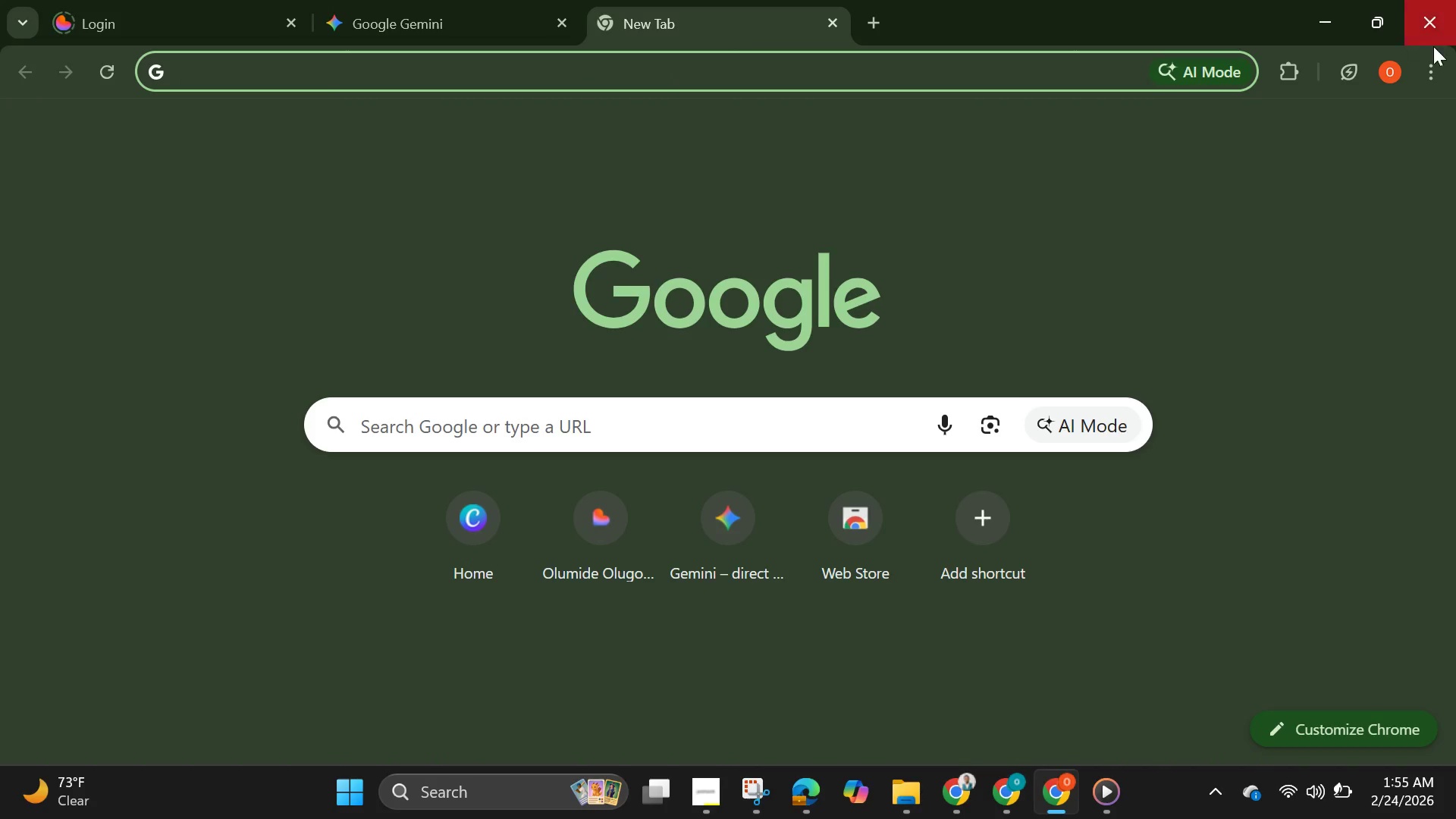 
left_click([1438, 77])
 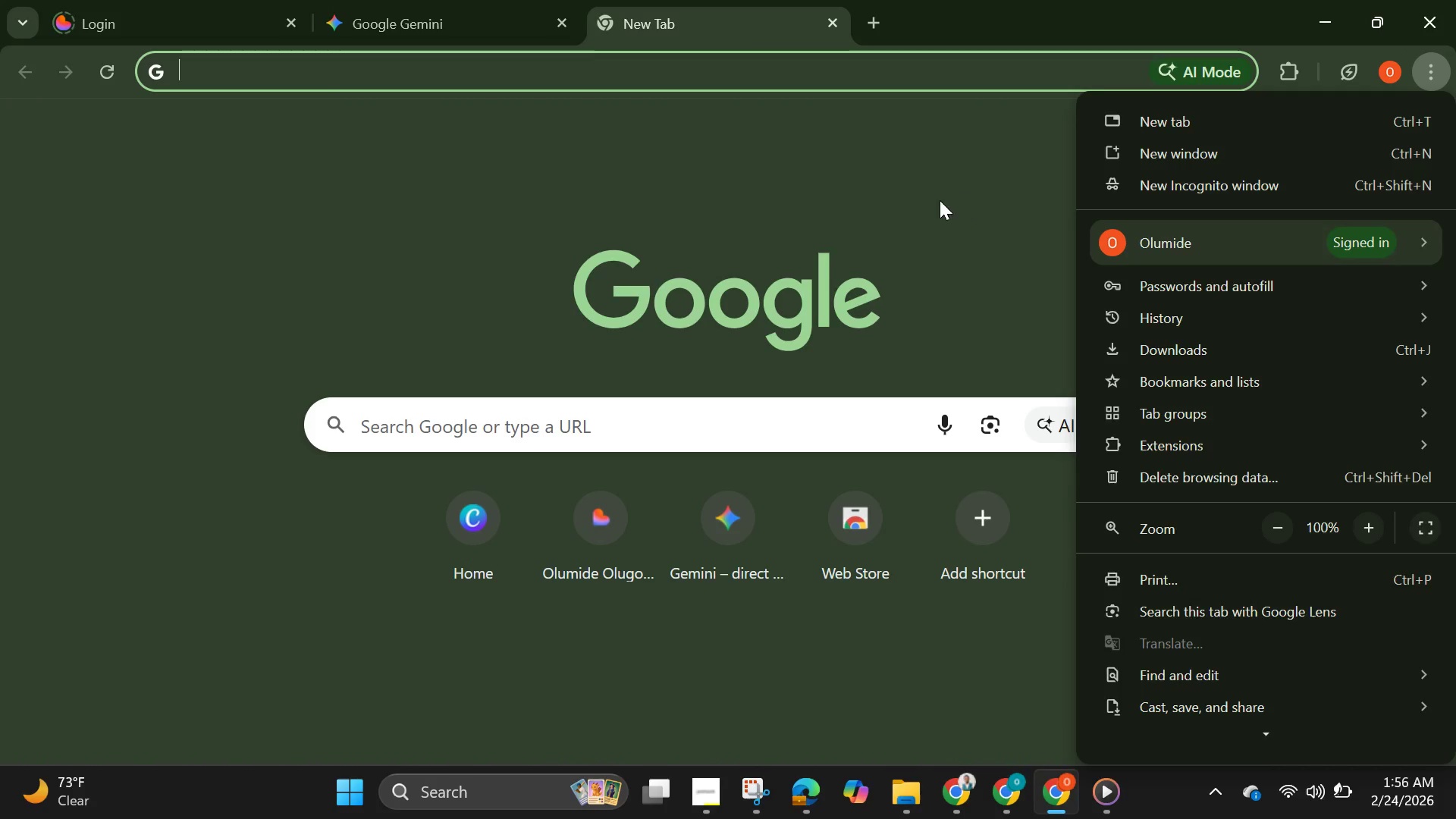 
left_click([940, 200])
 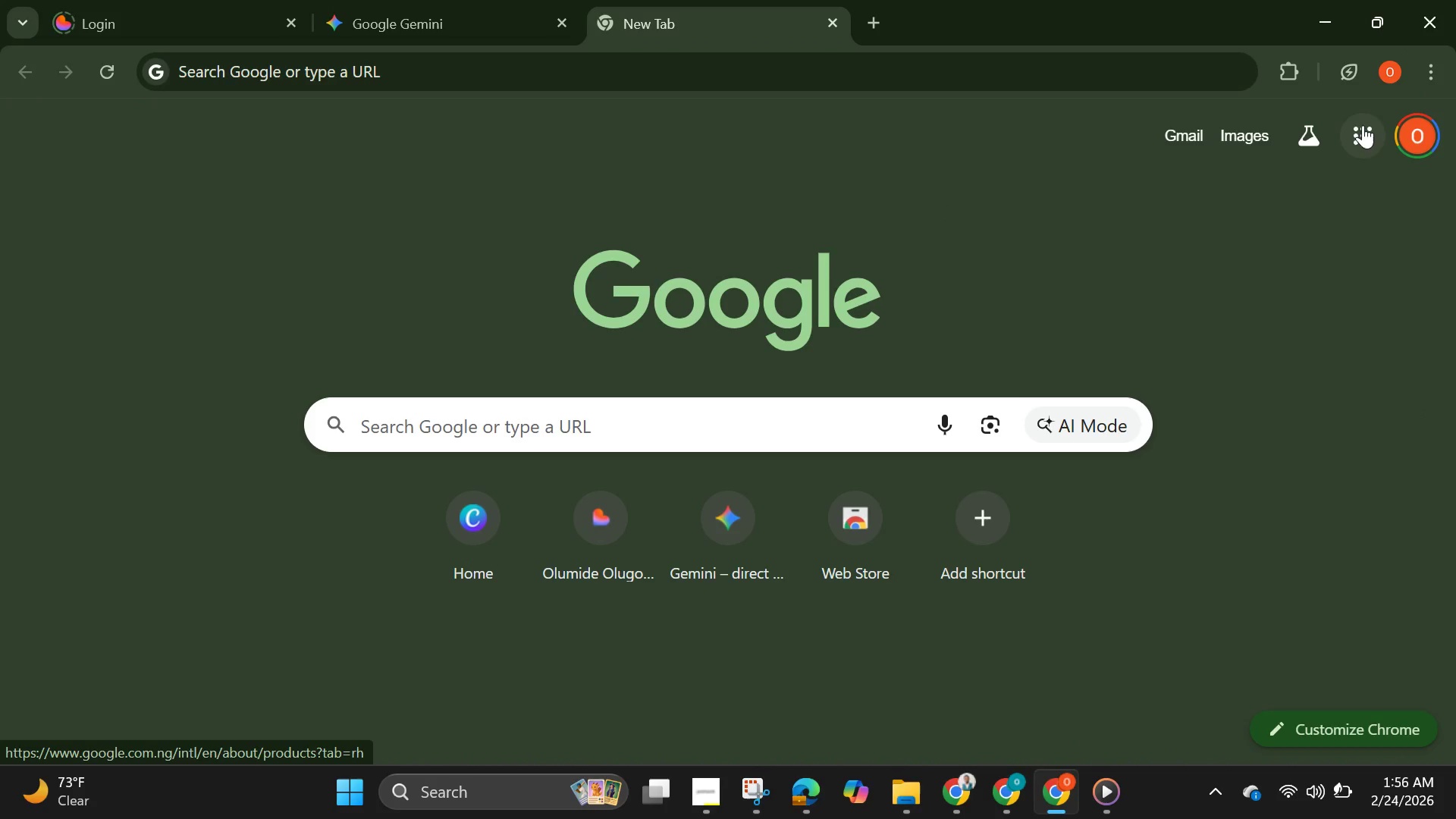 
left_click([1369, 130])
 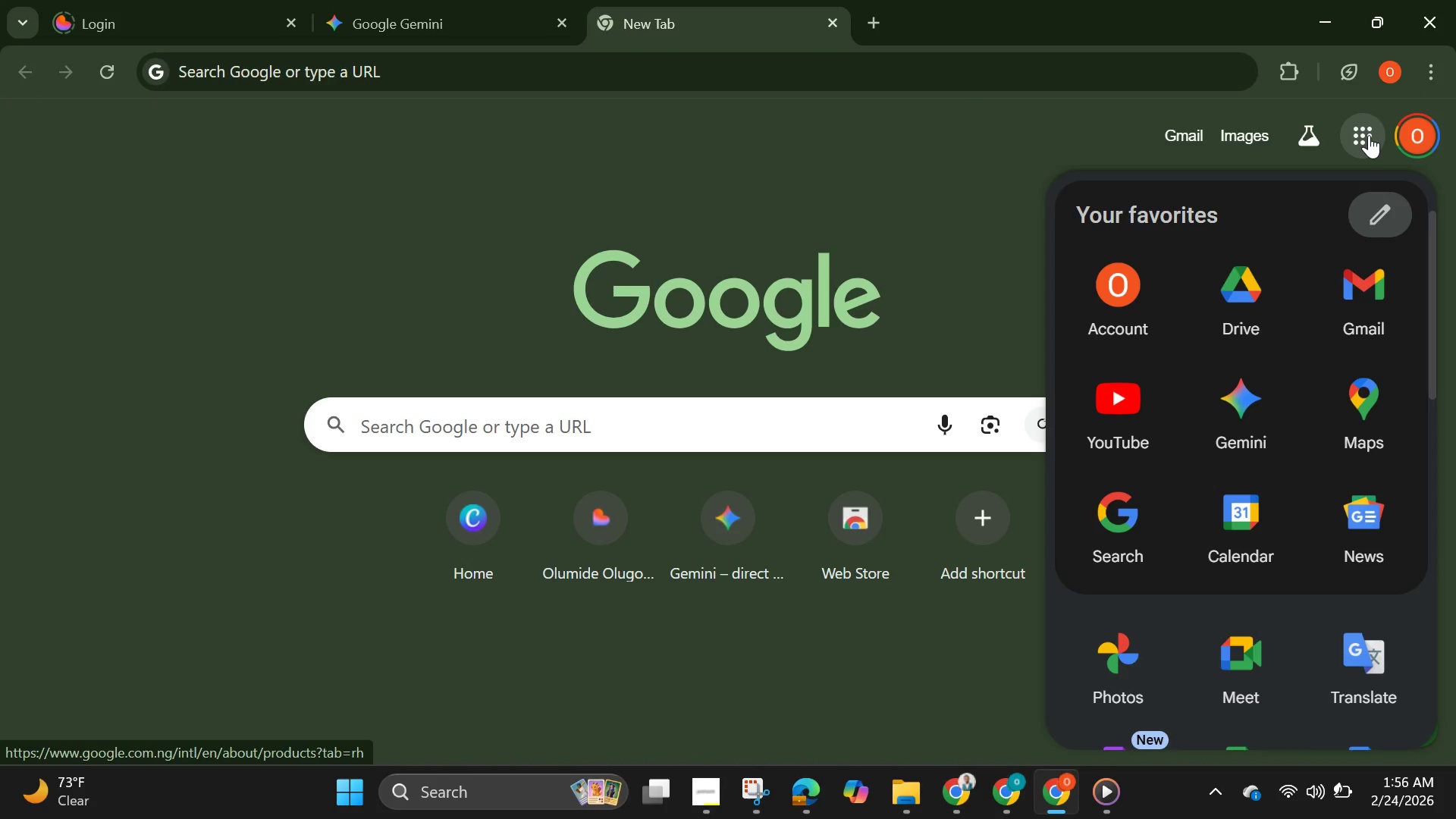 
wait(25.84)
 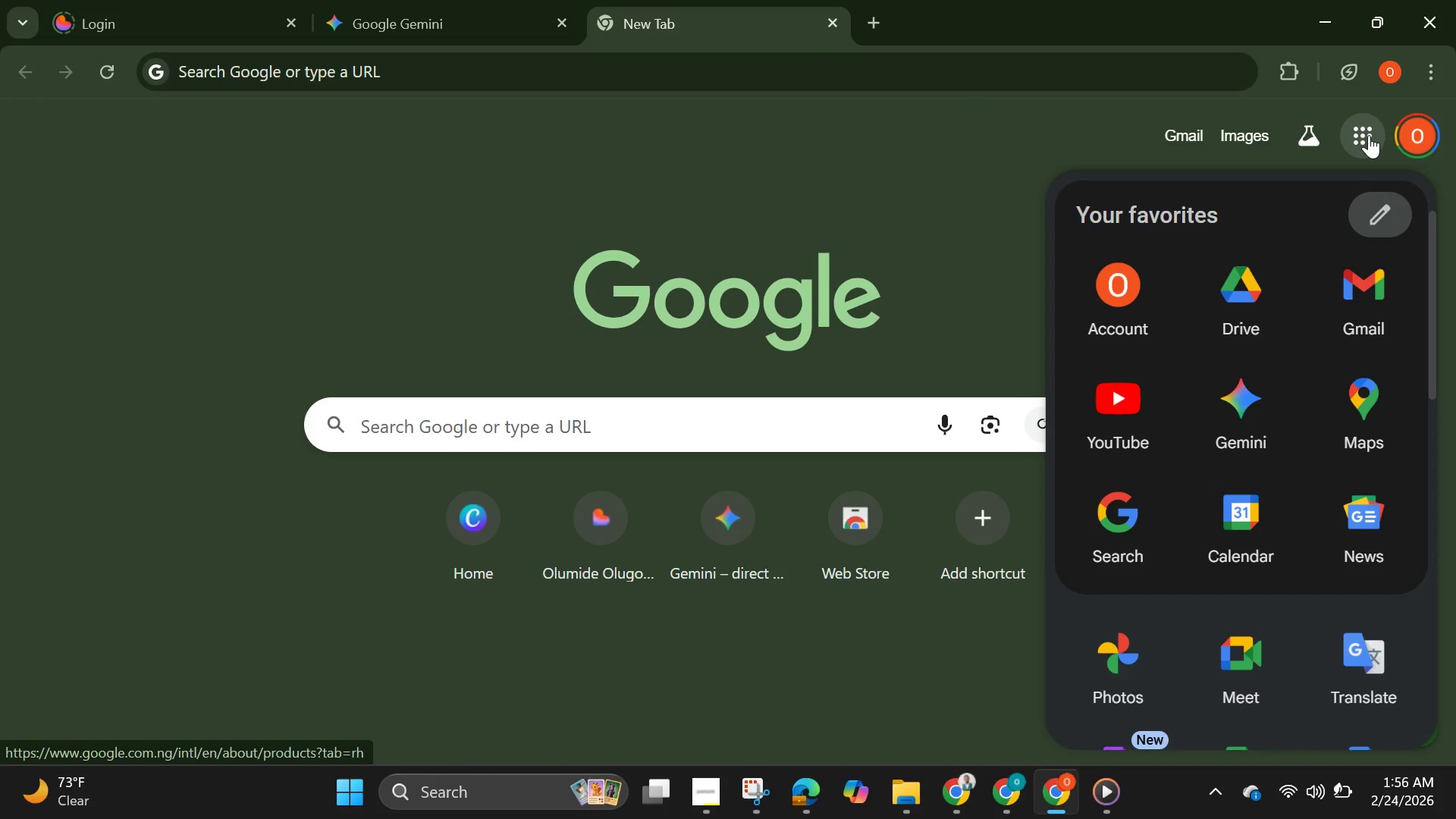 
left_click([1244, 422])
 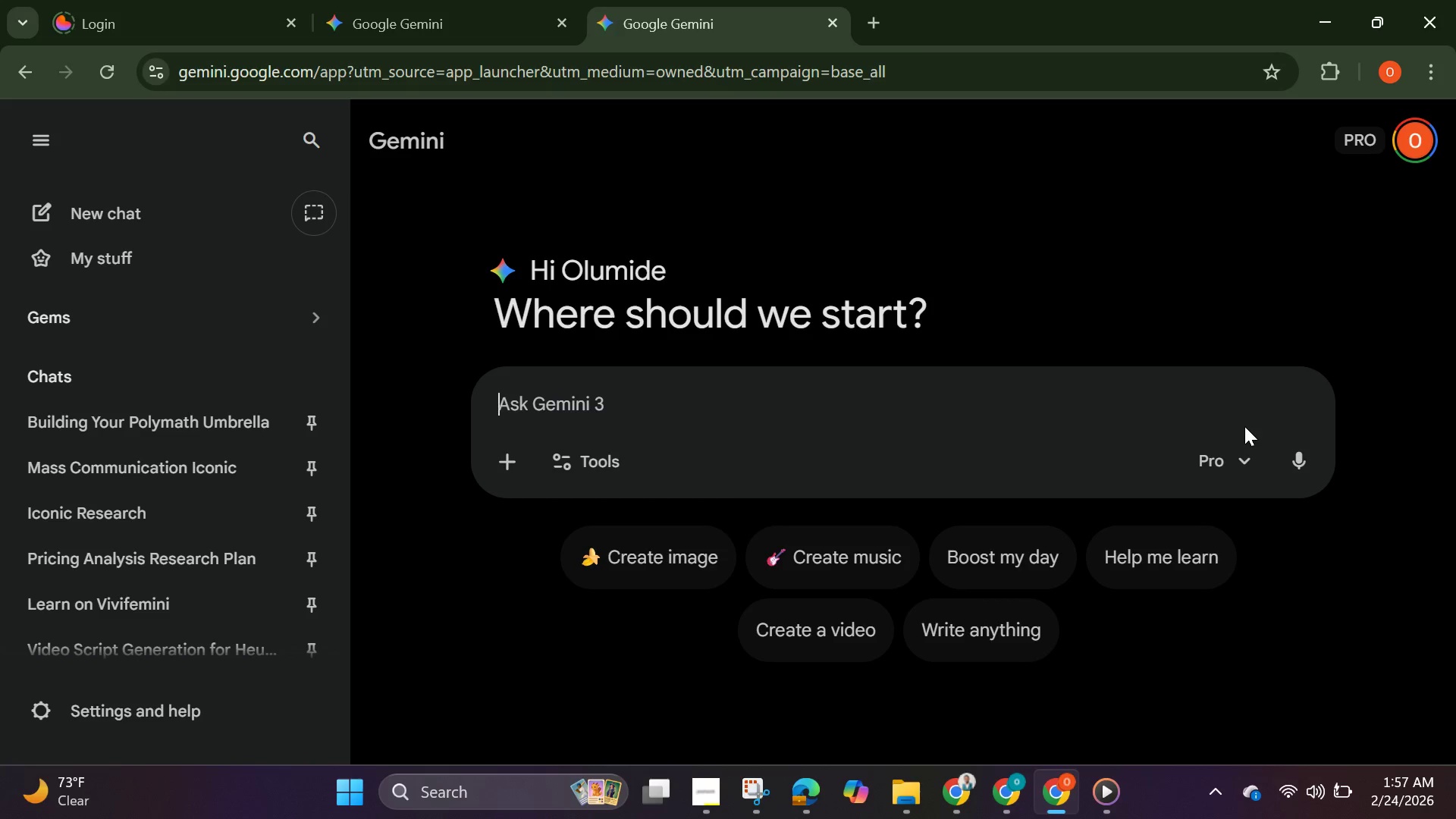 
wait(39.41)
 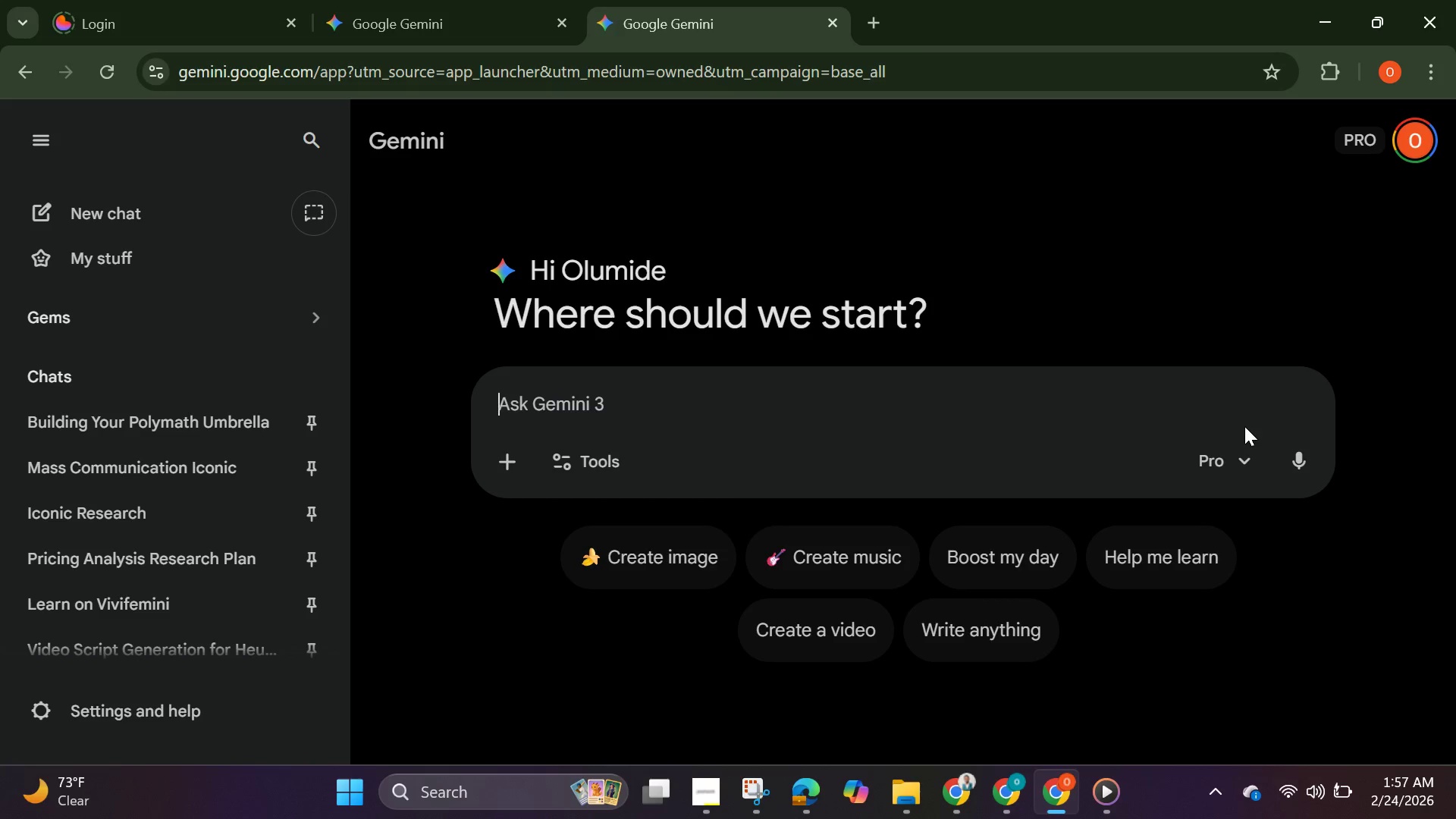 
left_click([556, 409])
 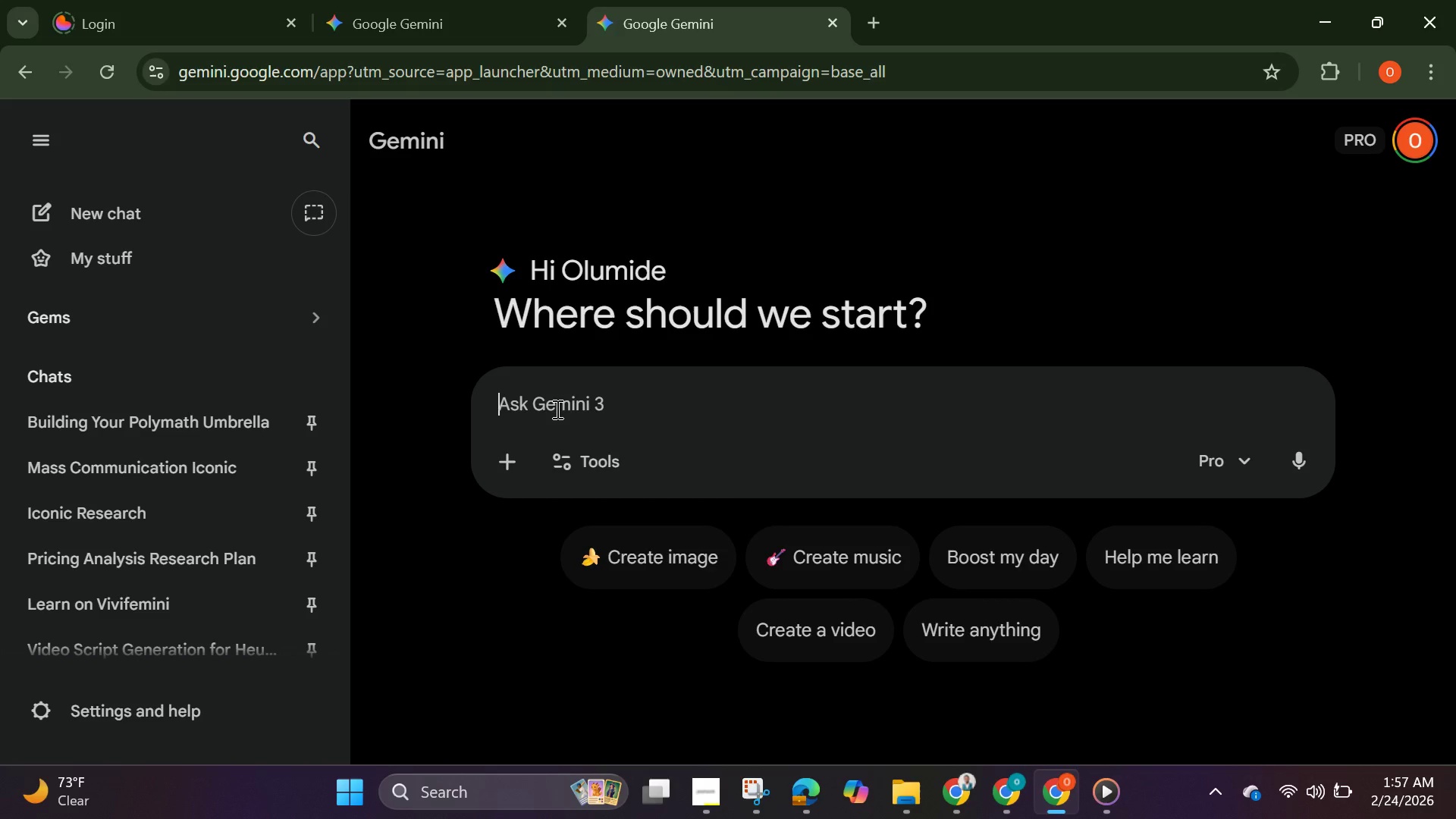 
key(Control+V)
 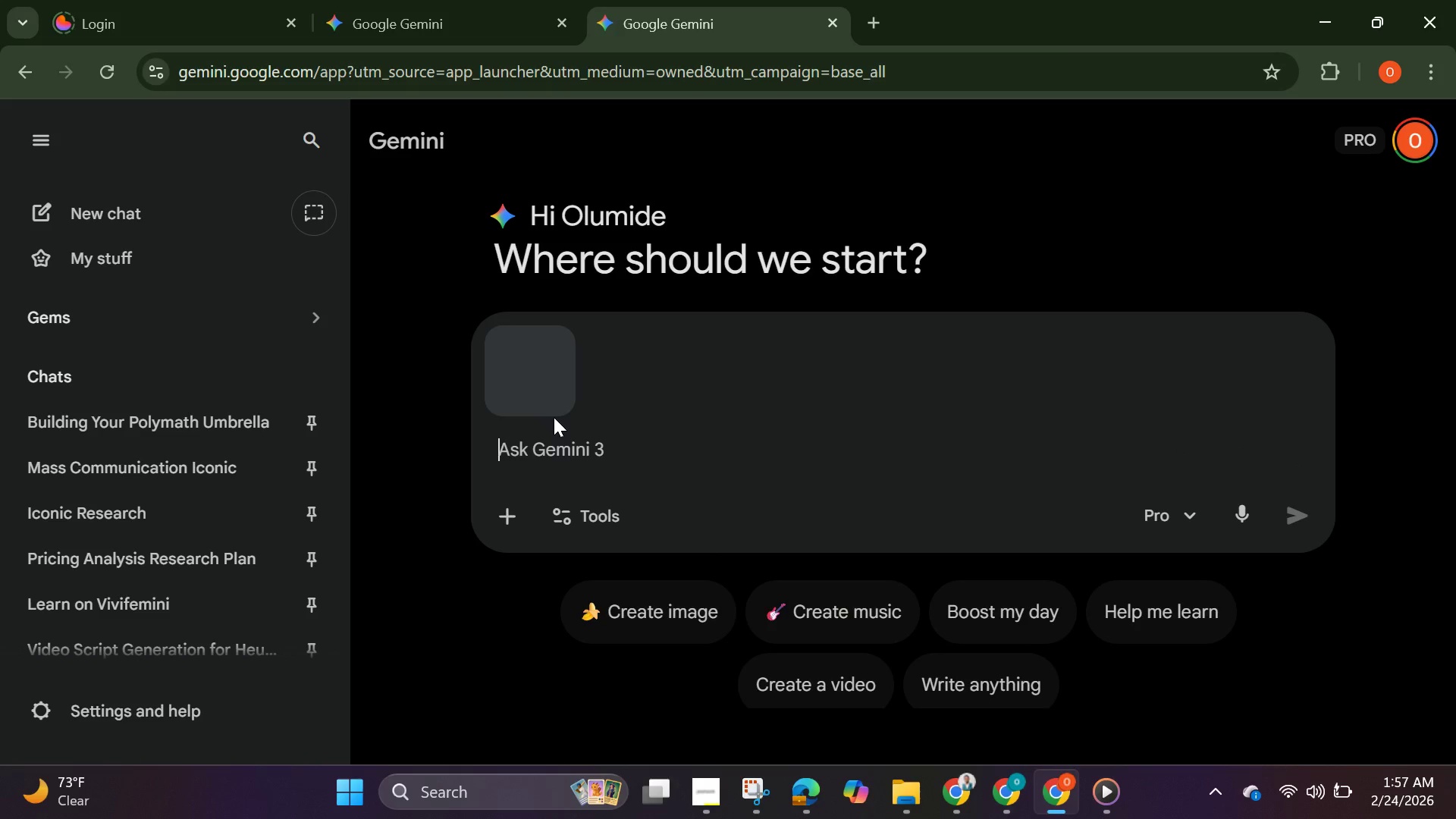 
type(remove bacjgr)
key(Backspace)
key(Backspace)
key(Backspace)
type(kground)
 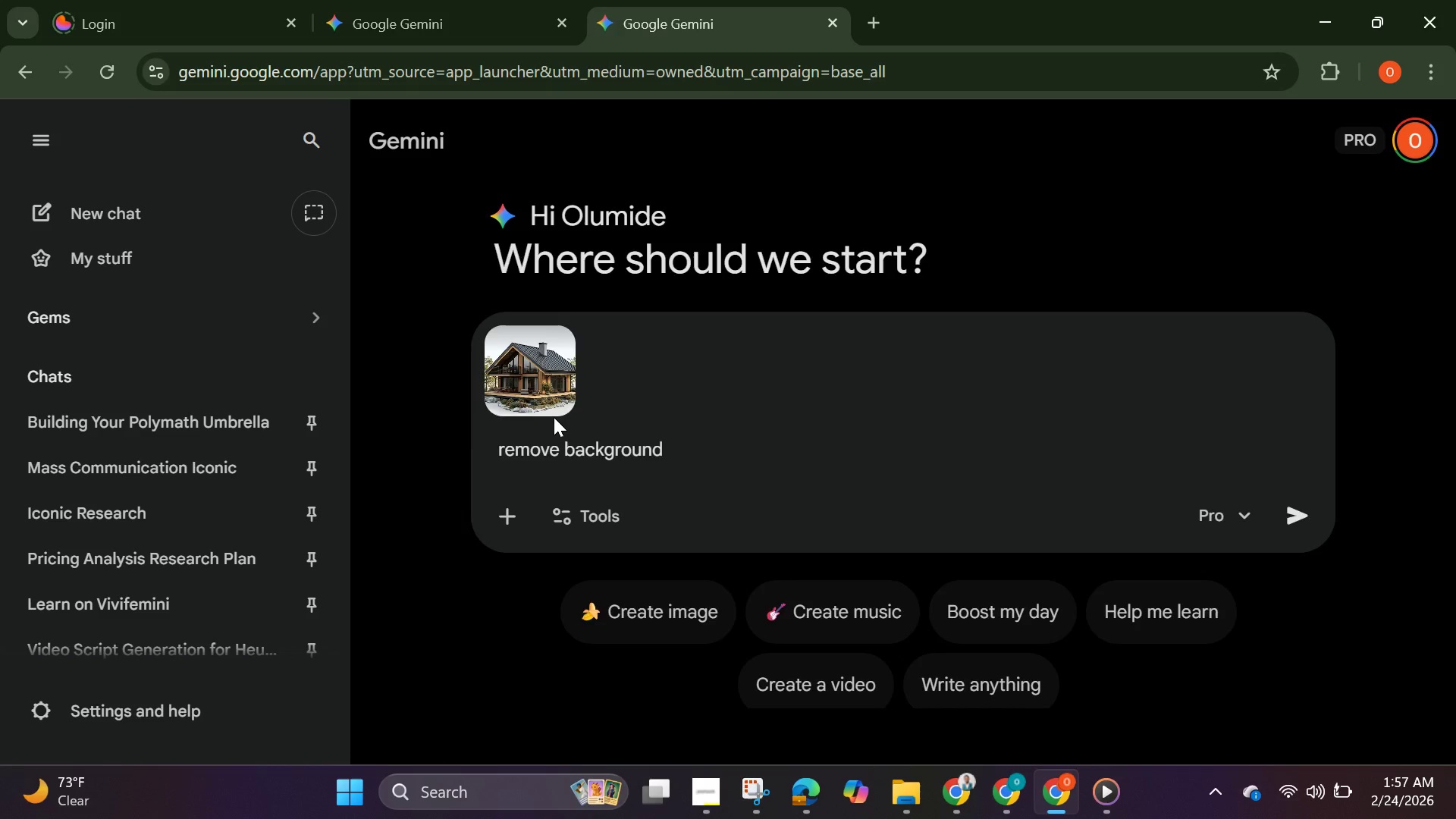 
key(Enter)
 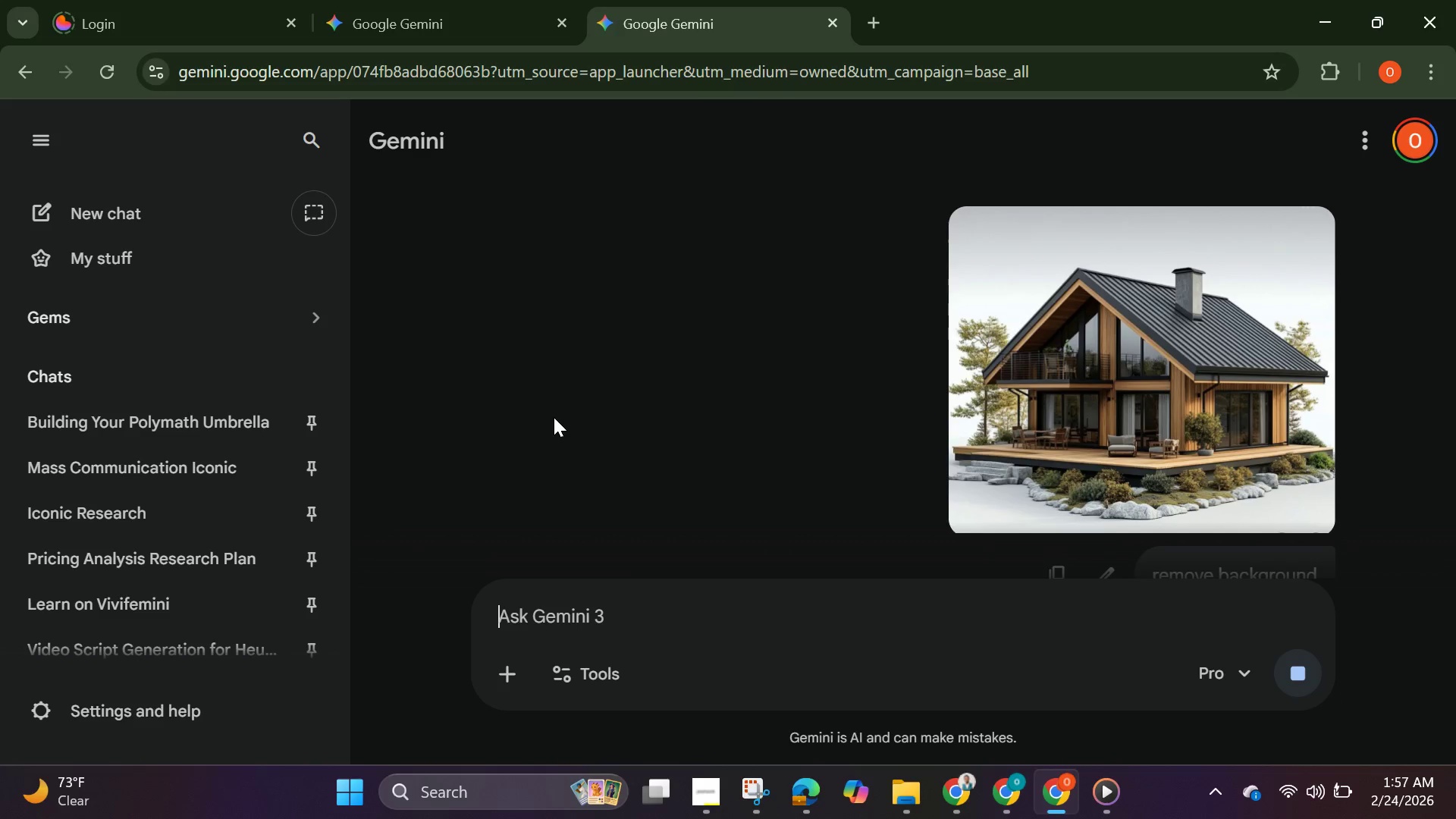 
wait(19.16)
 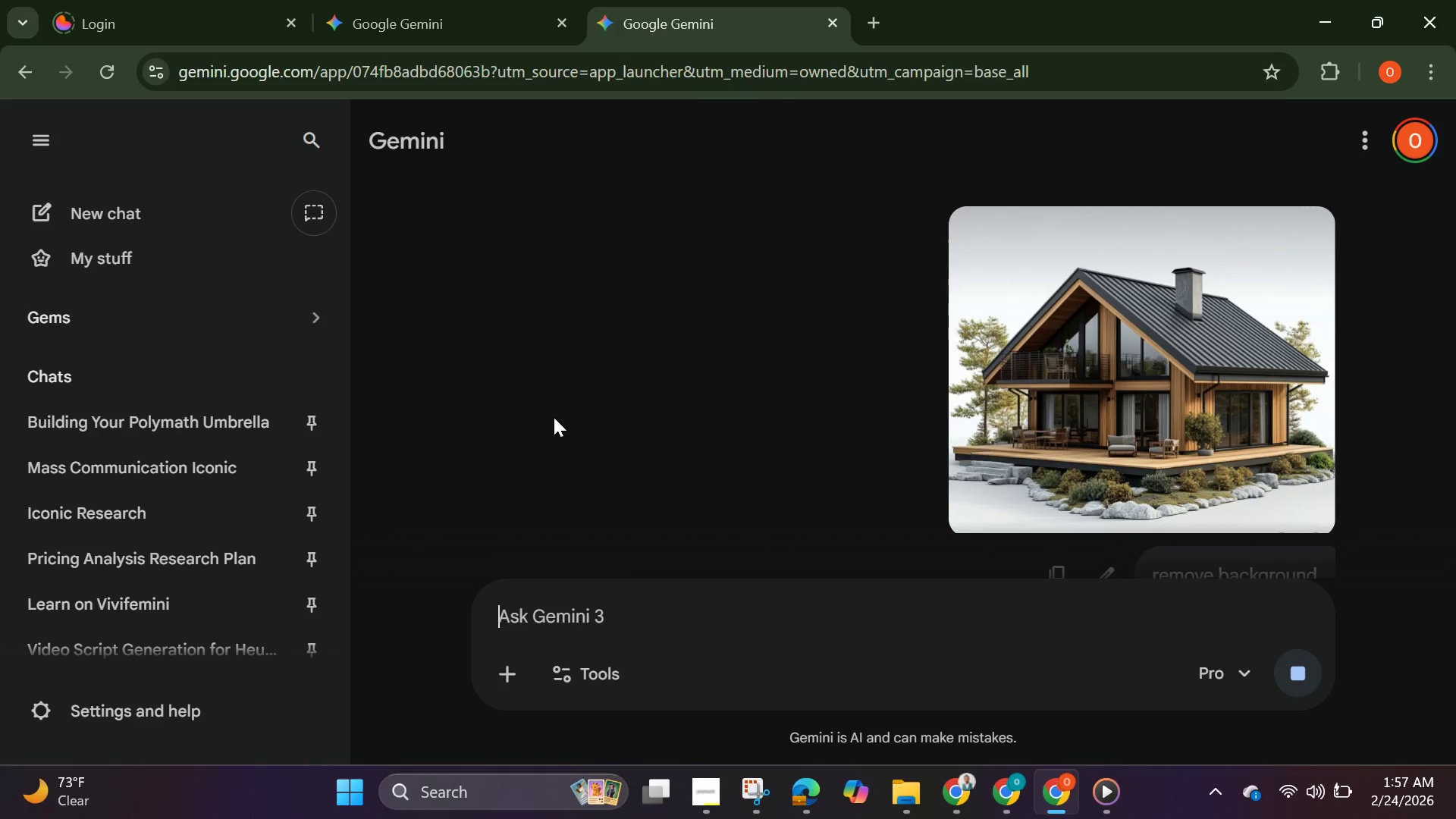 
scroll: coordinate [689, 406], scroll_direction: down, amount: 4.0
 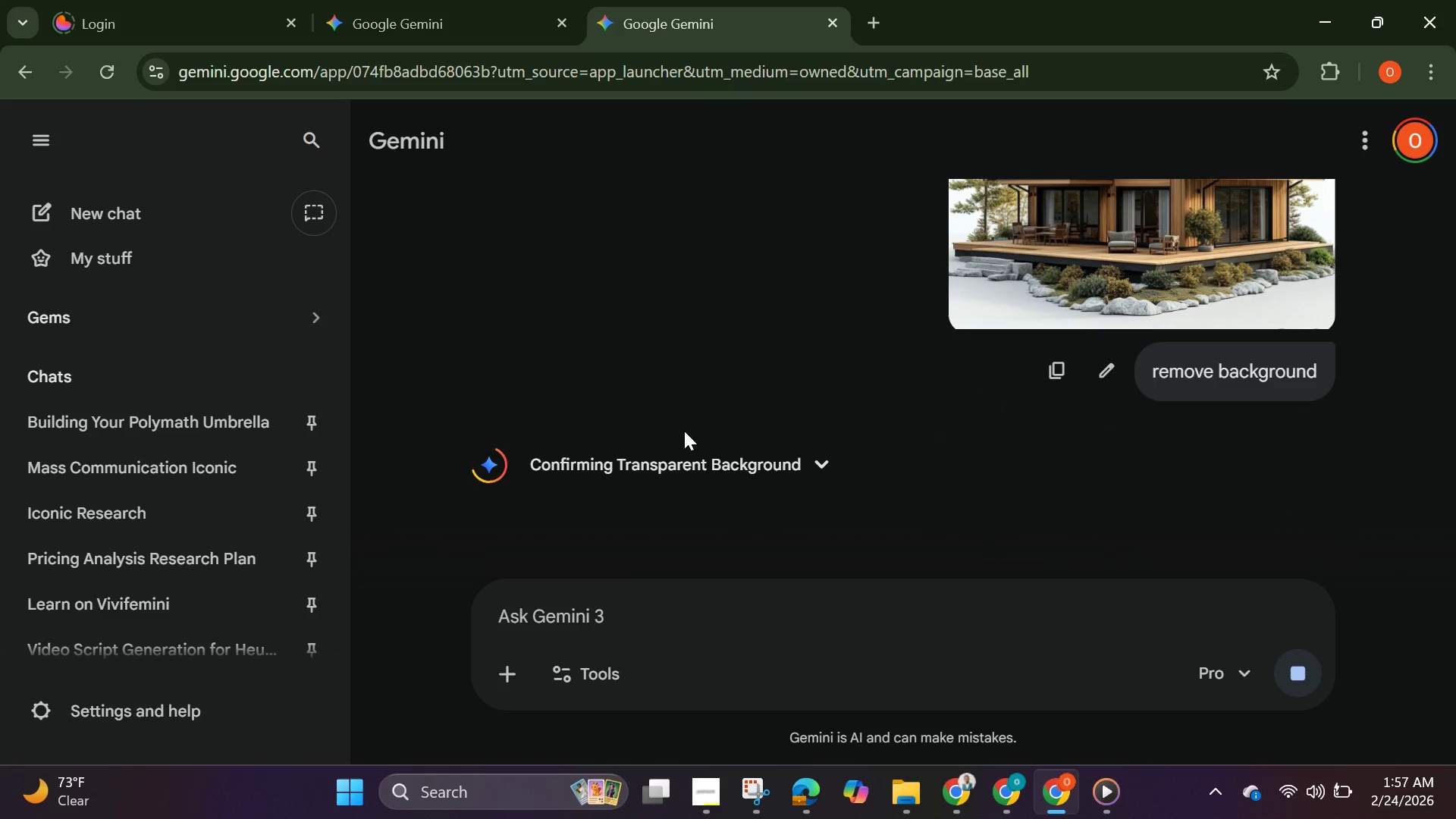 
wait(9.1)
 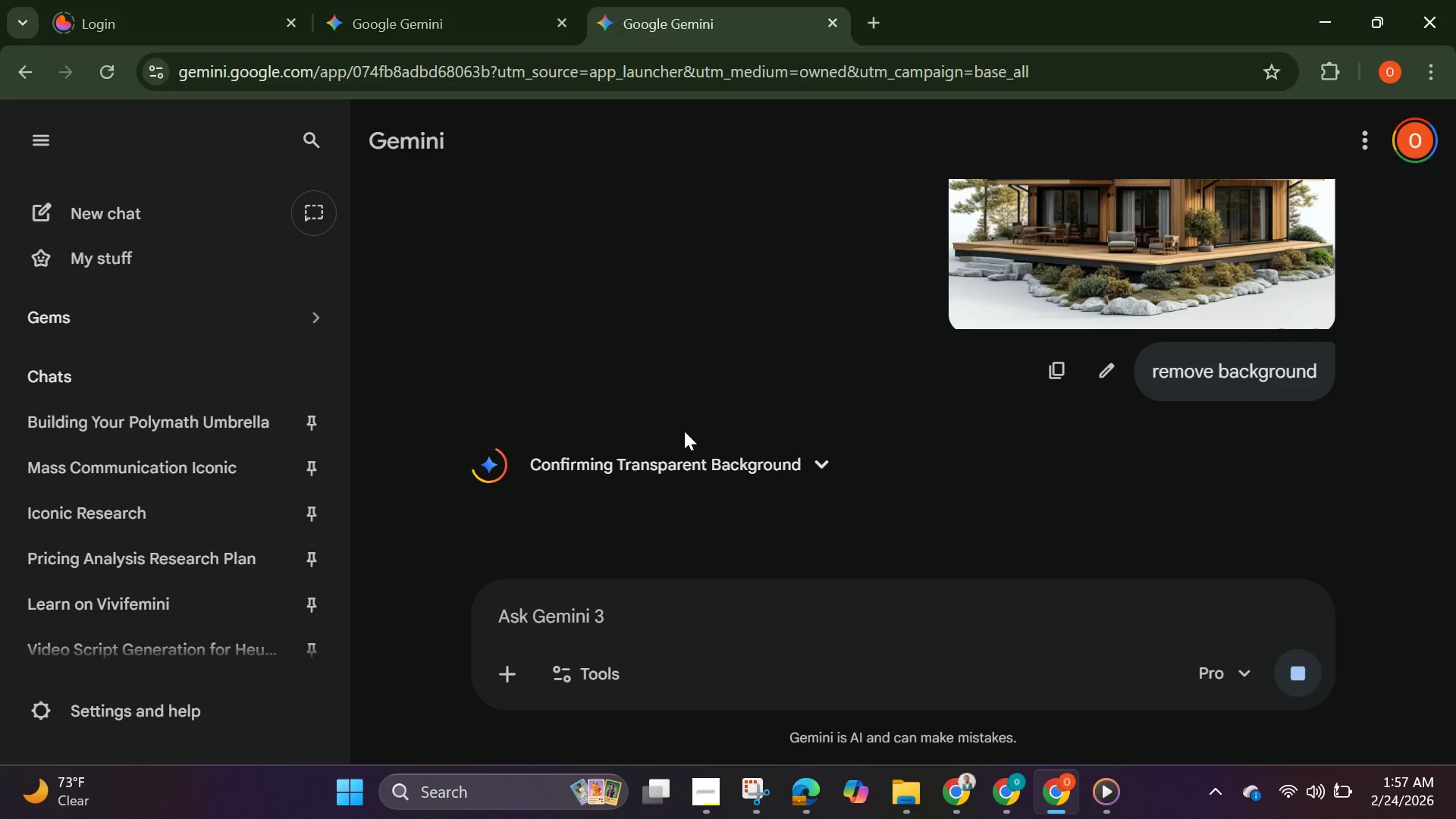 
scroll: coordinate [711, 415], scroll_direction: down, amount: 4.0
 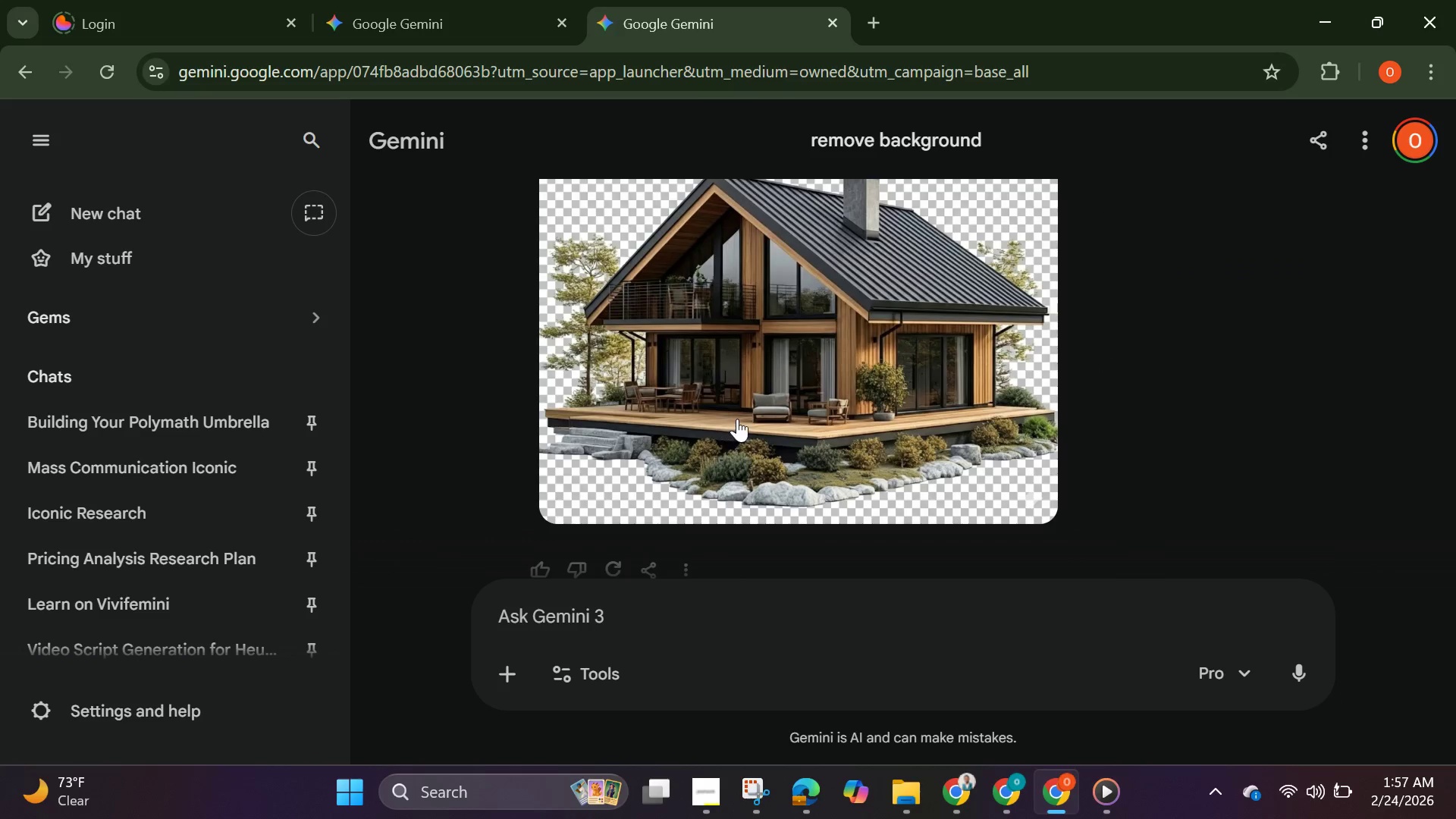 
right_click([754, 417])
 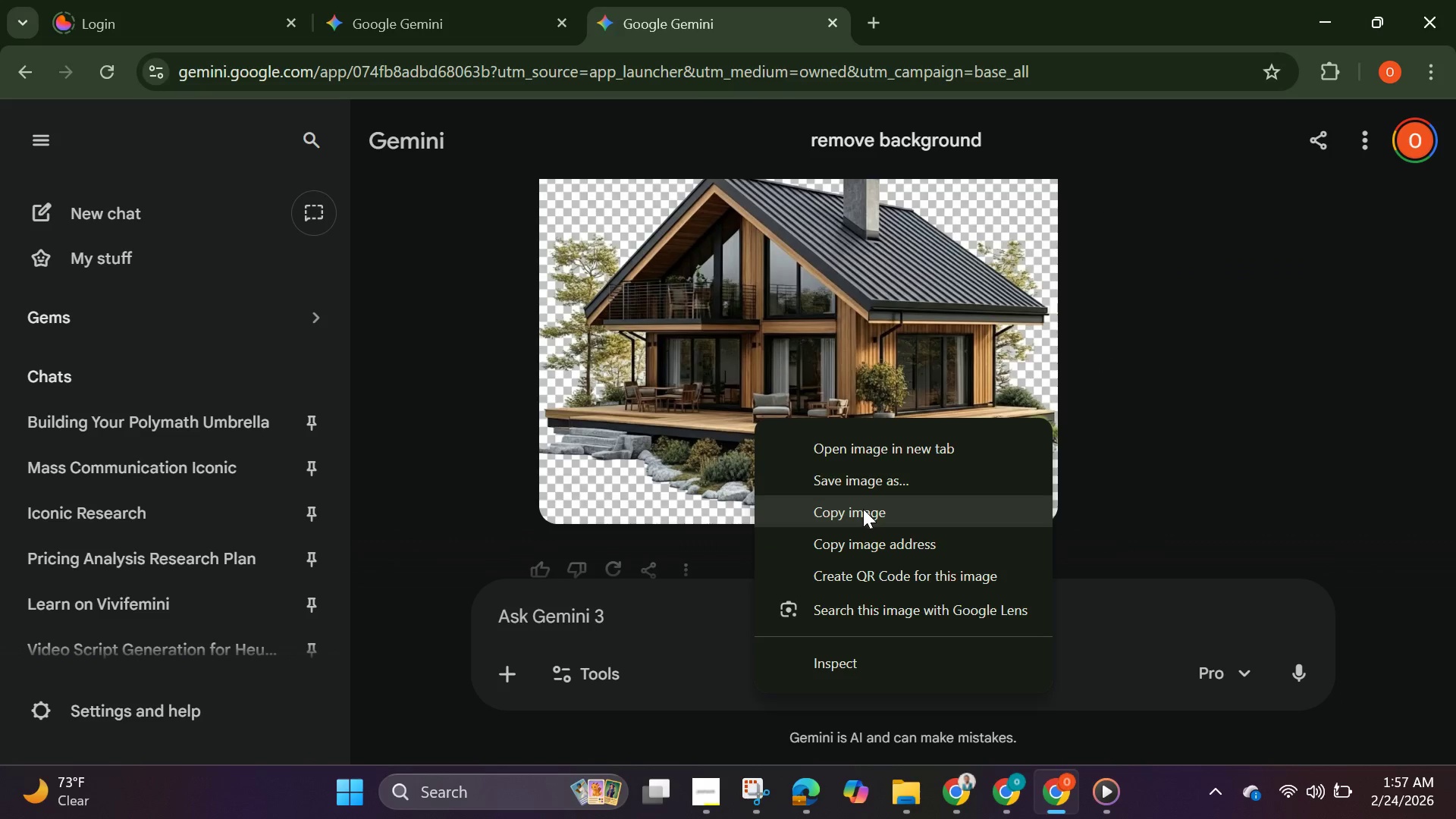 
left_click([863, 509])
 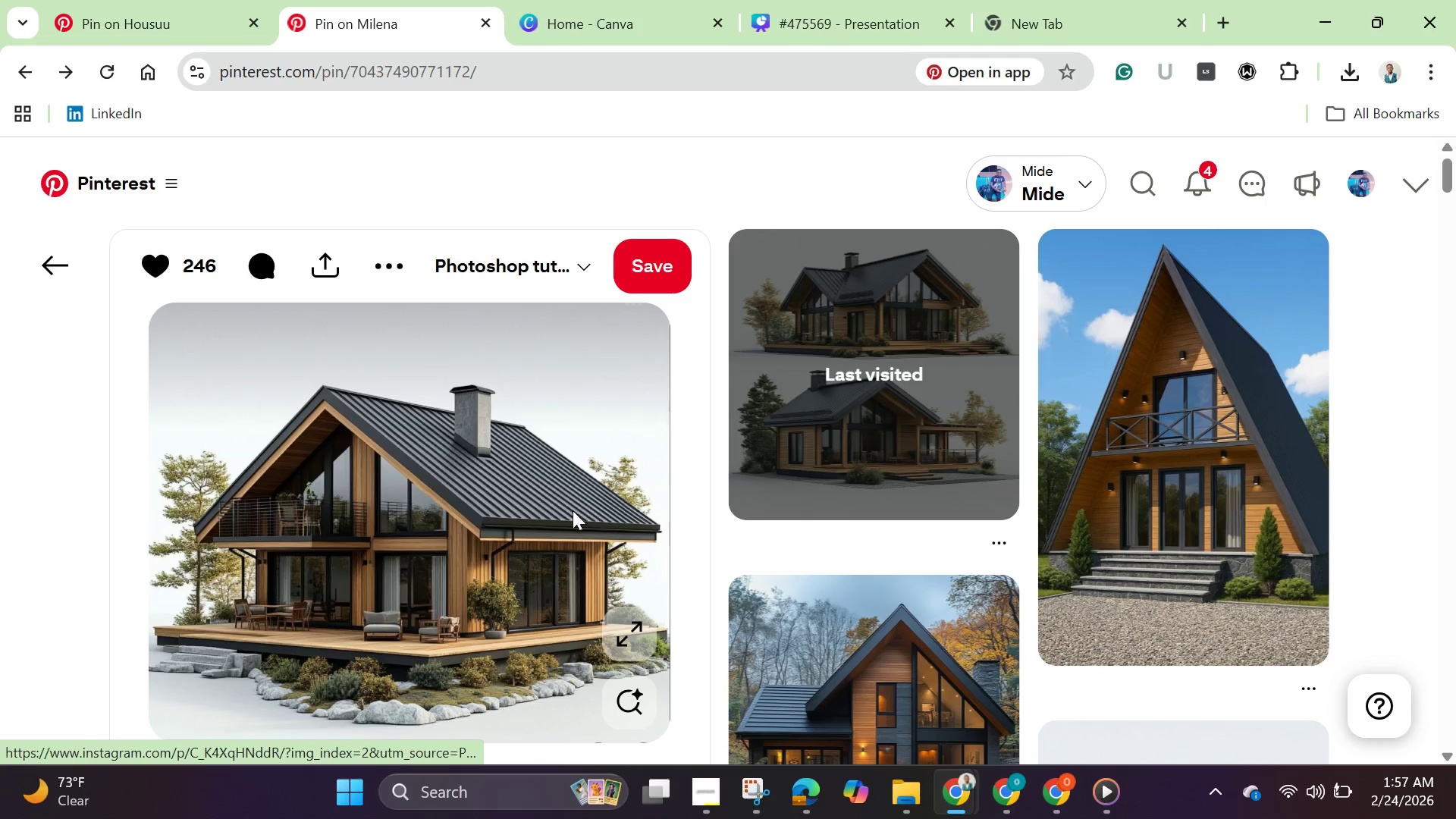 
wait(6.74)
 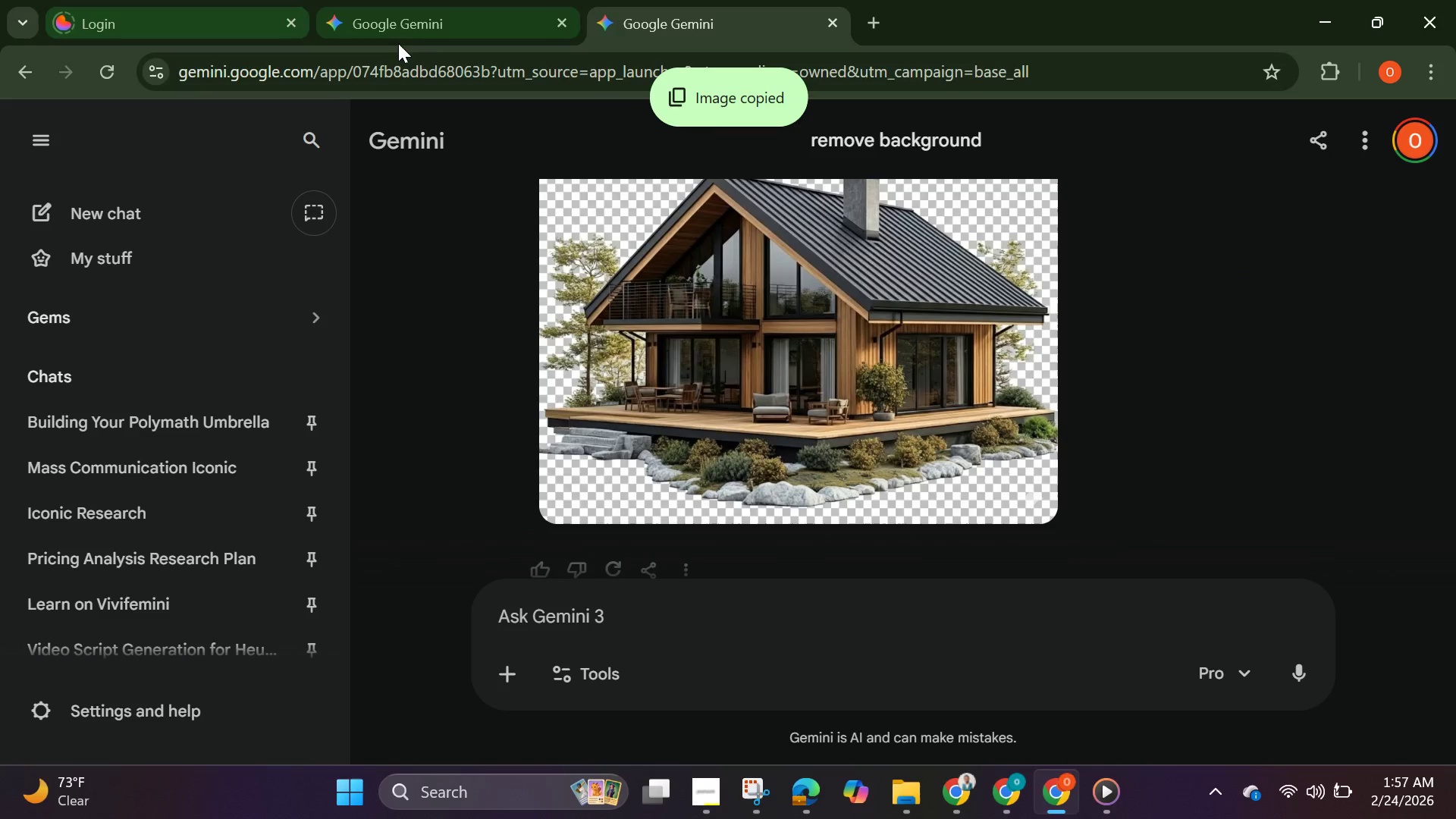 
left_click([890, 24])
 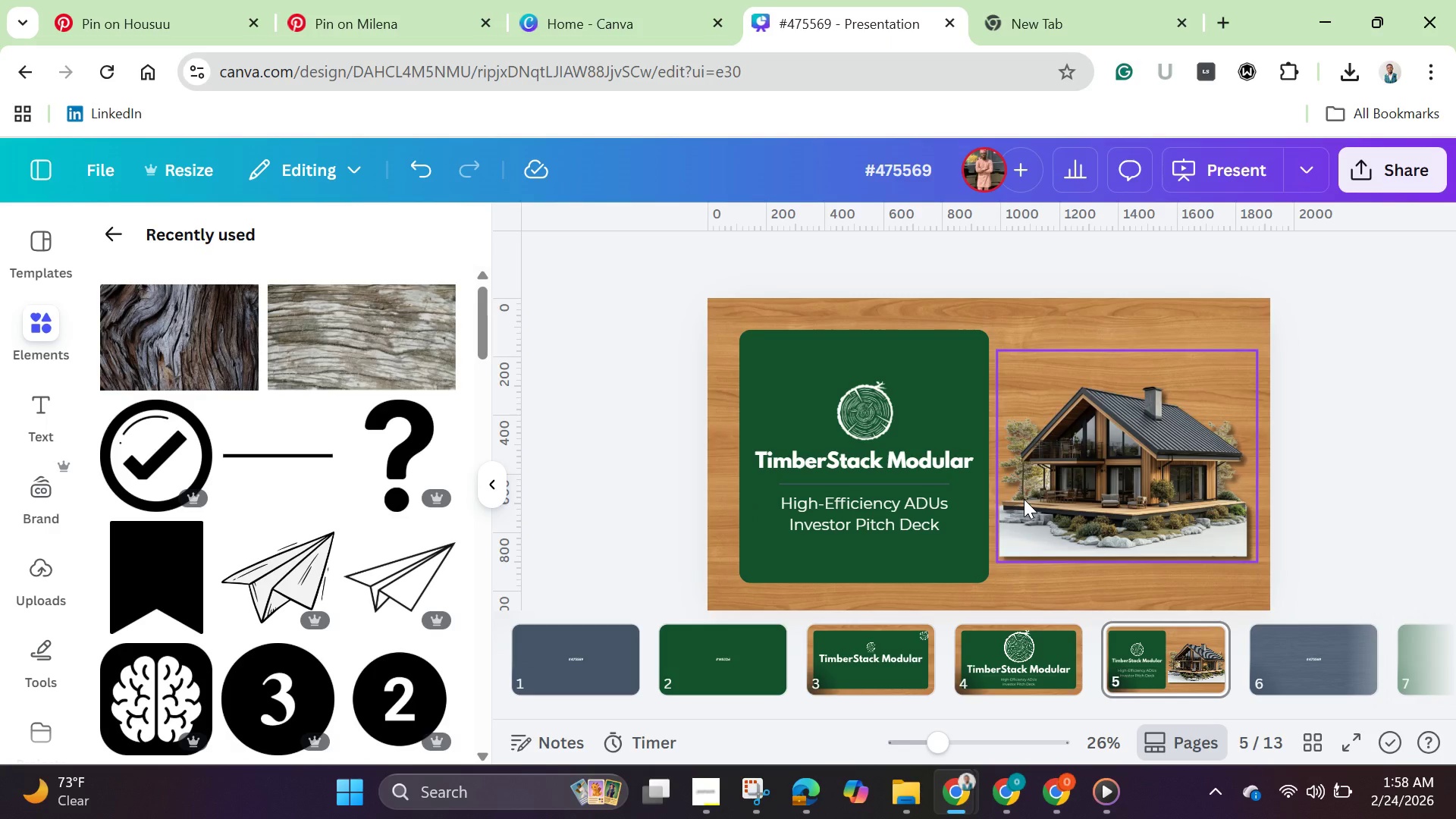 
key(Control+V)
 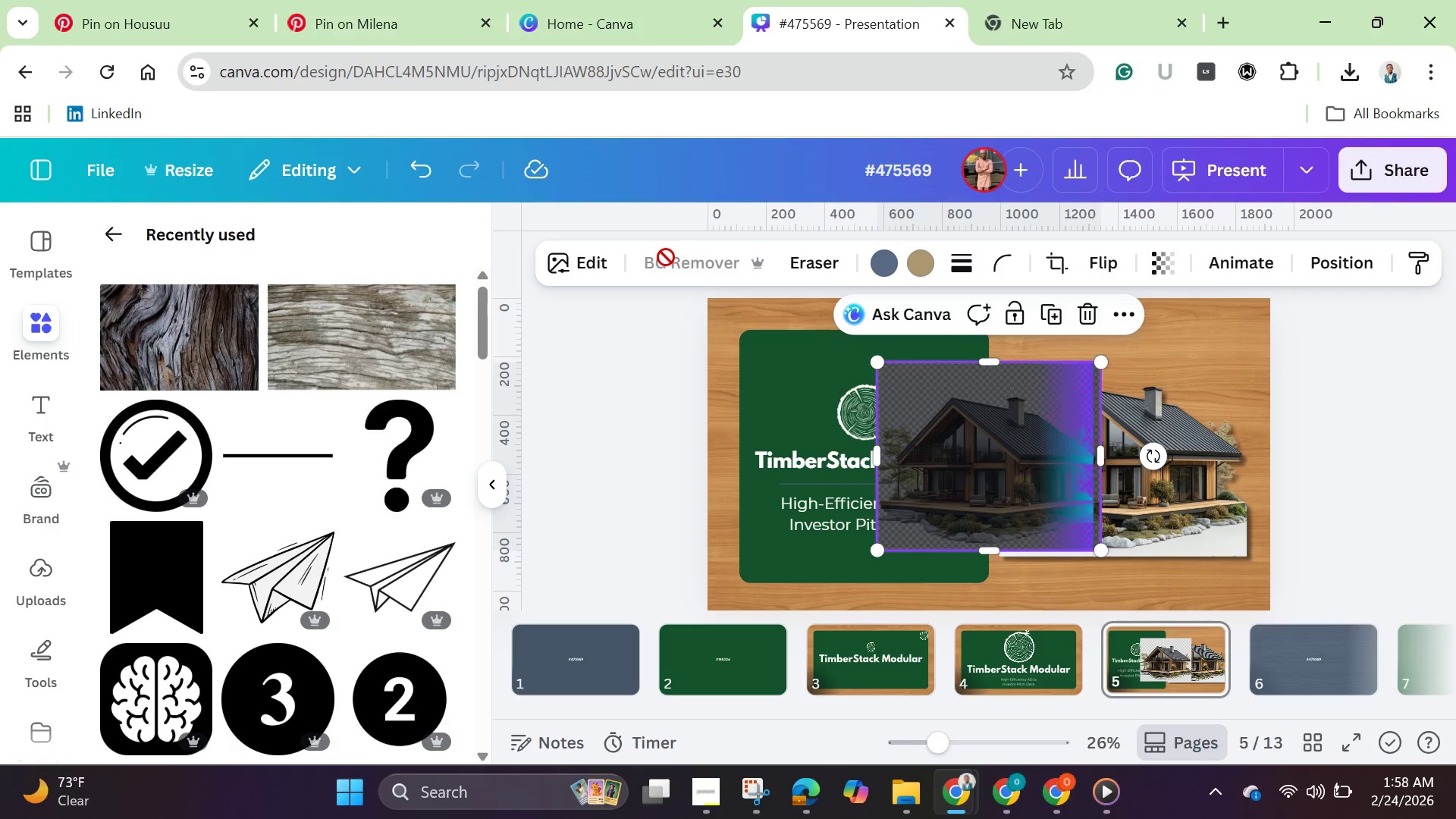 
wait(12.64)
 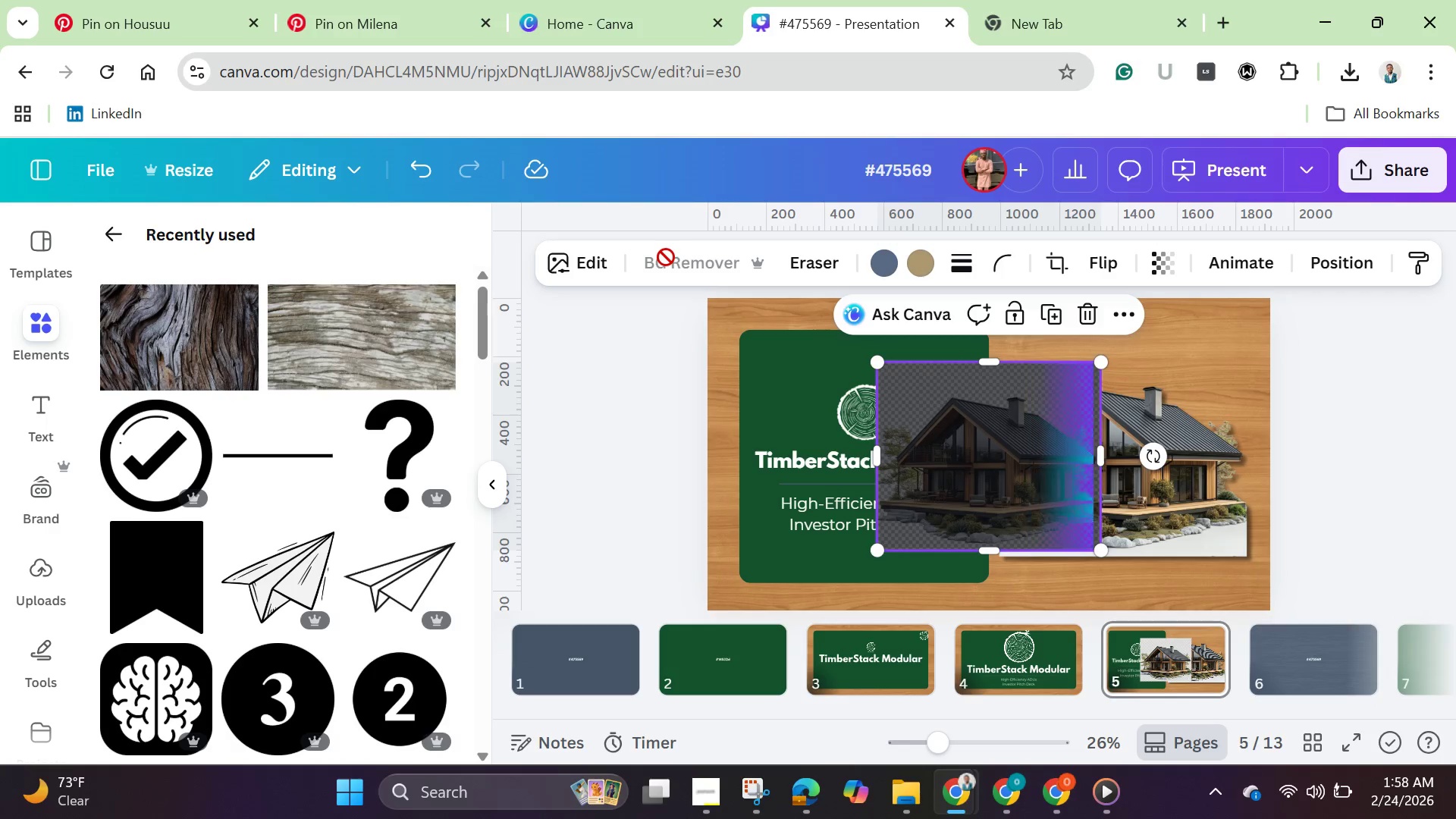 
left_click([1184, 456])
 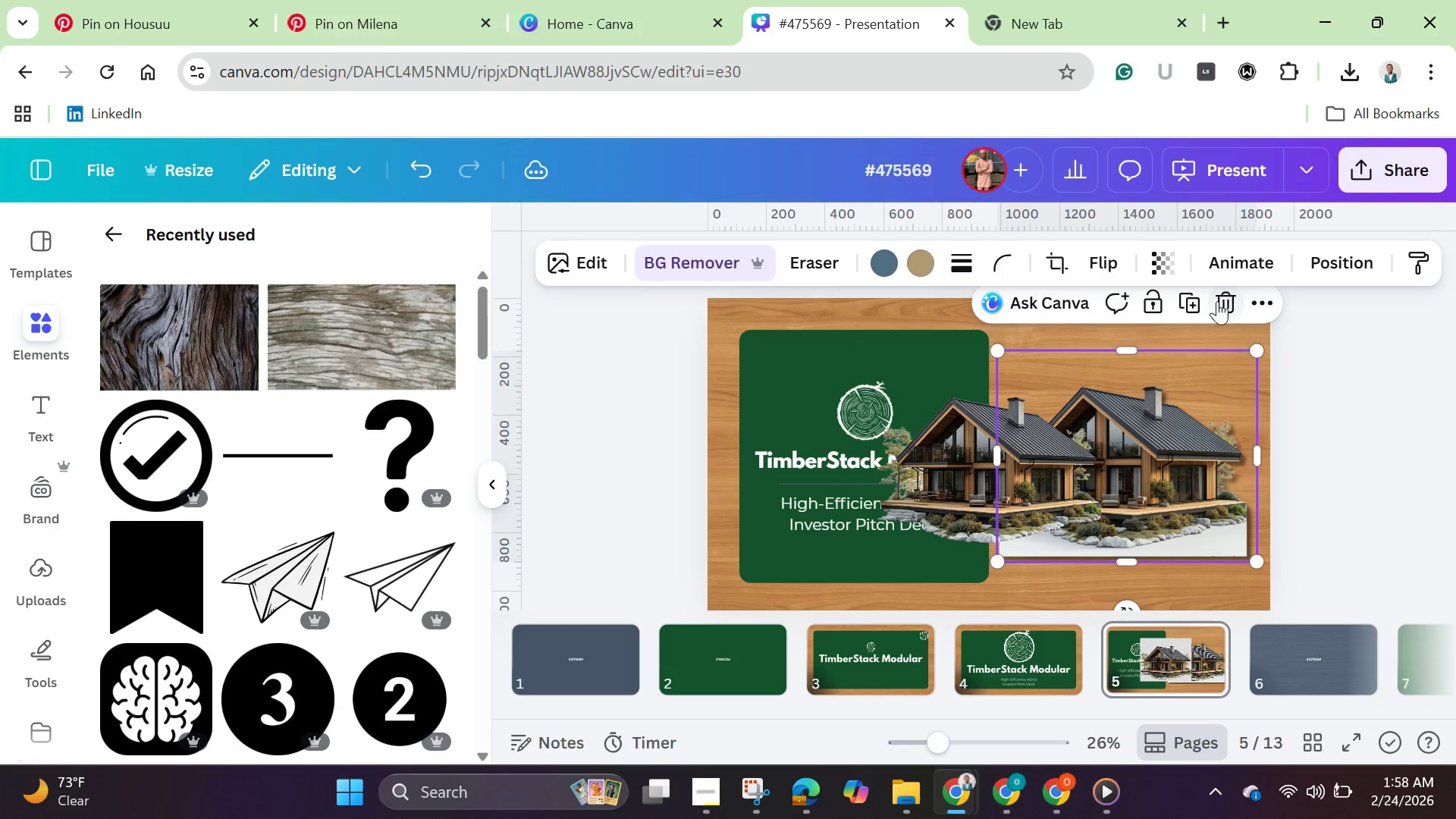 
left_click([1217, 301])
 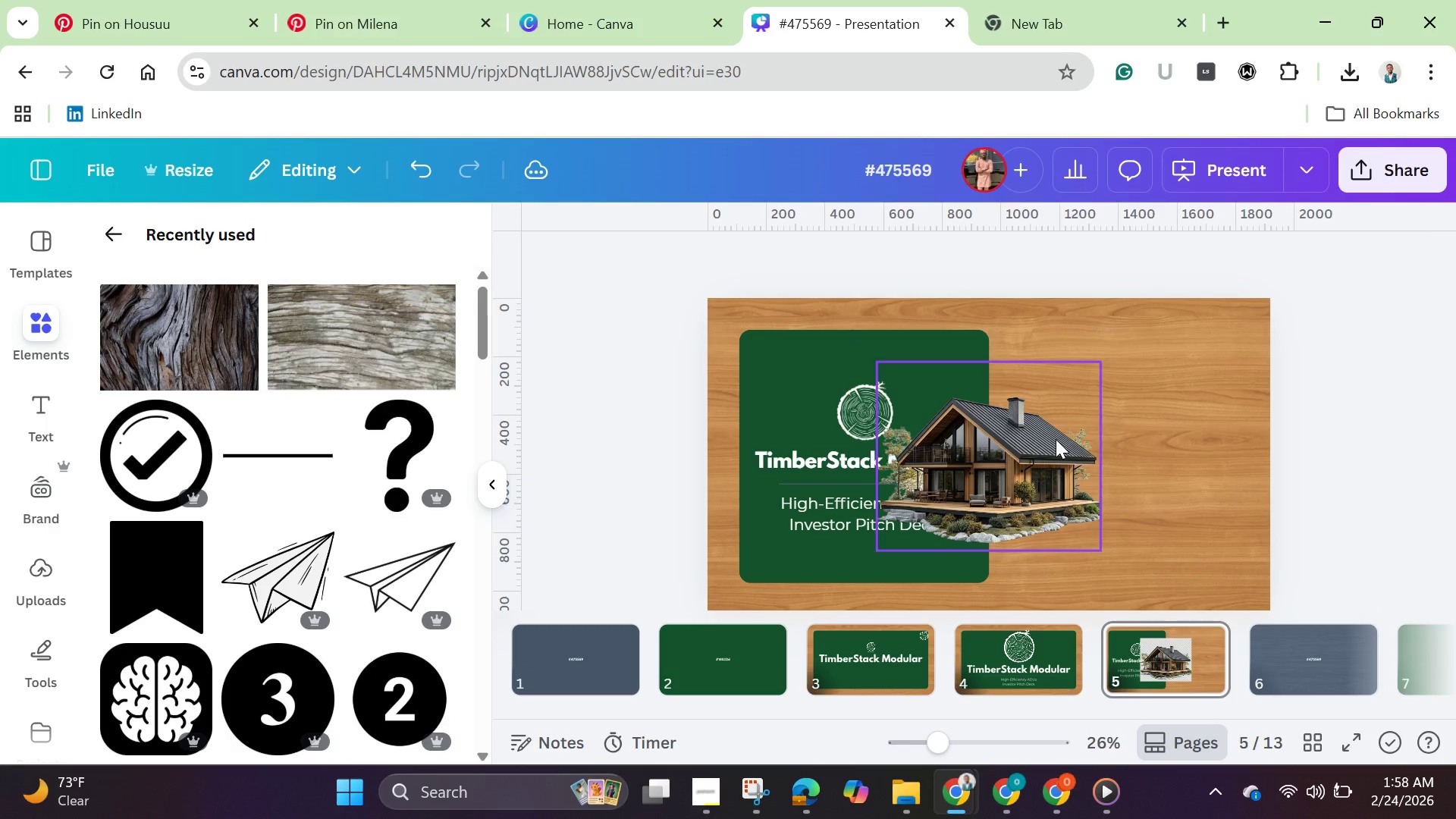 
left_click([1056, 439])
 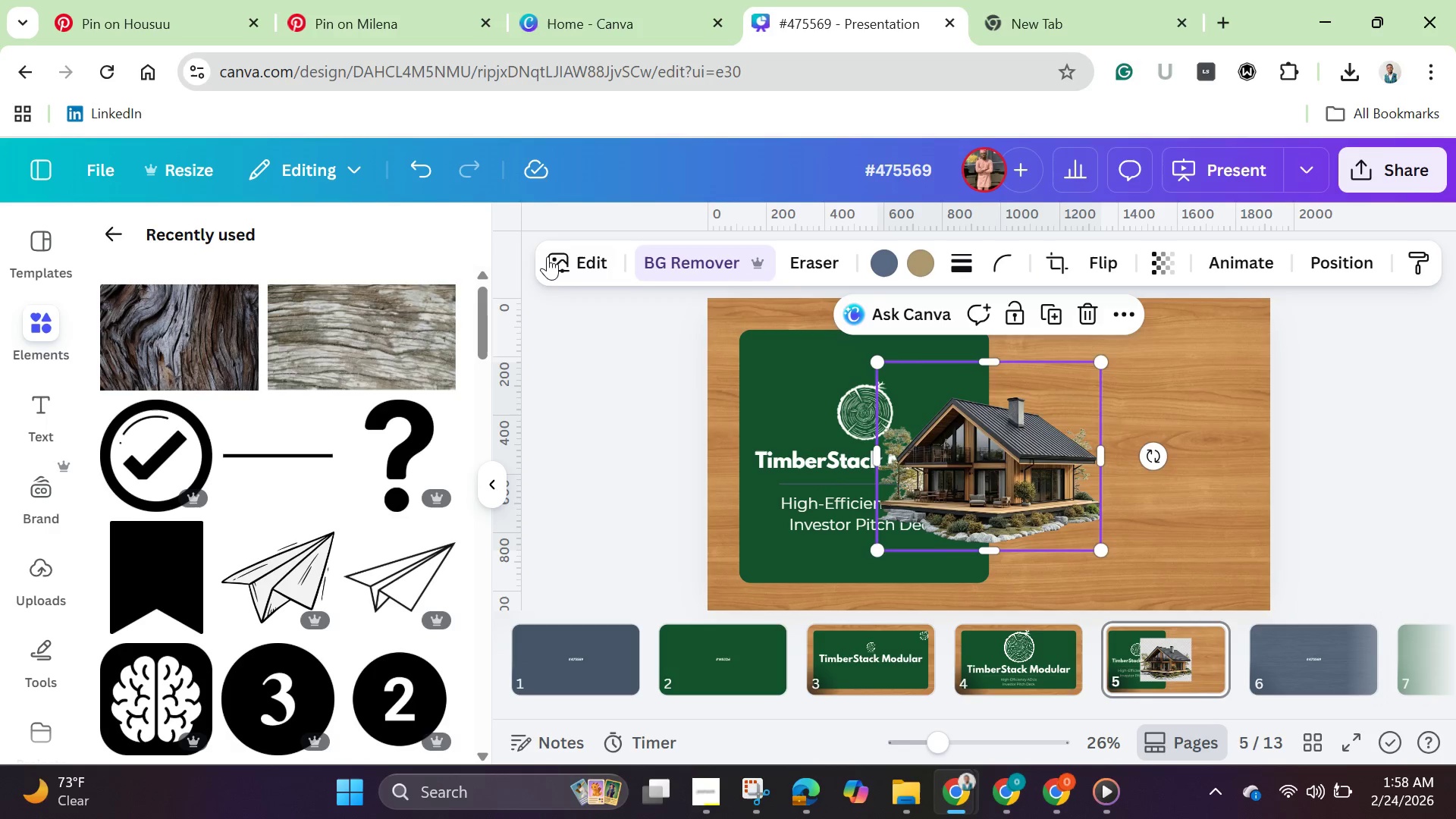 
left_click([579, 253])
 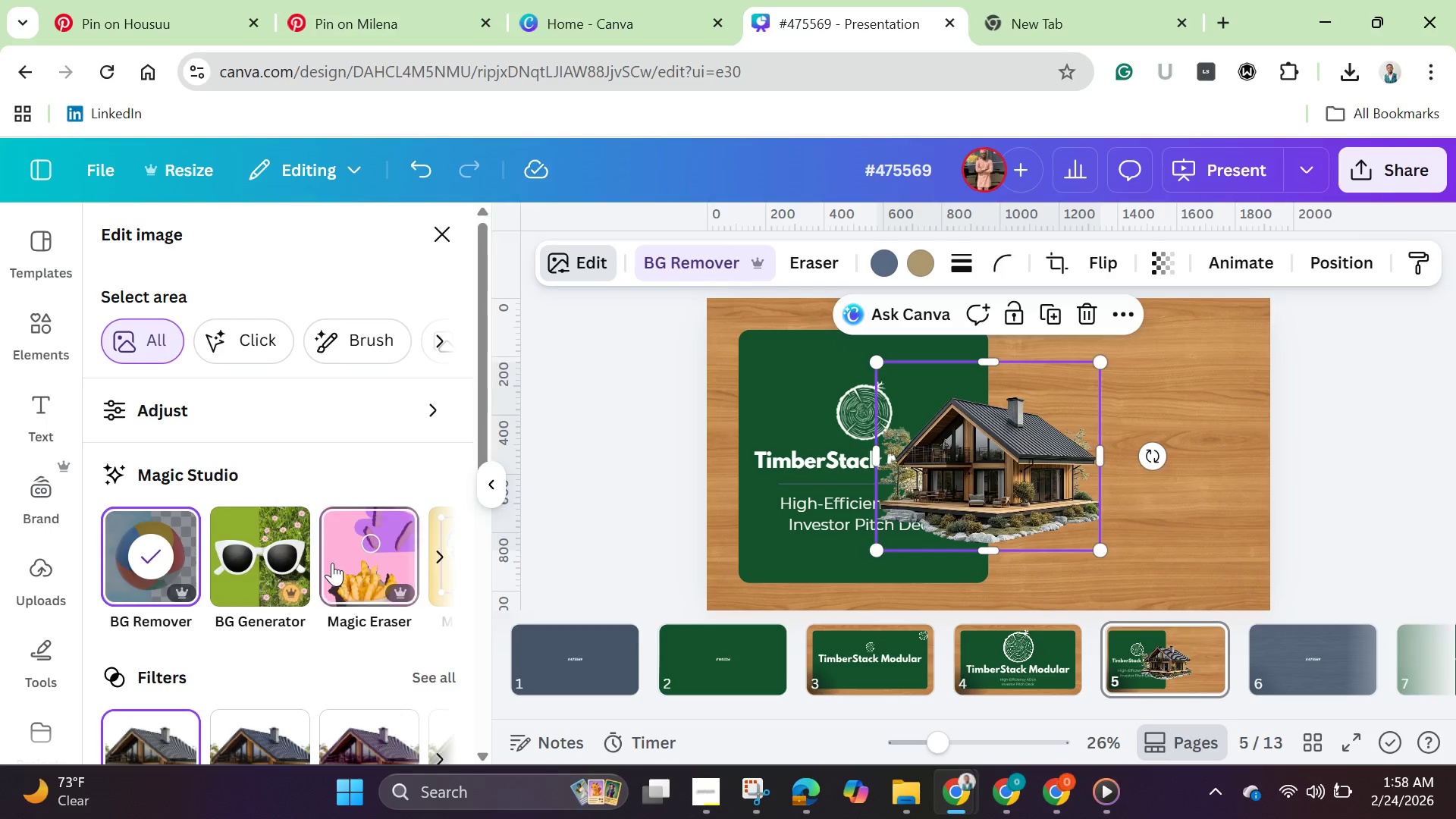 
scroll: coordinate [442, 596], scroll_direction: down, amount: 4.0
 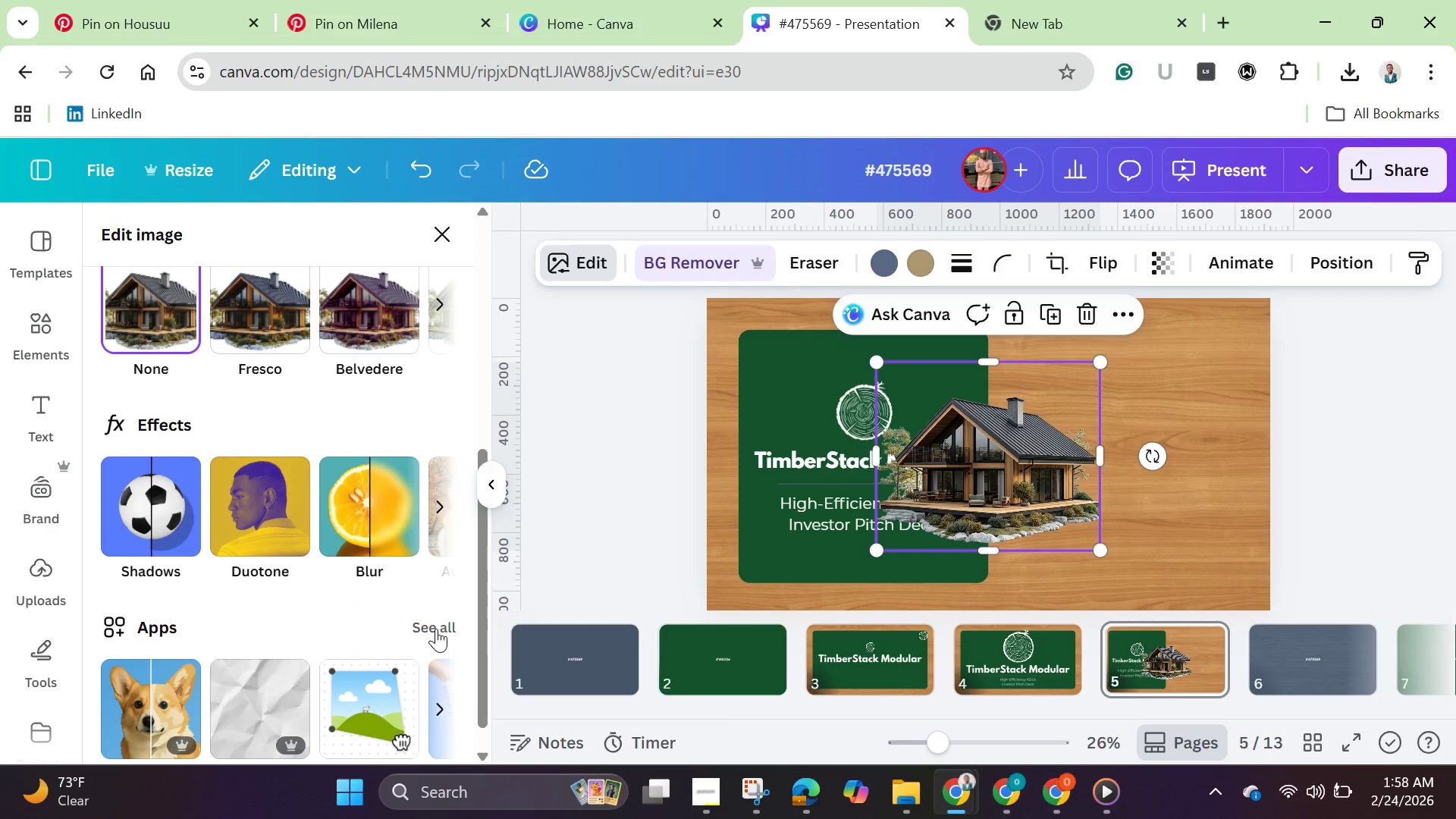 
left_click([436, 629])
 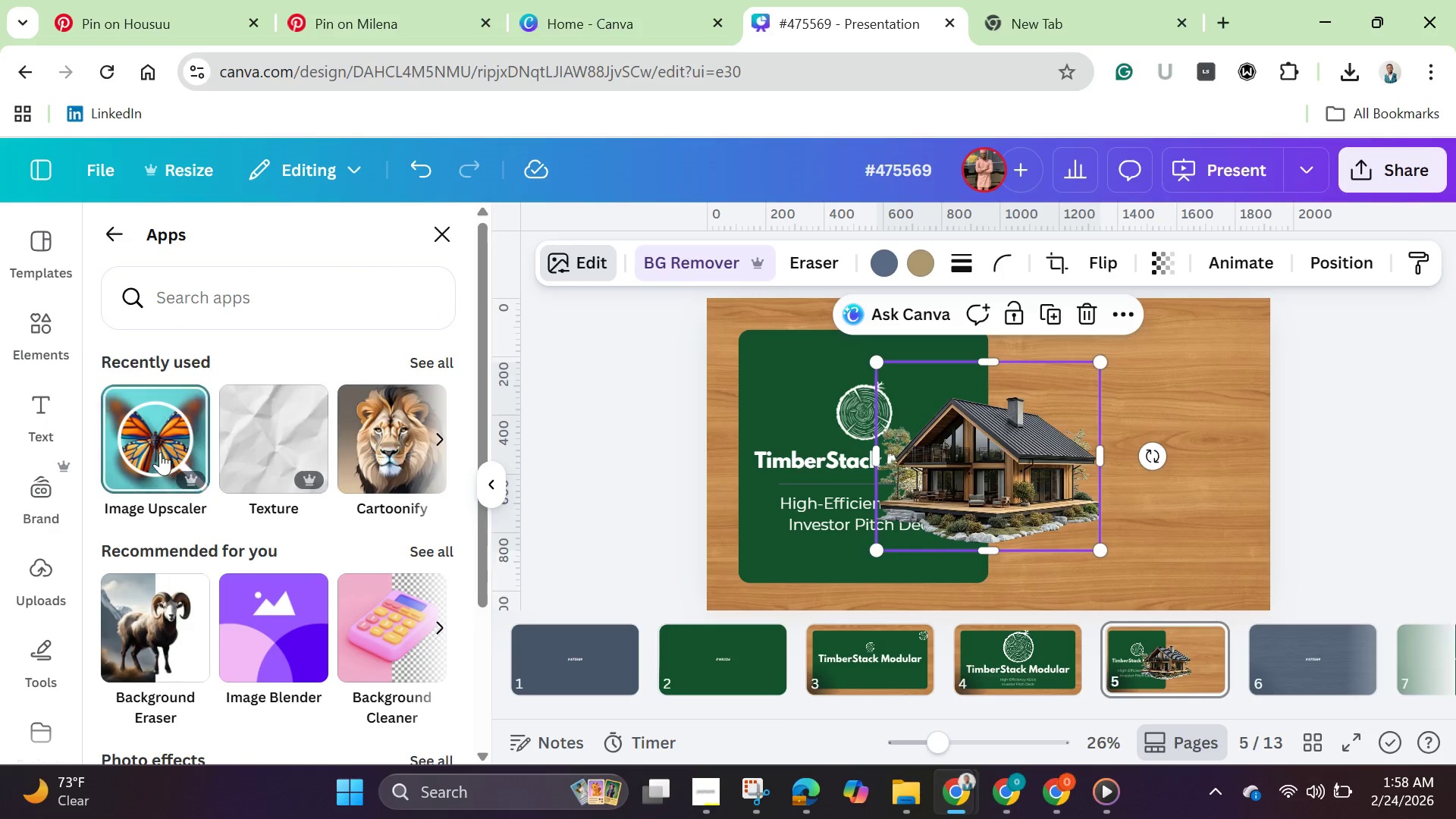 
left_click([155, 450])
 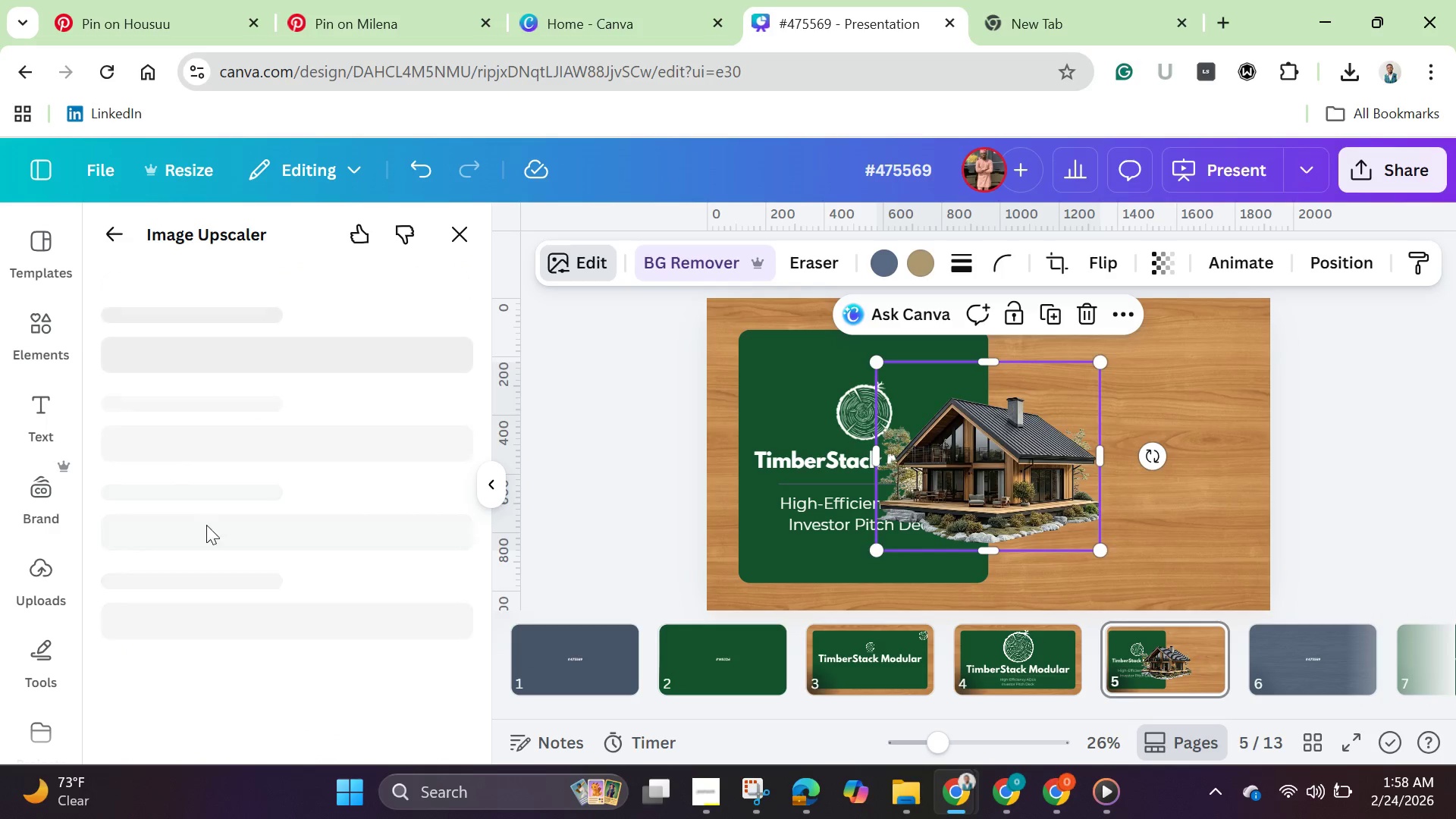 
mouse_move([253, 583])
 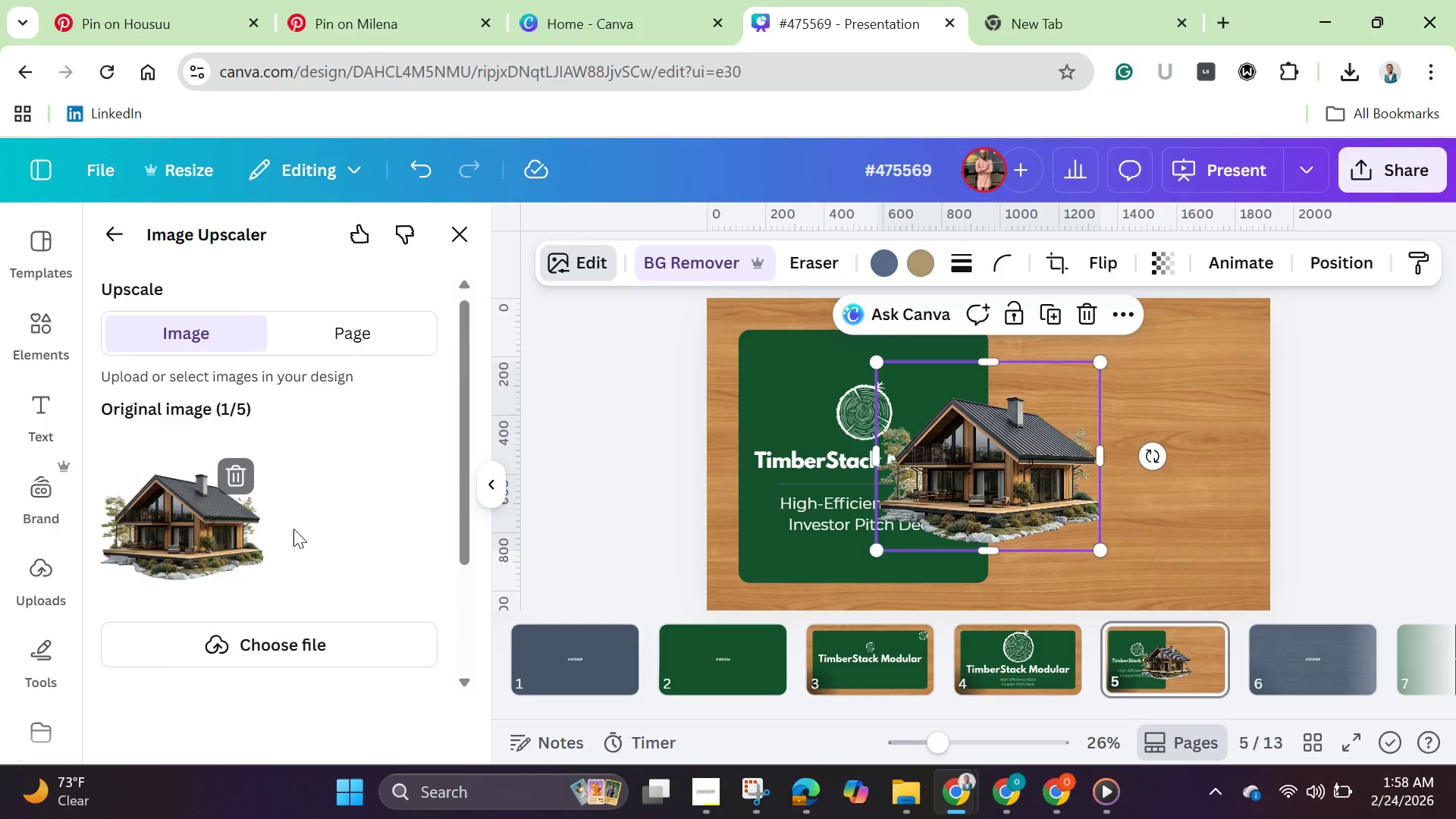 
scroll: coordinate [298, 544], scroll_direction: down, amount: 2.0
 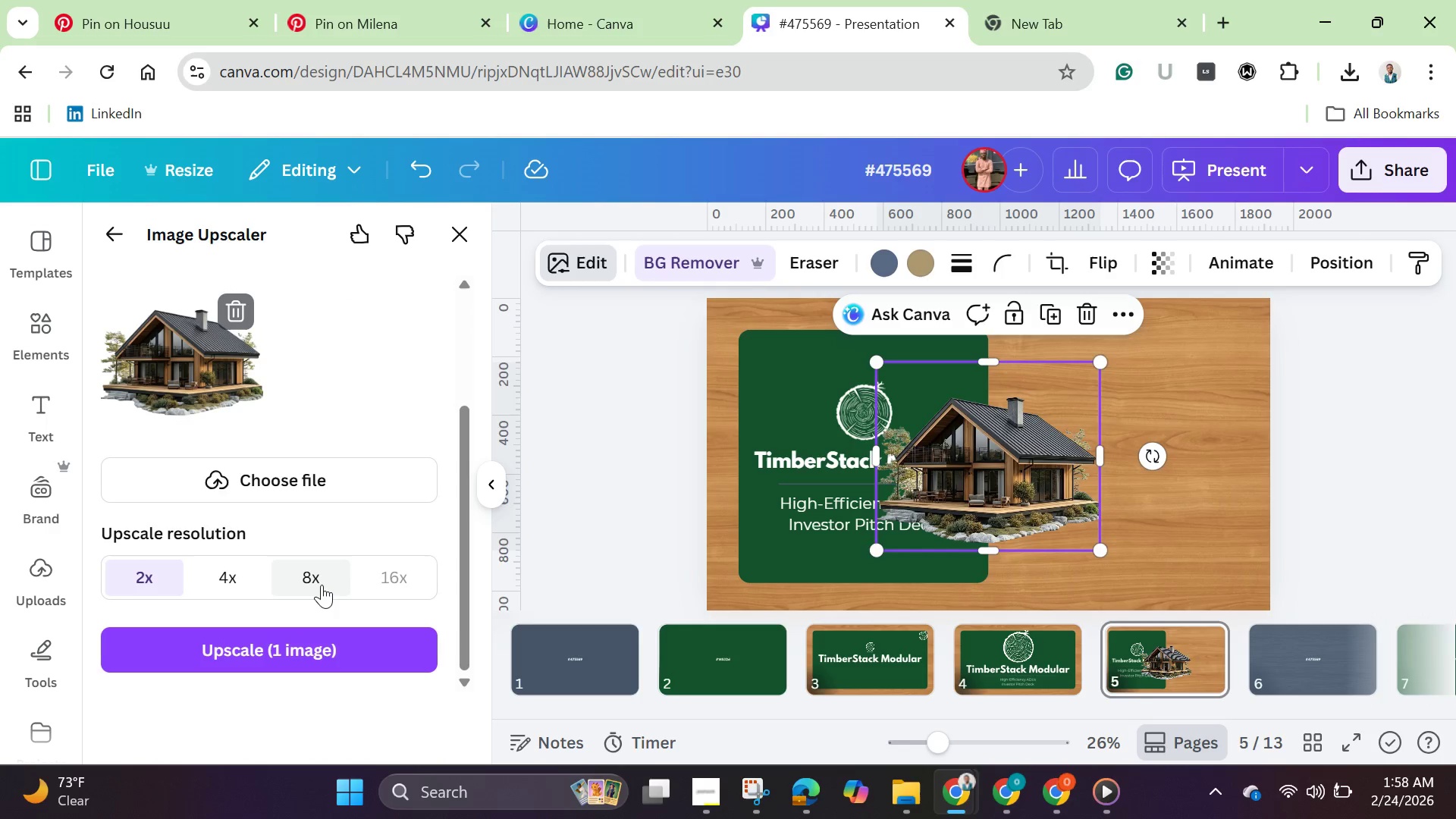 
left_click([320, 585])
 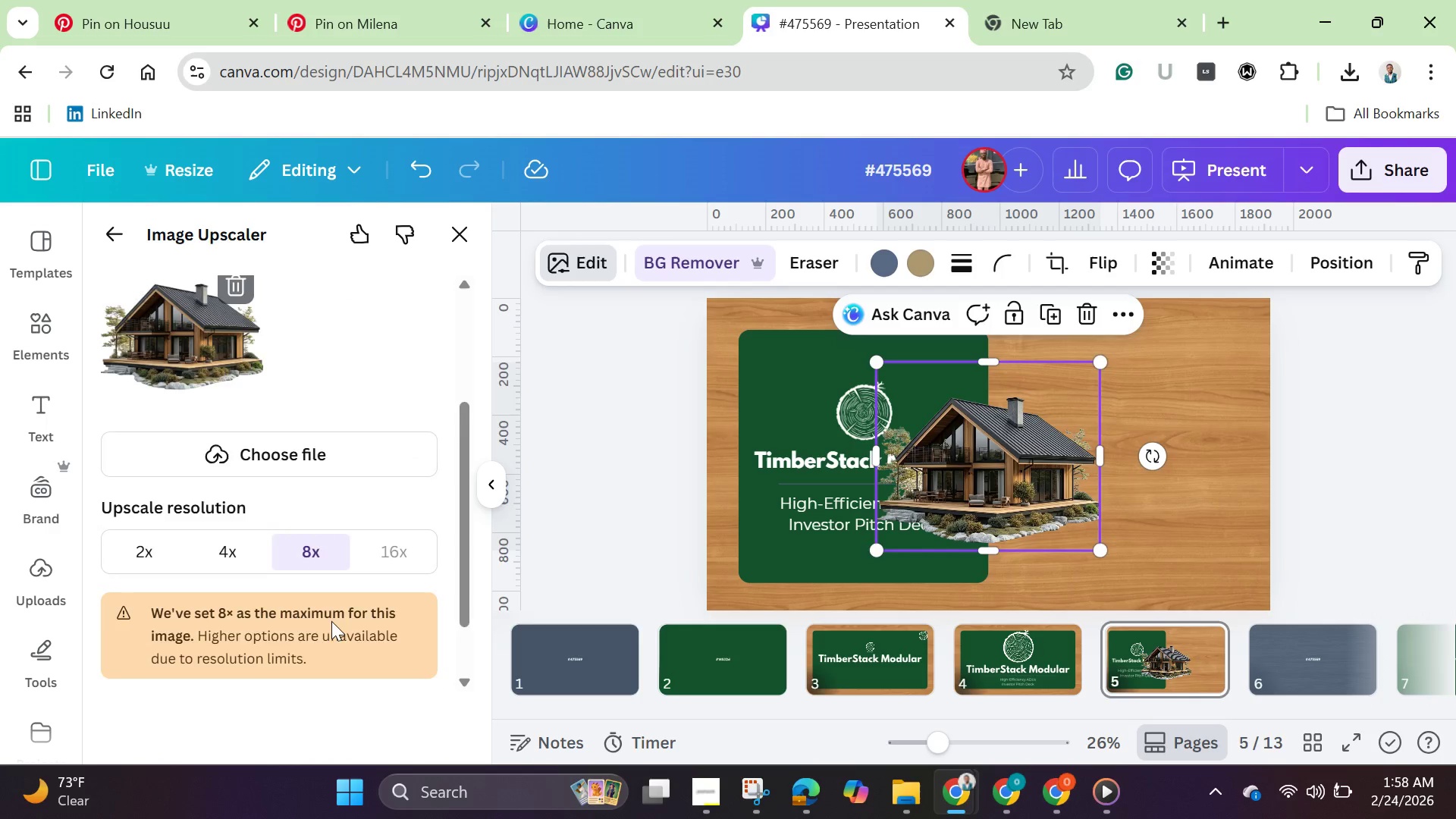 
scroll: coordinate [331, 621], scroll_direction: down, amount: 4.0
 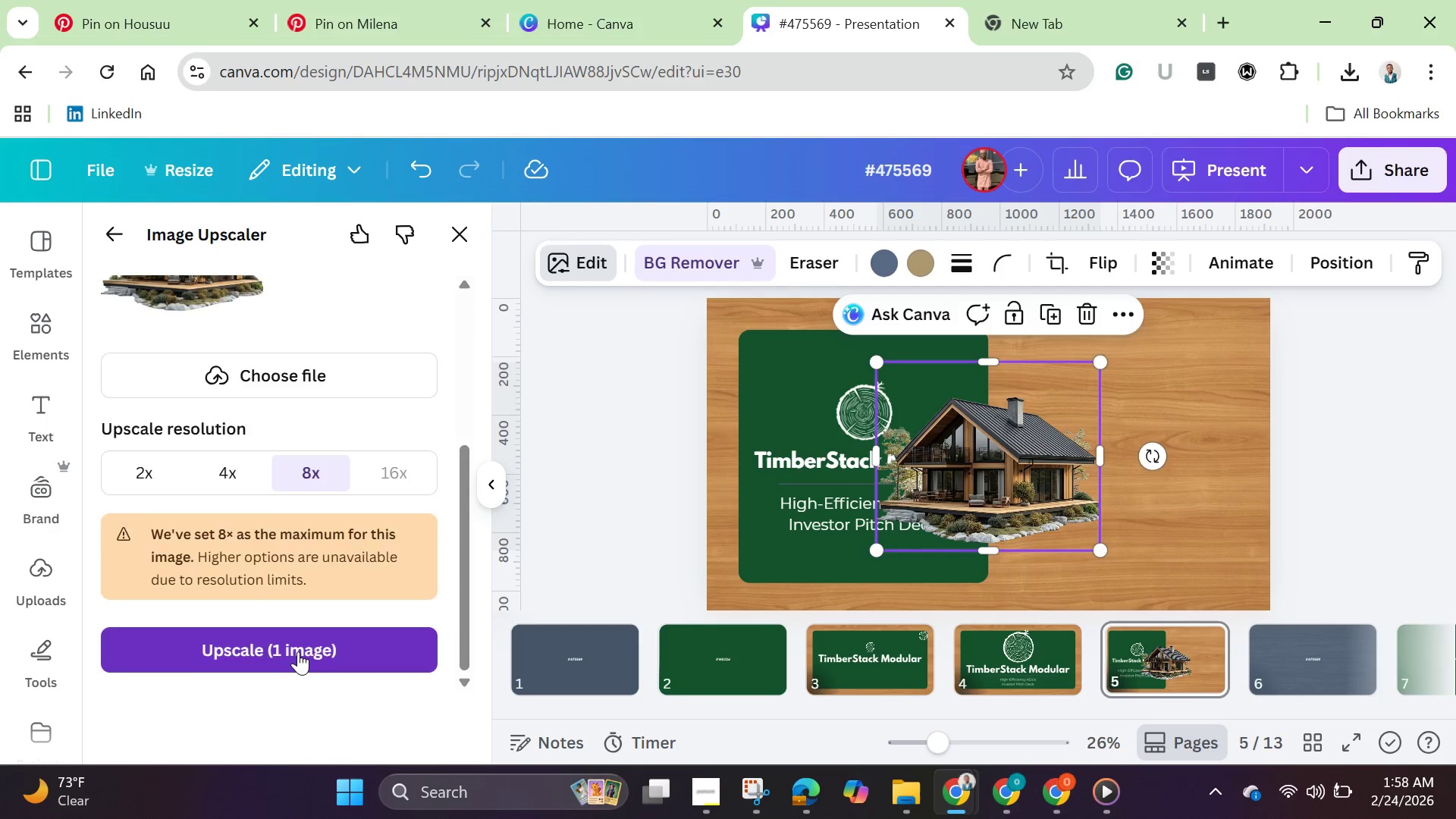 
left_click([298, 651])
 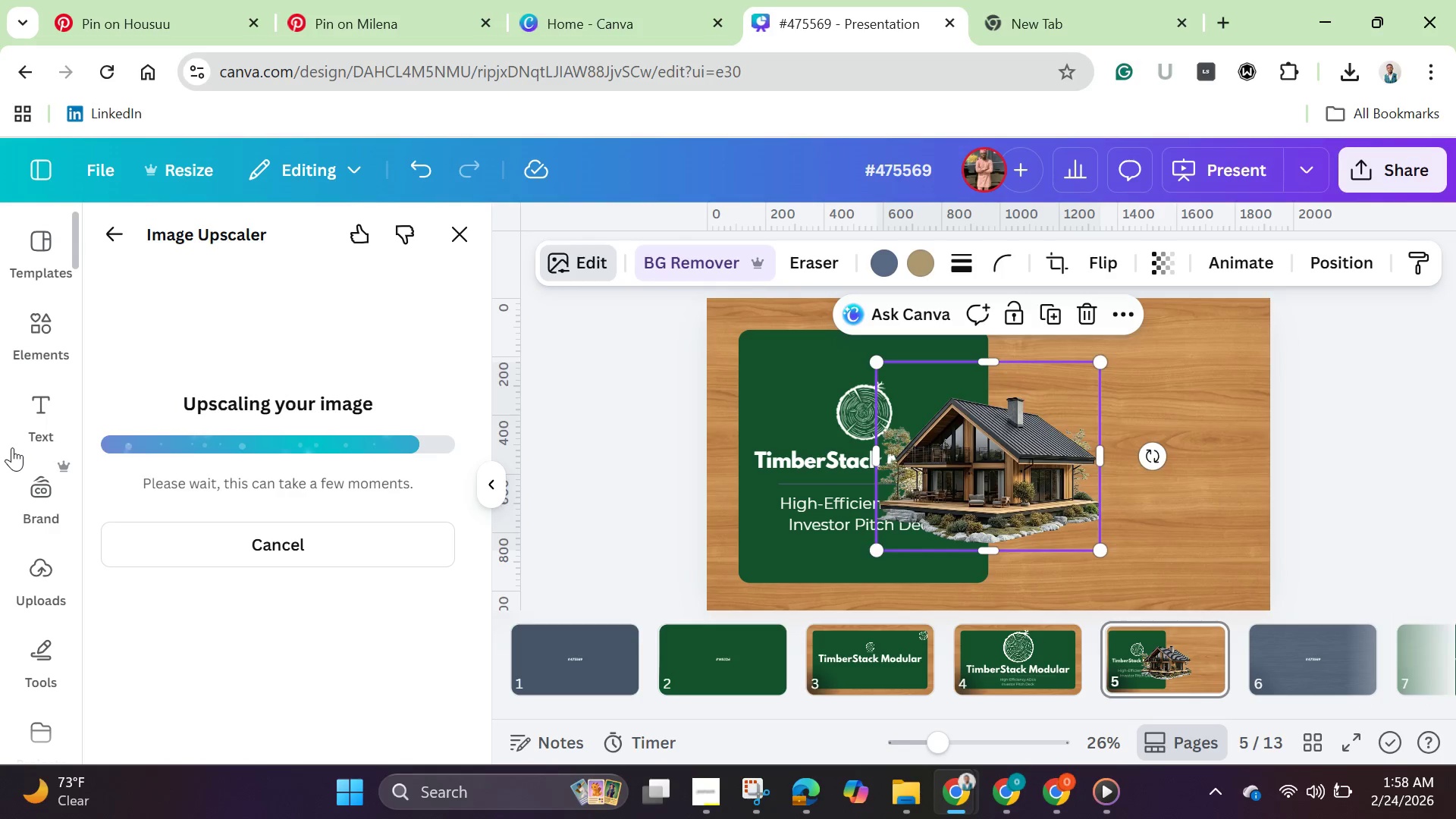 
wait(21.67)
 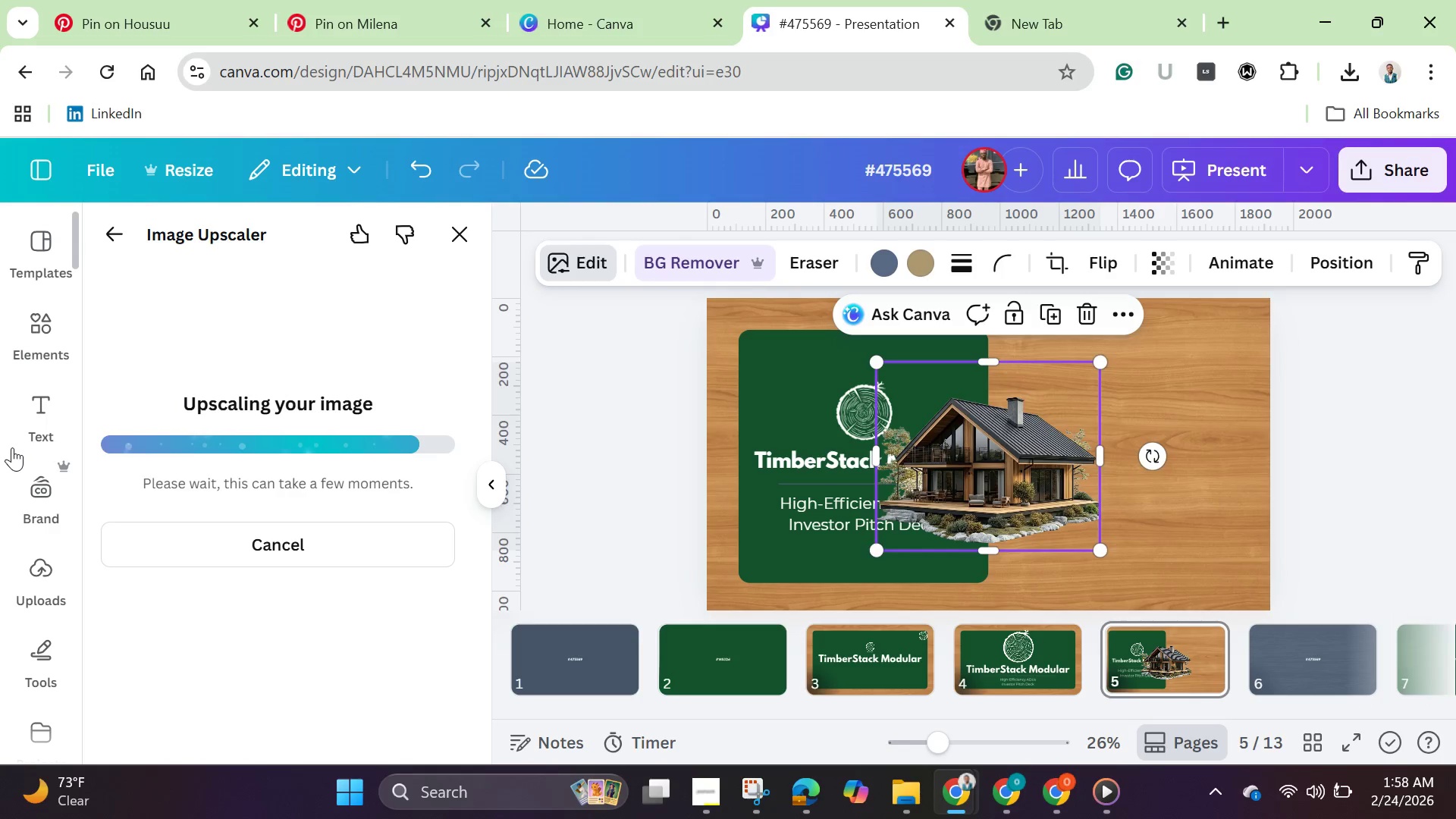 
left_click([281, 664])
 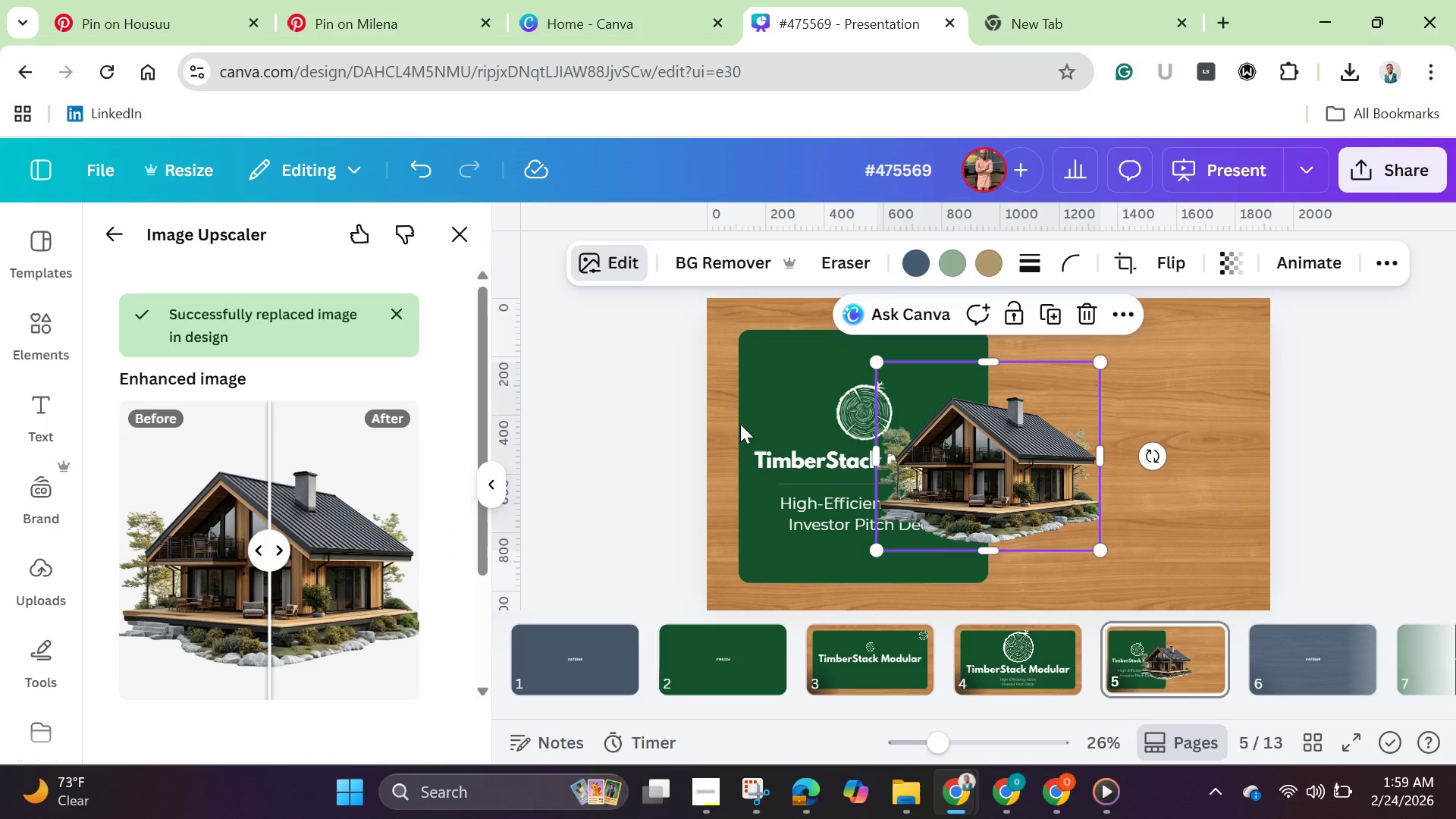 
wait(47.36)
 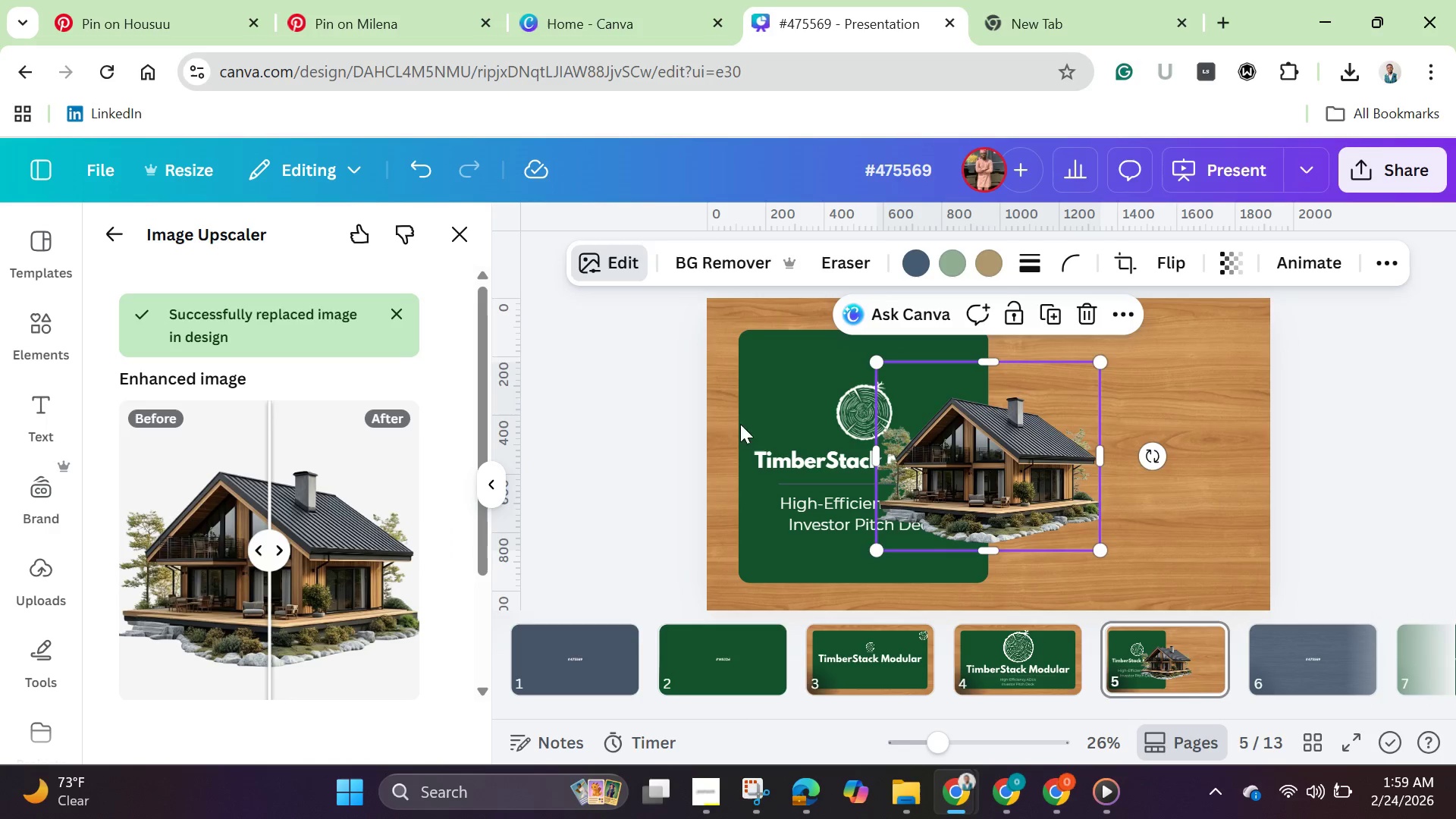 
scroll: coordinate [346, 494], scroll_direction: down, amount: 2.0
 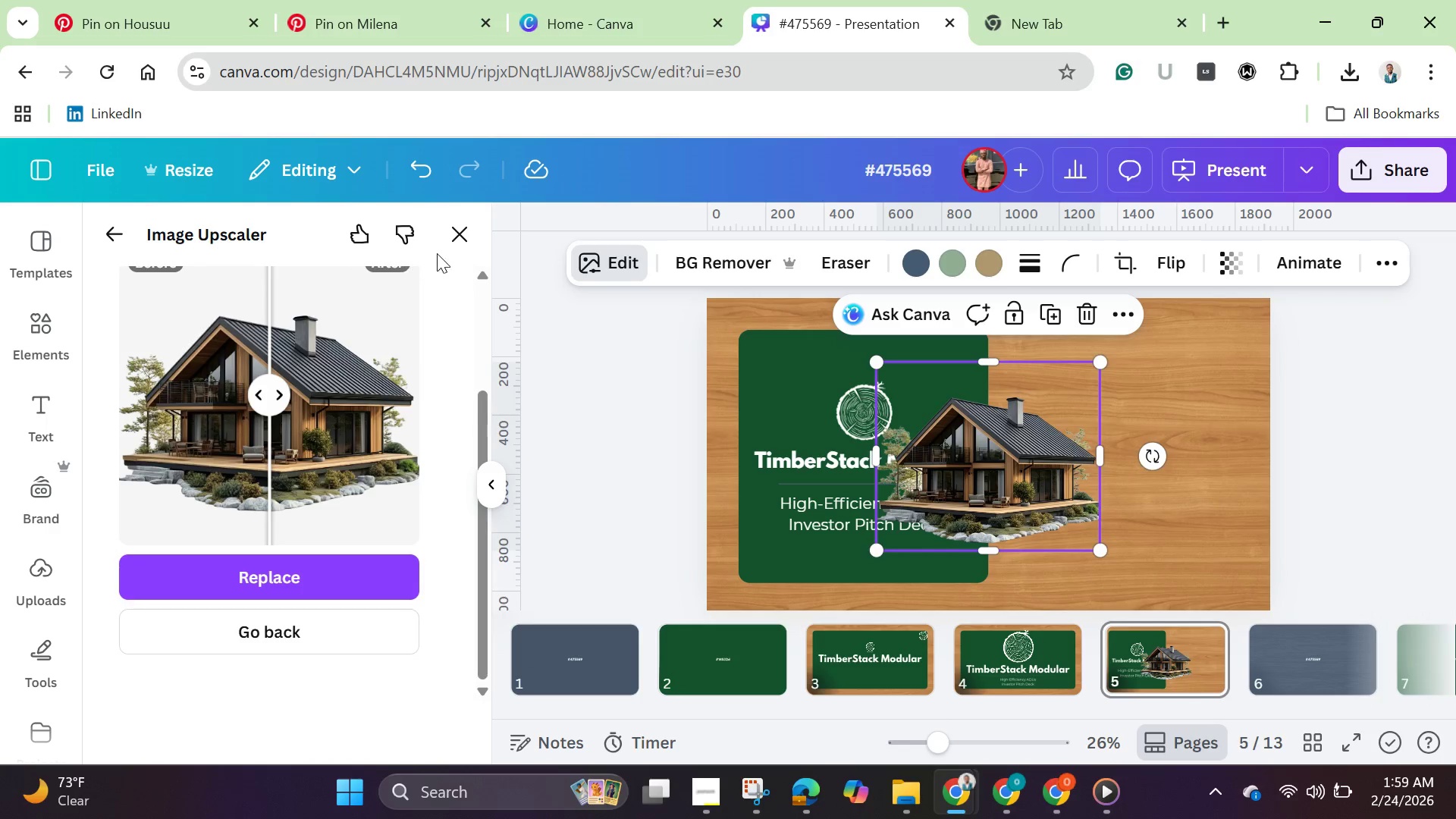 
left_click([463, 238])
 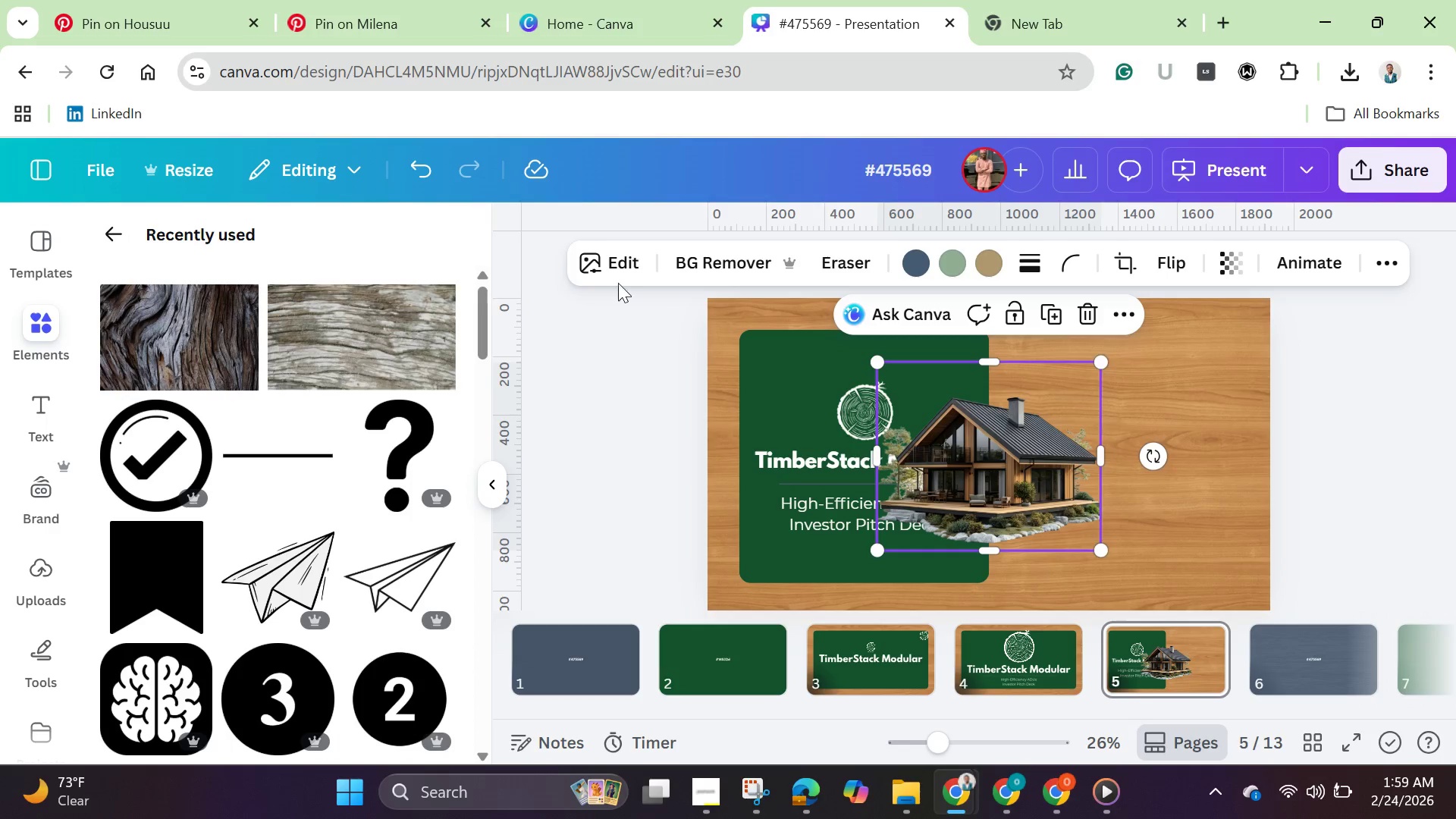 
left_click([617, 267])
 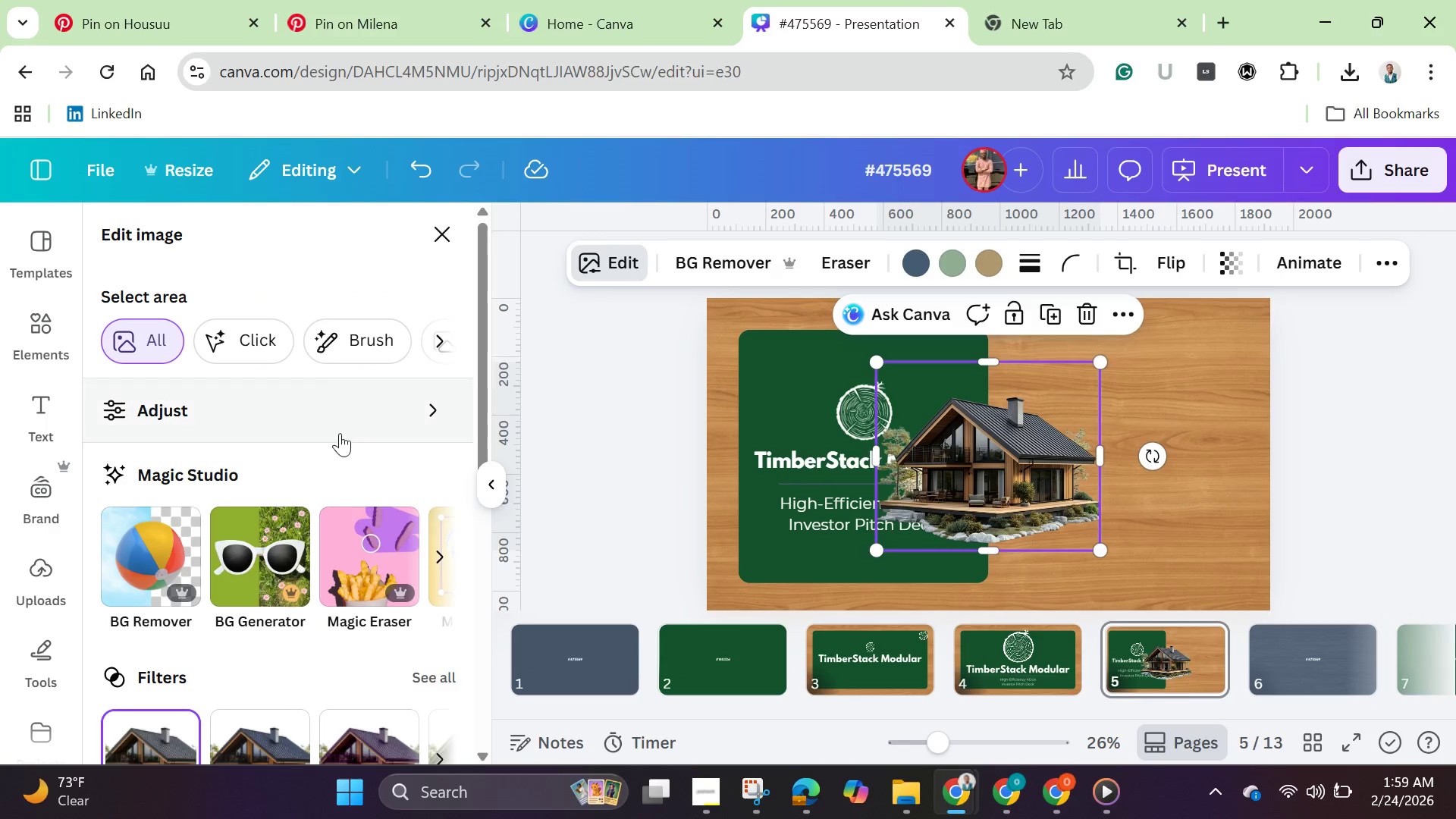 
scroll: coordinate [344, 472], scroll_direction: down, amount: 2.0
 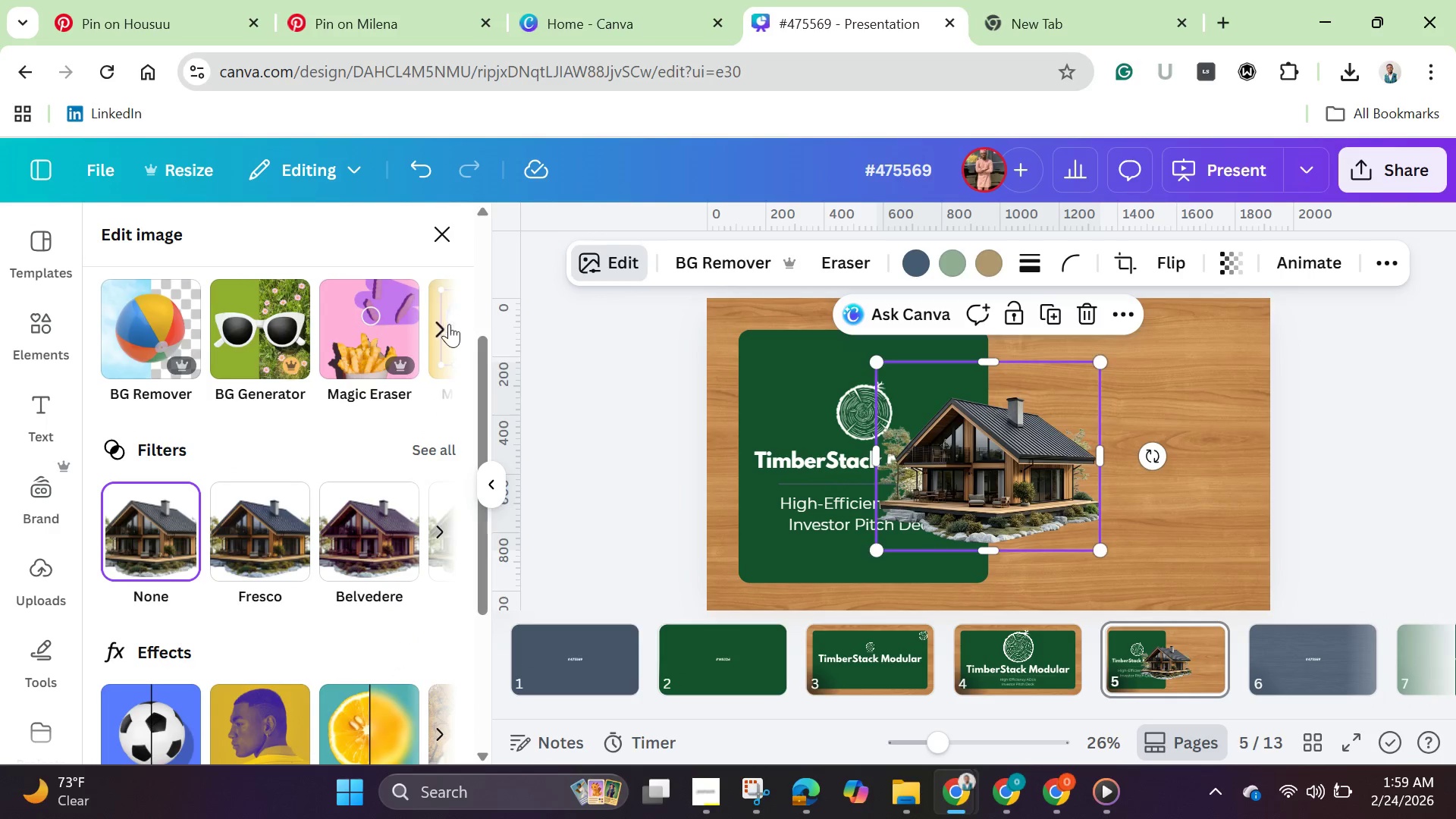 
left_click([444, 332])
 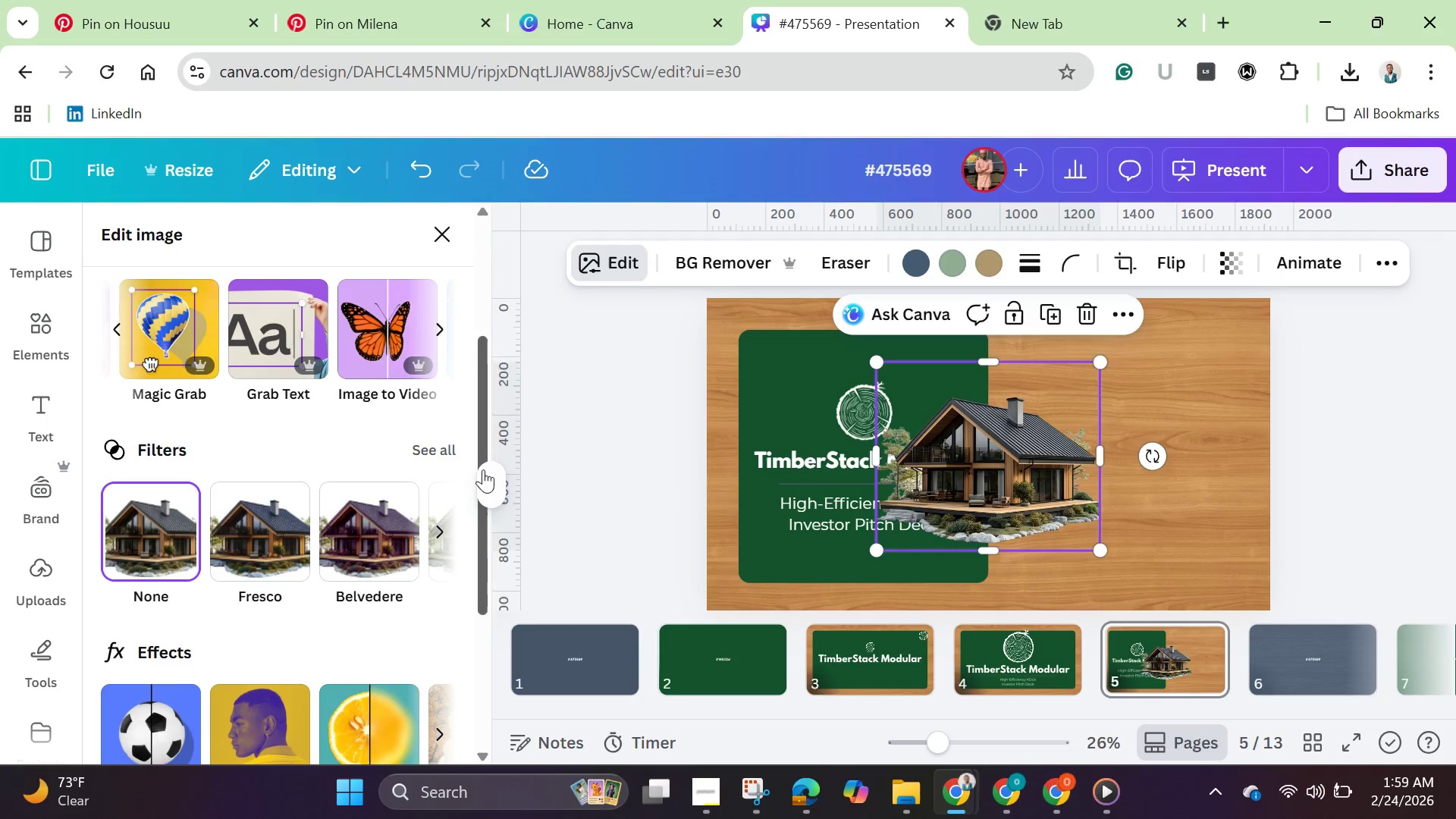 
scroll: coordinate [463, 637], scroll_direction: down, amount: 2.0
 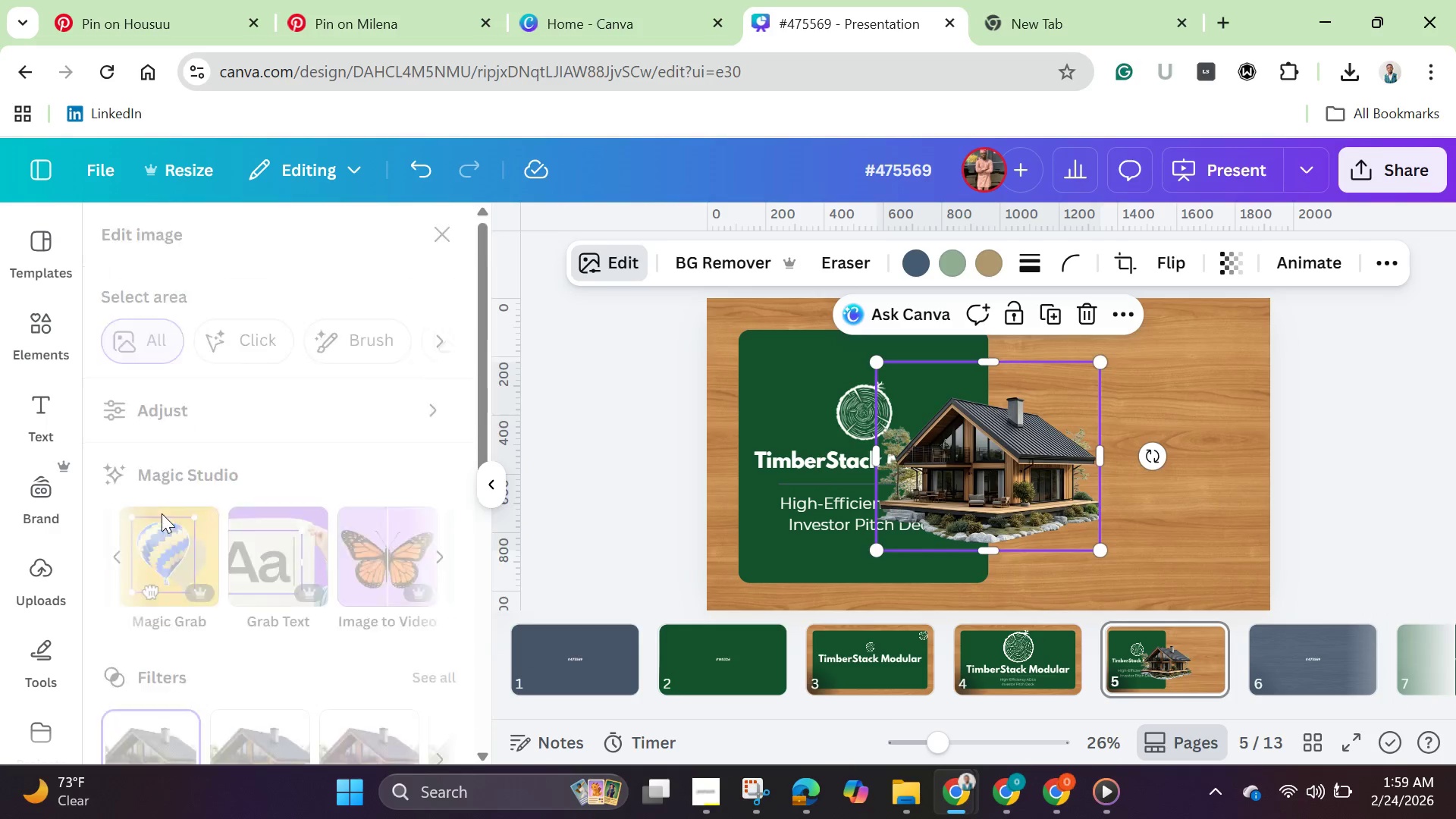 
left_click([272, 510])
 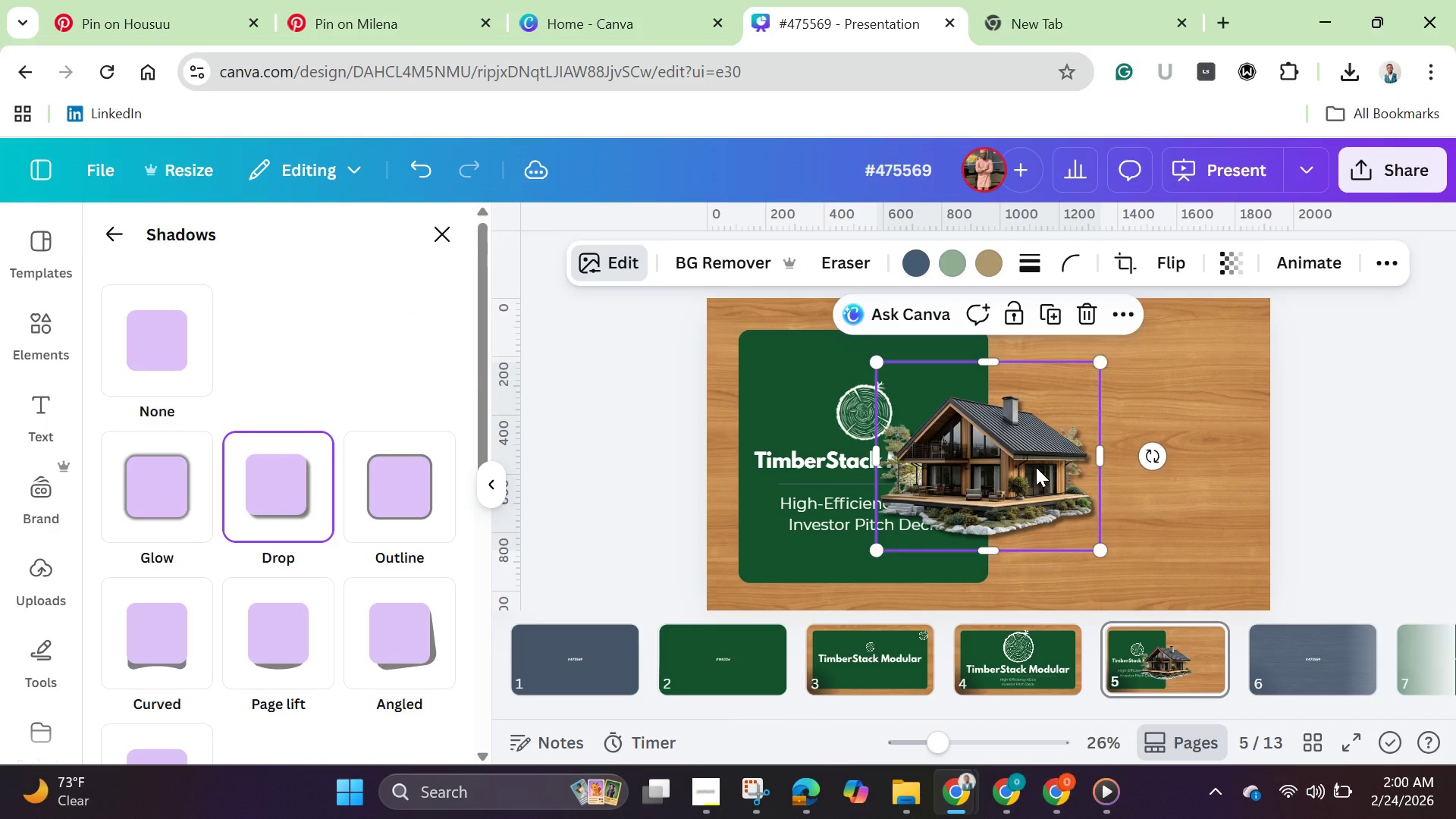 
left_click_drag(start_coordinate=[1034, 458], to_coordinate=[1177, 466])
 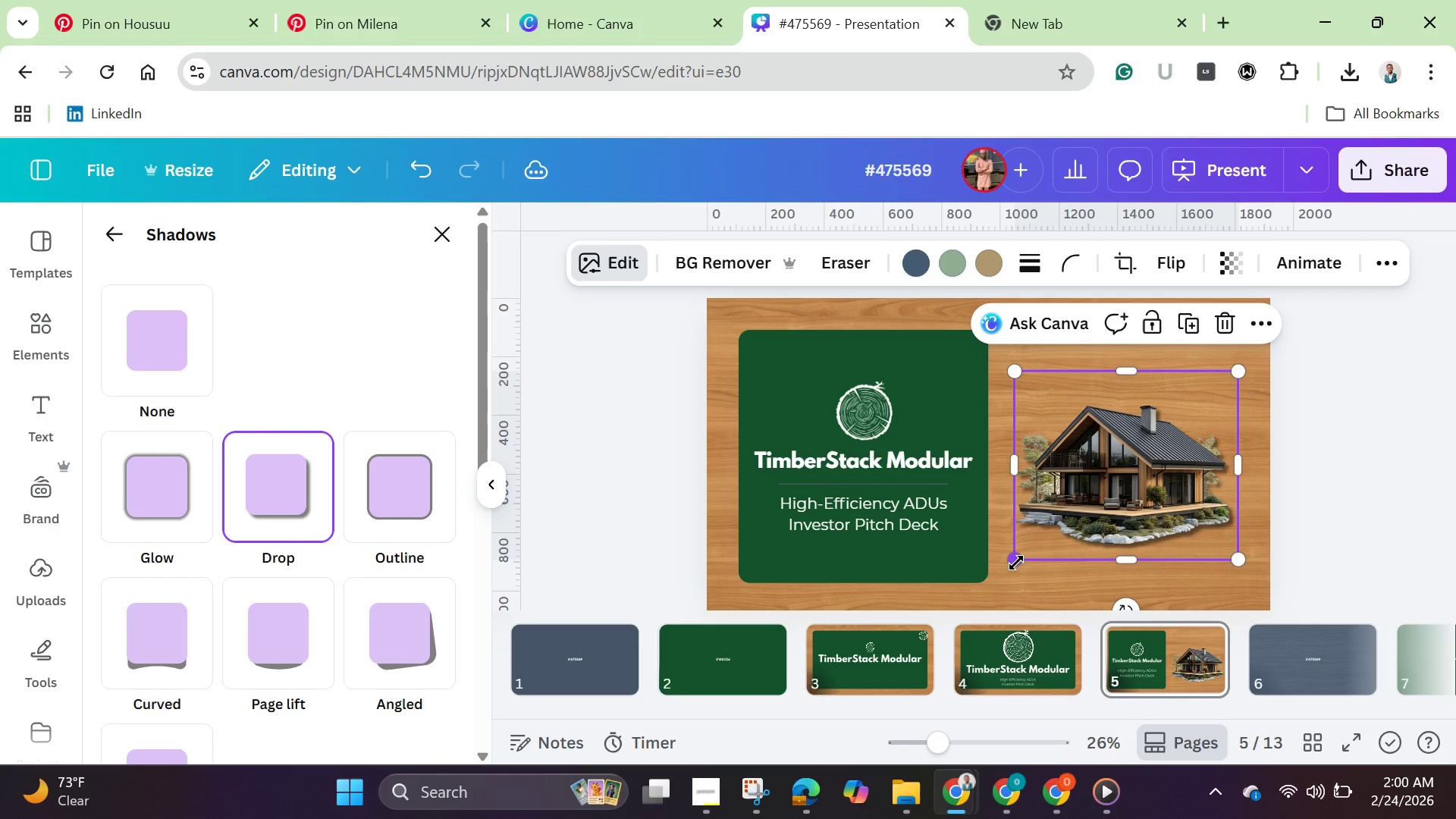 
left_click_drag(start_coordinate=[1016, 563], to_coordinate=[978, 582])
 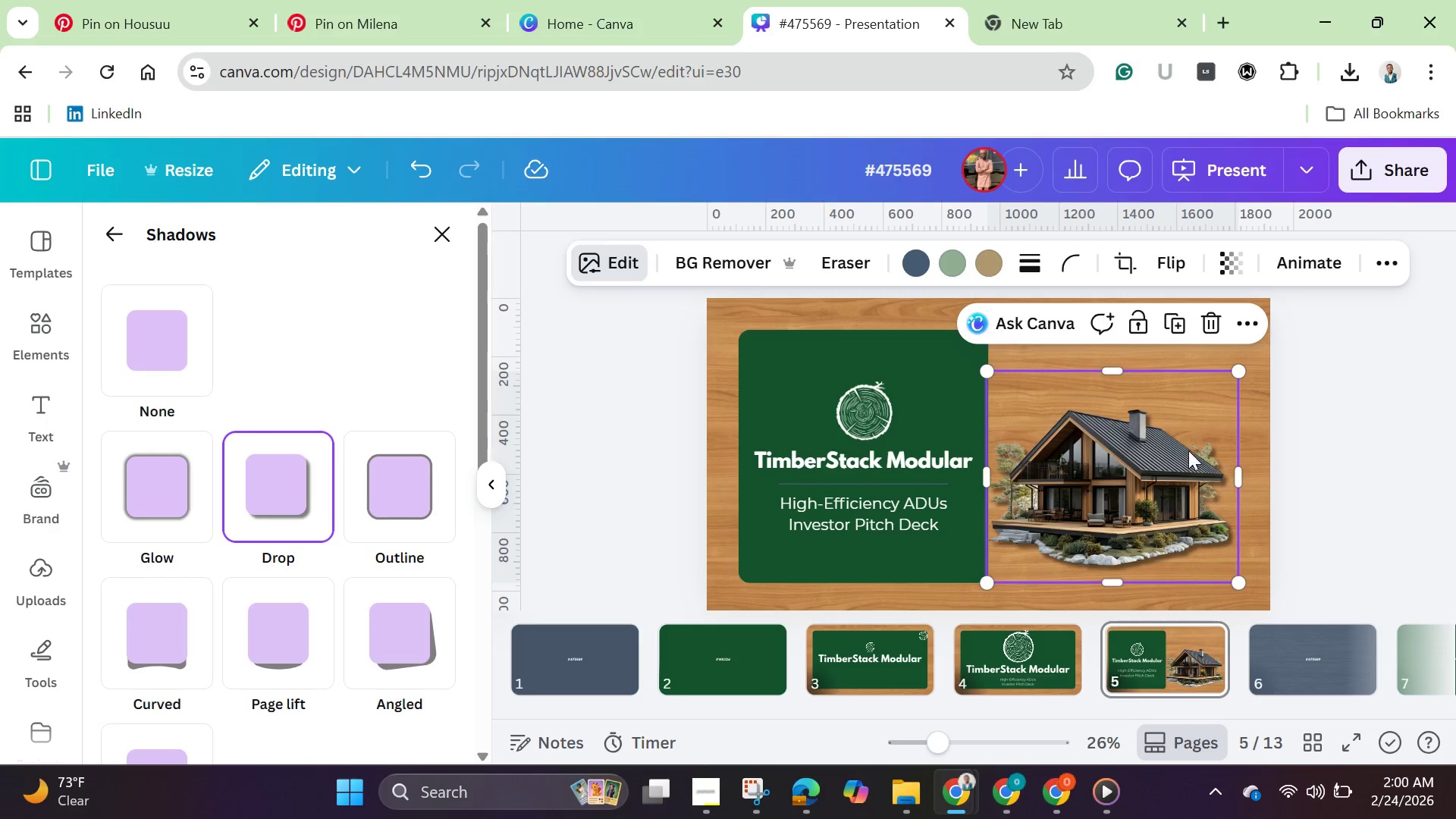 
left_click_drag(start_coordinate=[1169, 465], to_coordinate=[1186, 444])
 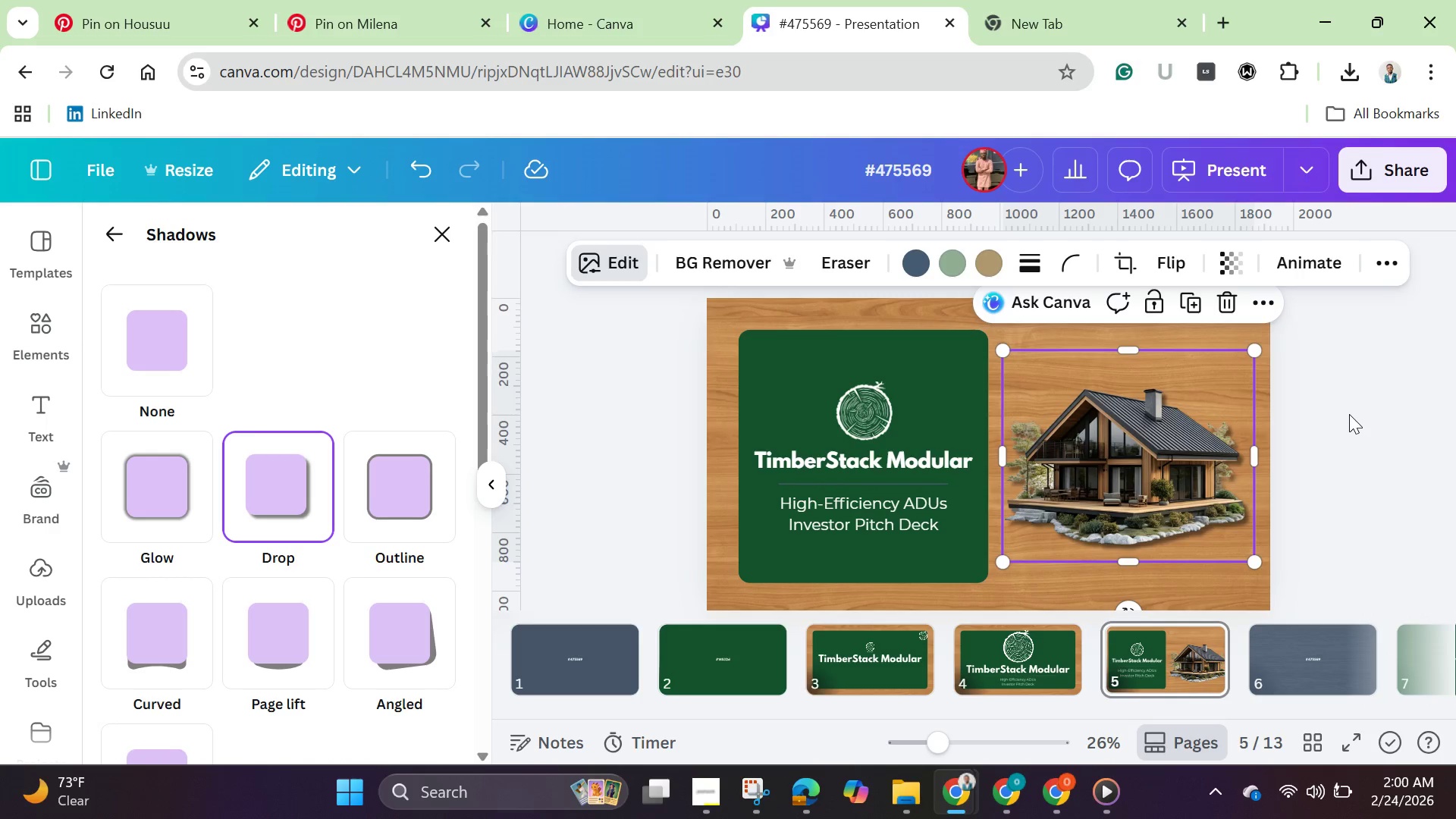 
left_click([1349, 414])
 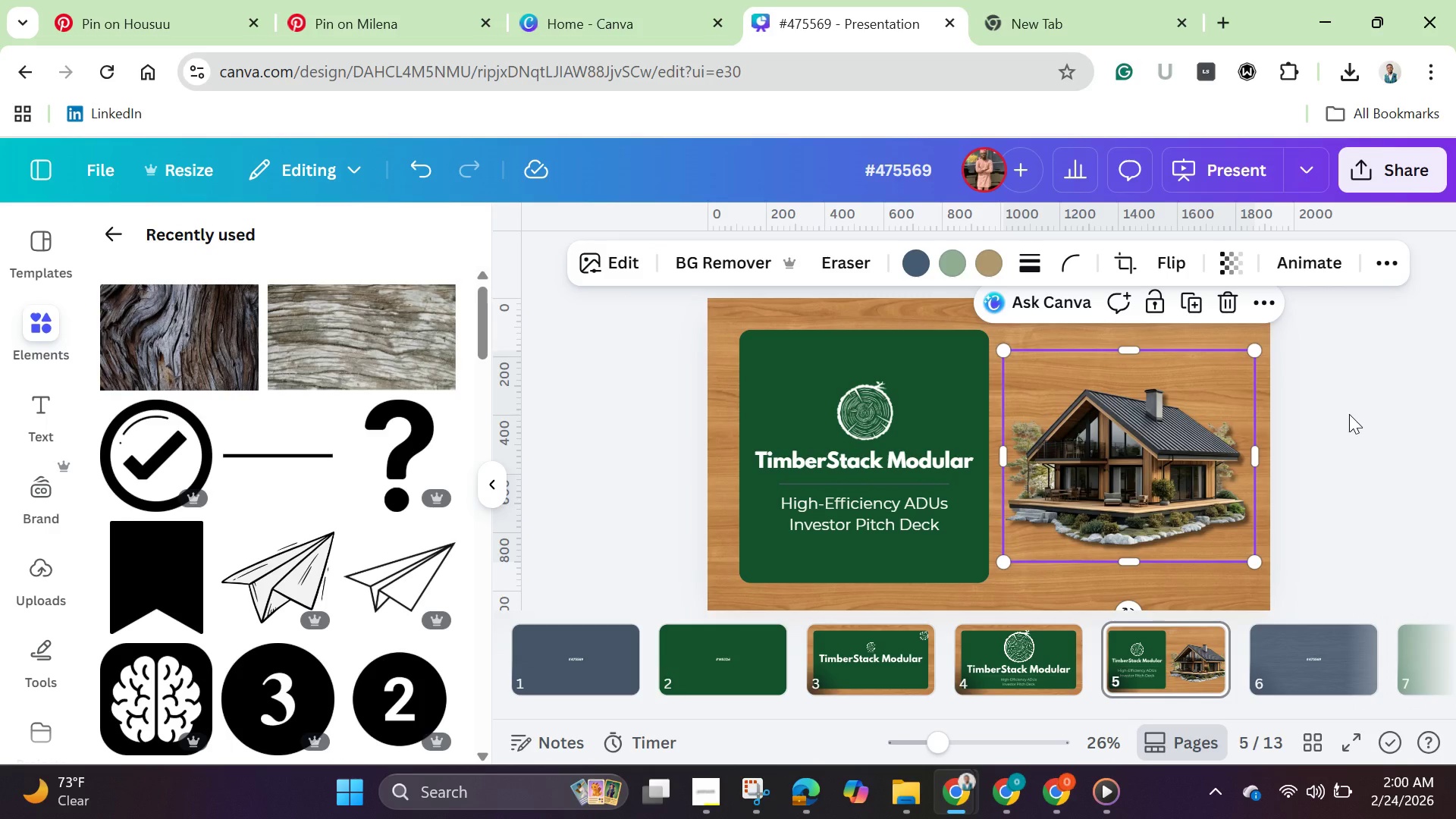 
left_click([1349, 414])
 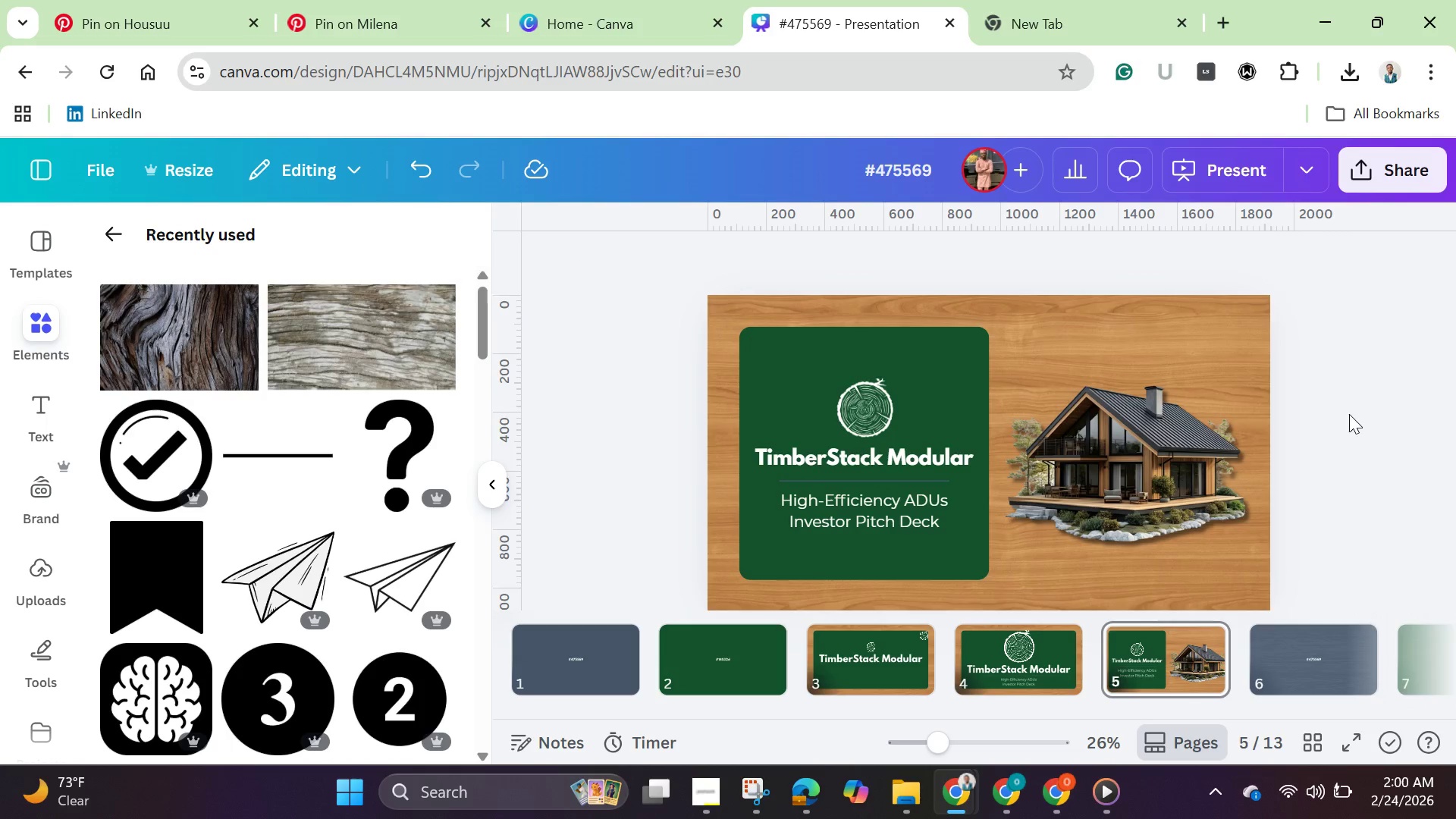 
scroll: coordinate [1349, 414], scroll_direction: down, amount: 1.0
 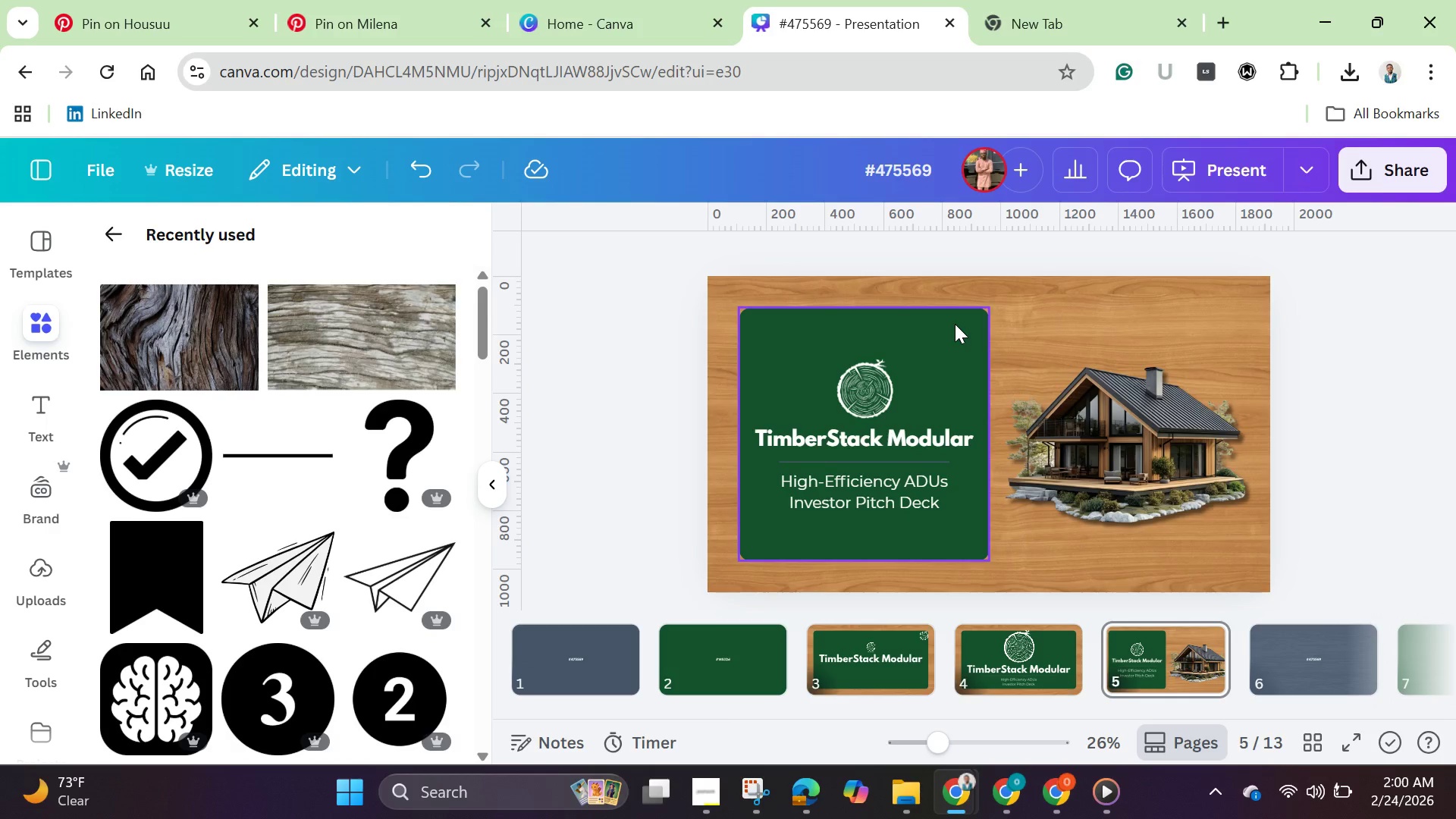 
left_click([1109, 422])
 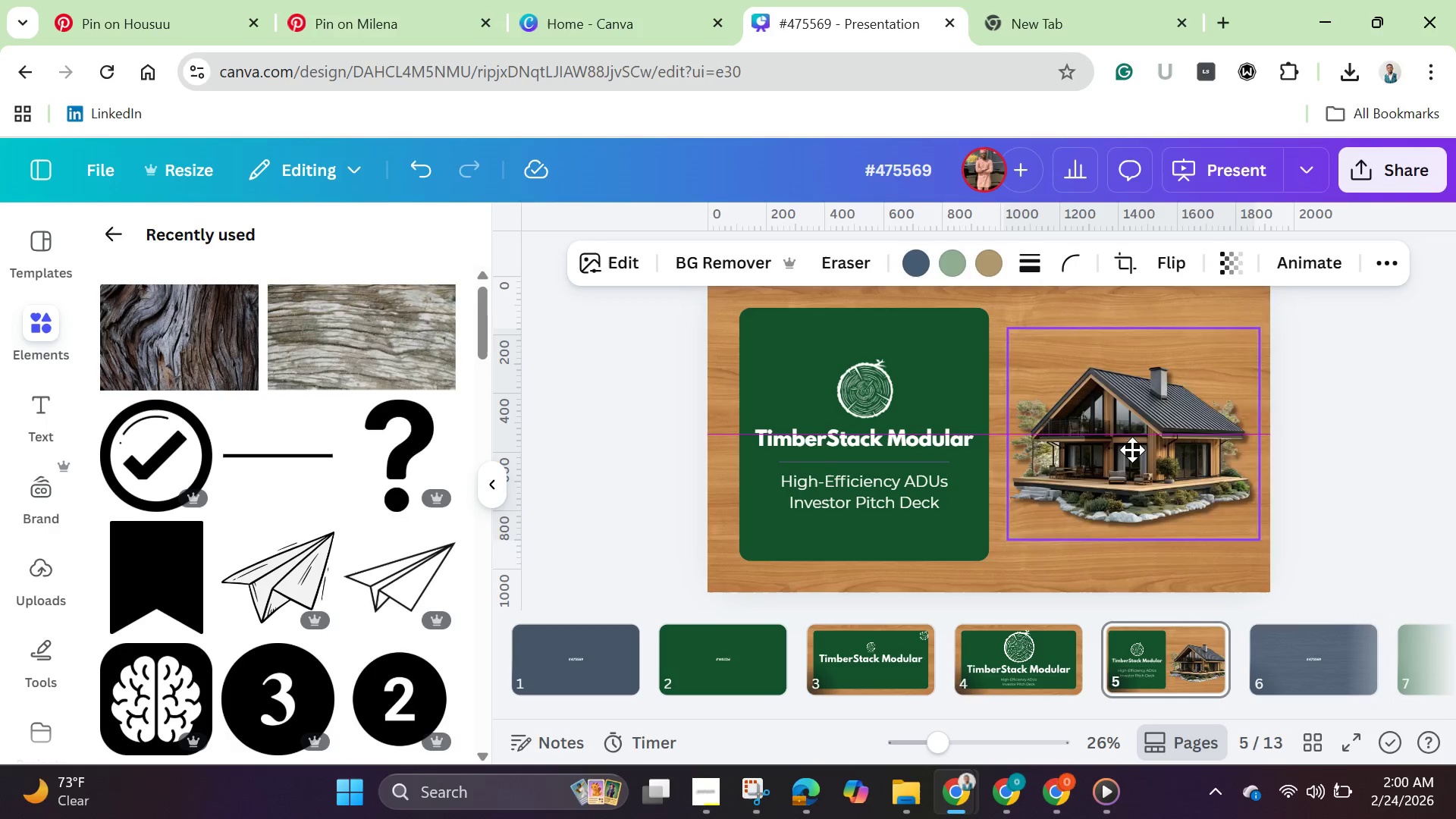 
left_click_drag(start_coordinate=[1118, 432], to_coordinate=[1157, 526])
 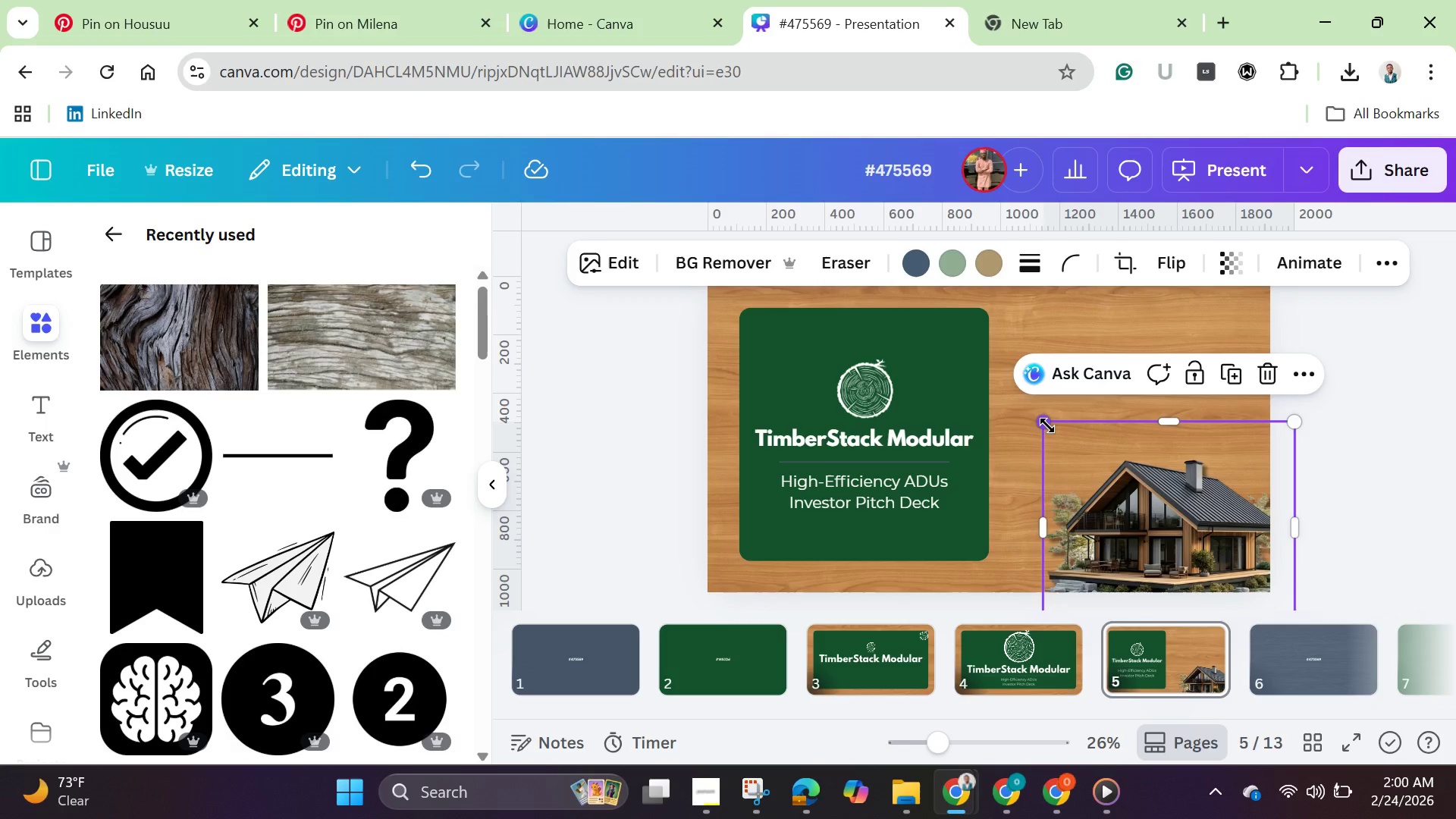 
left_click_drag(start_coordinate=[1047, 425], to_coordinate=[973, 381])
 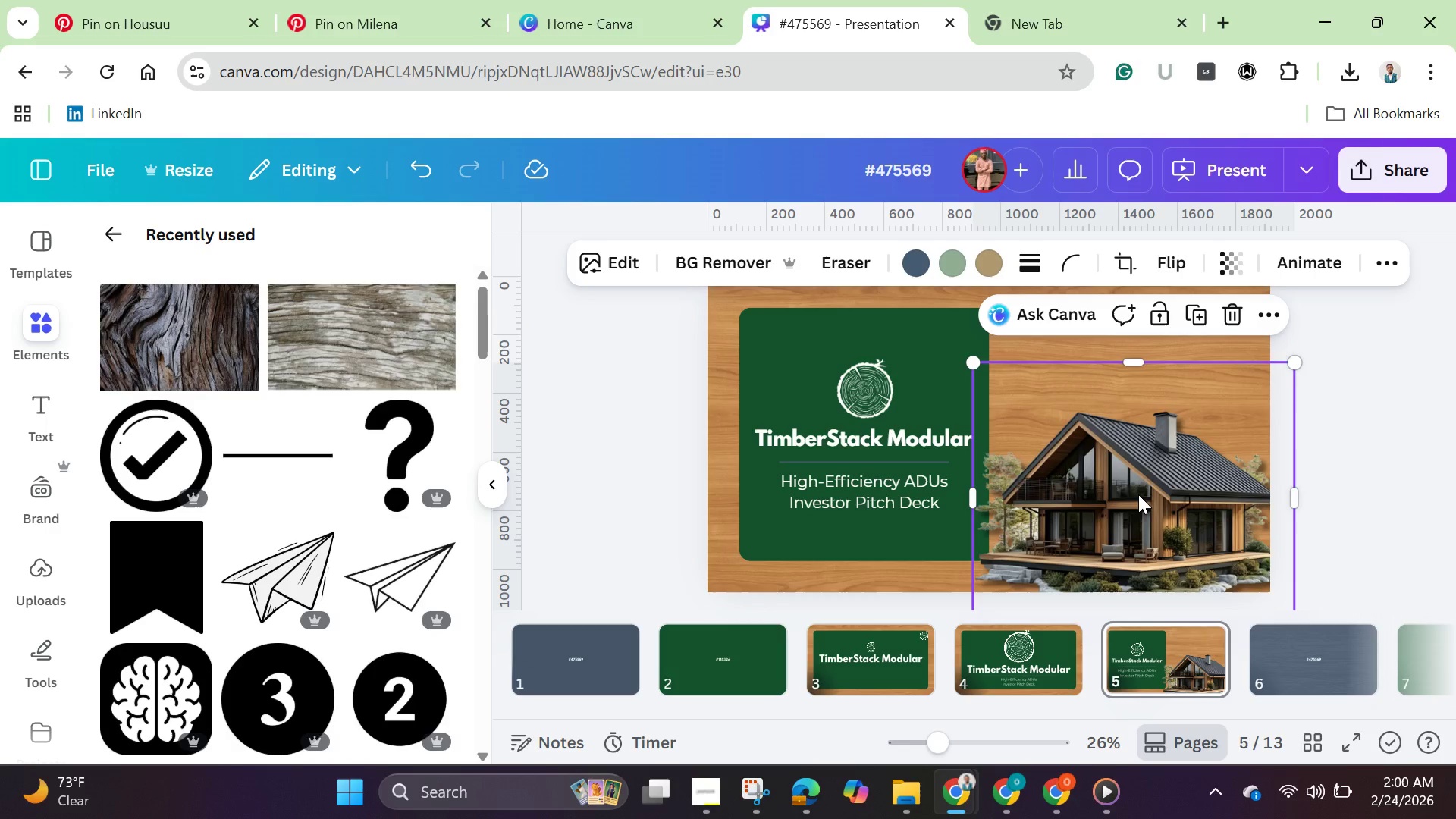 
left_click_drag(start_coordinate=[1138, 496], to_coordinate=[1176, 485])
 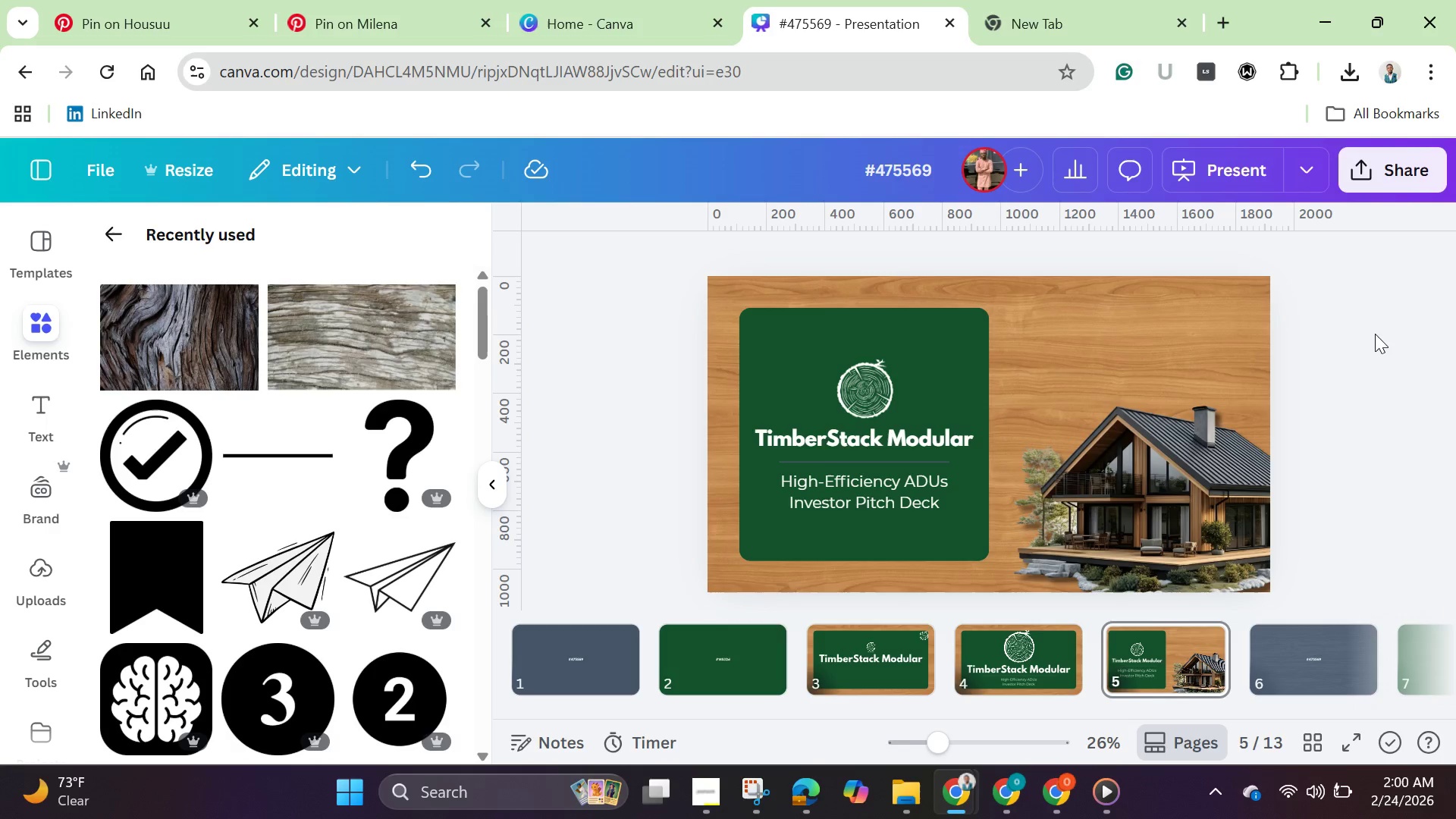 
left_click([1162, 424])
 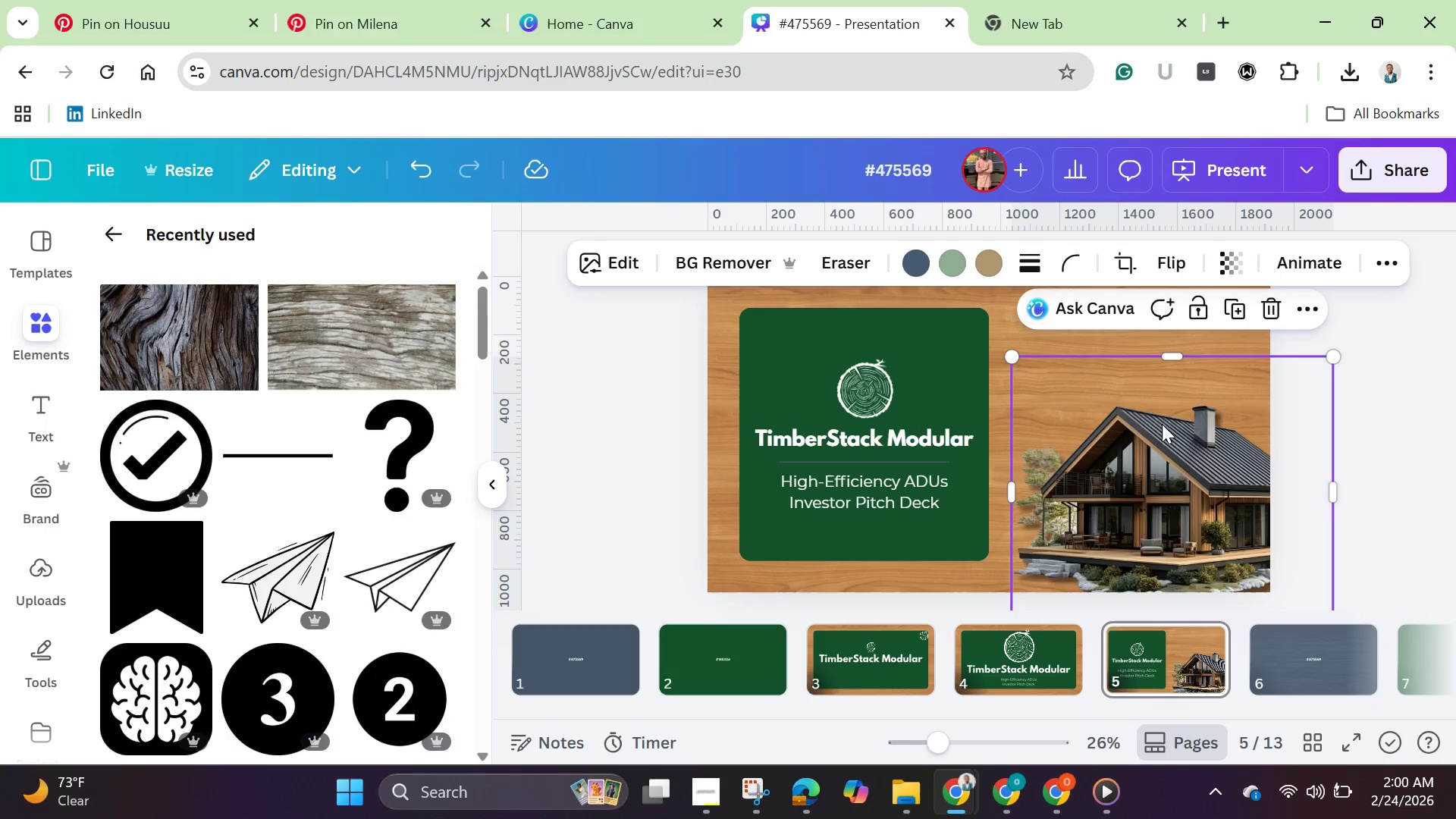 
left_click_drag(start_coordinate=[1162, 424], to_coordinate=[1215, 412])
 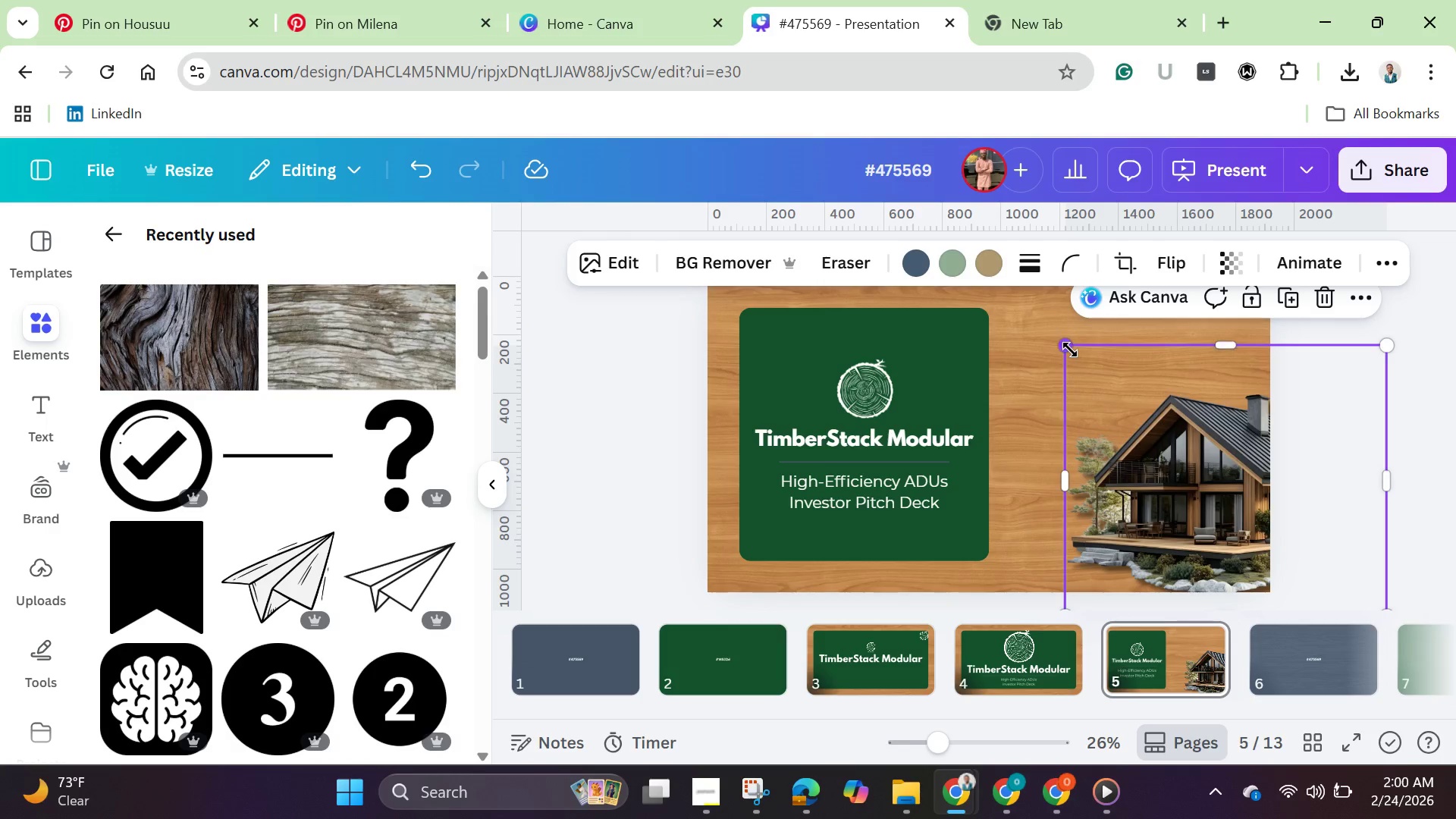 
left_click_drag(start_coordinate=[1070, 350], to_coordinate=[984, 297])
 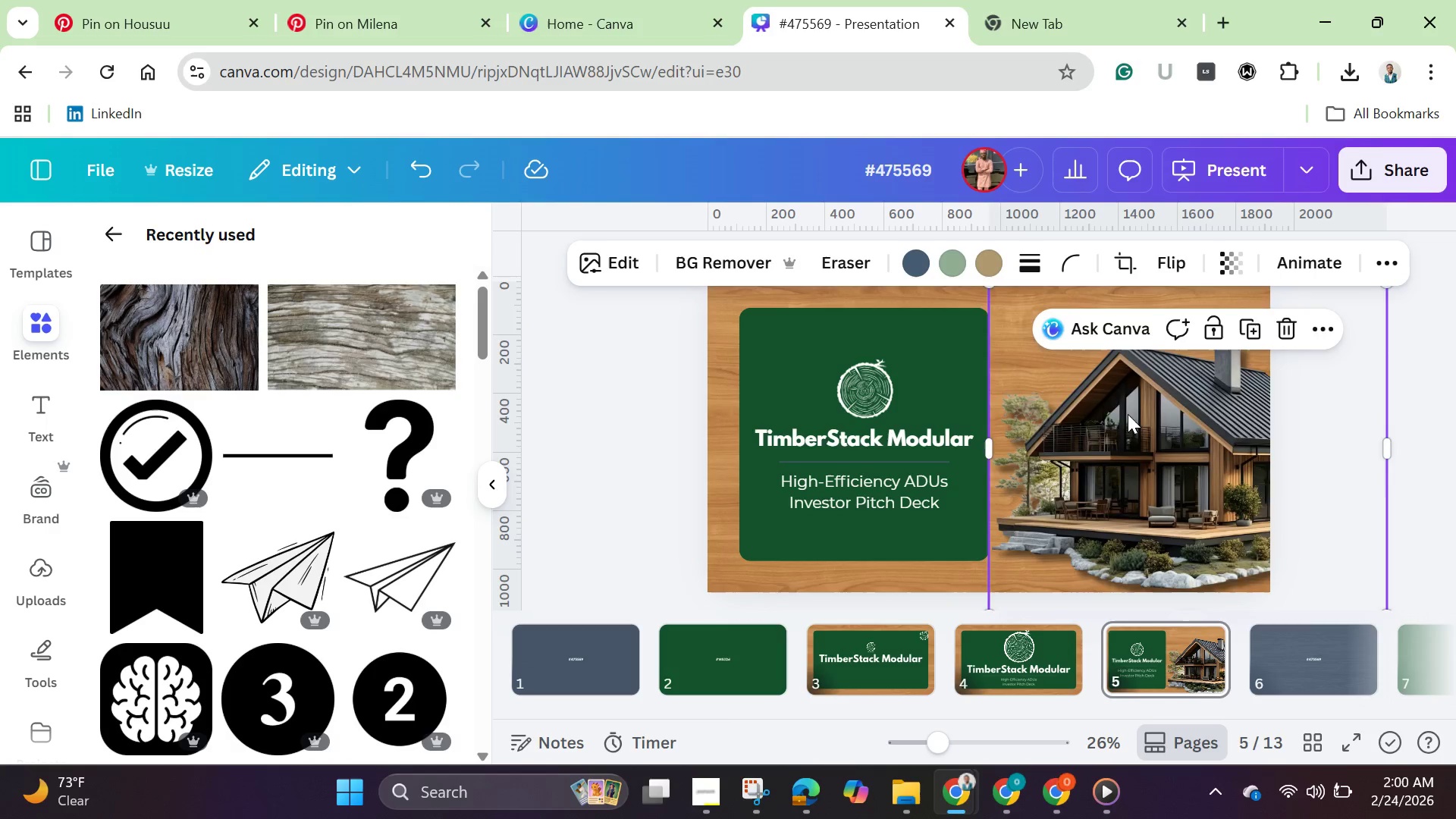 
left_click_drag(start_coordinate=[1128, 414], to_coordinate=[1166, 417])
 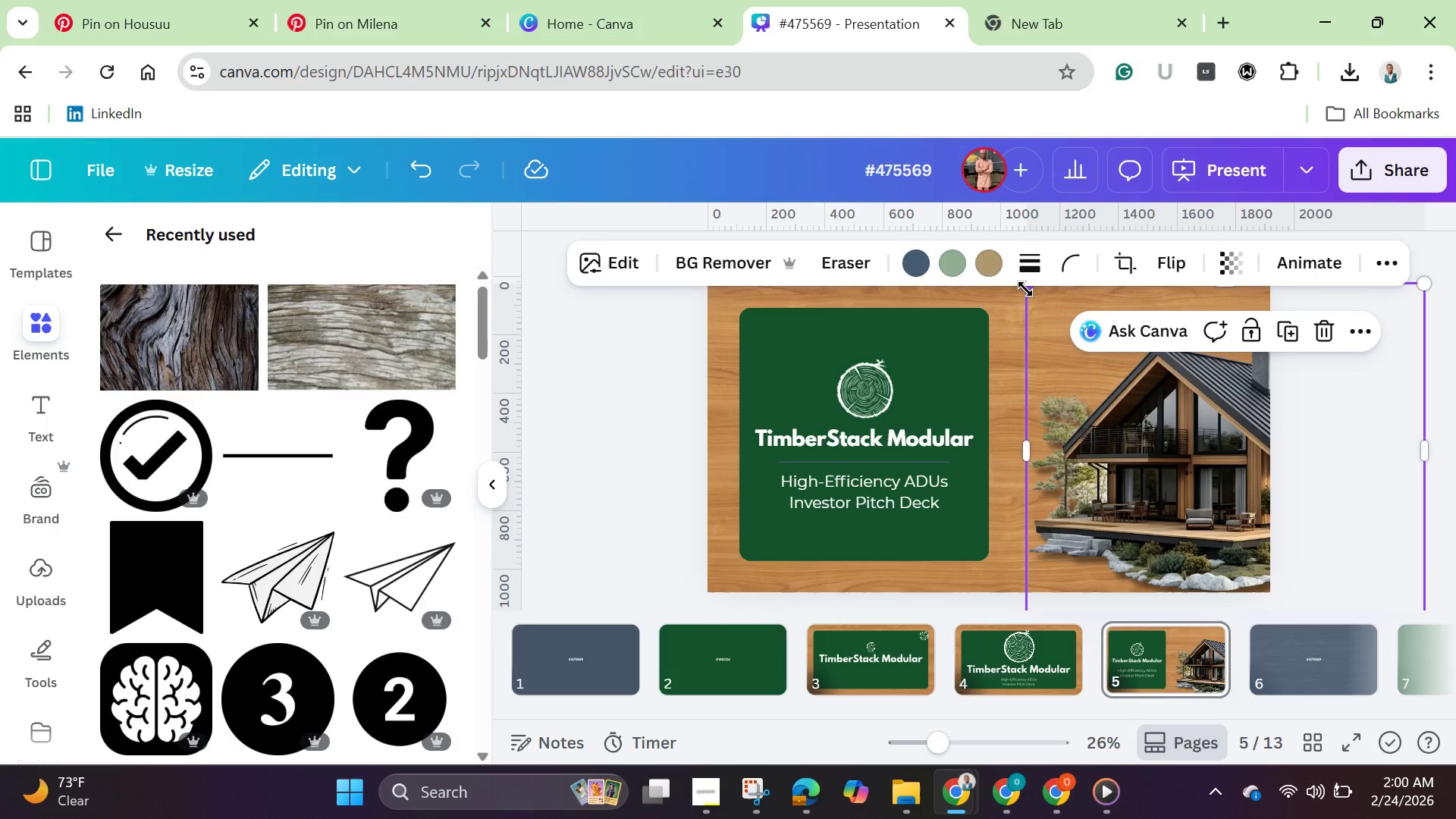 
left_click_drag(start_coordinate=[1025, 289], to_coordinate=[896, 251])
 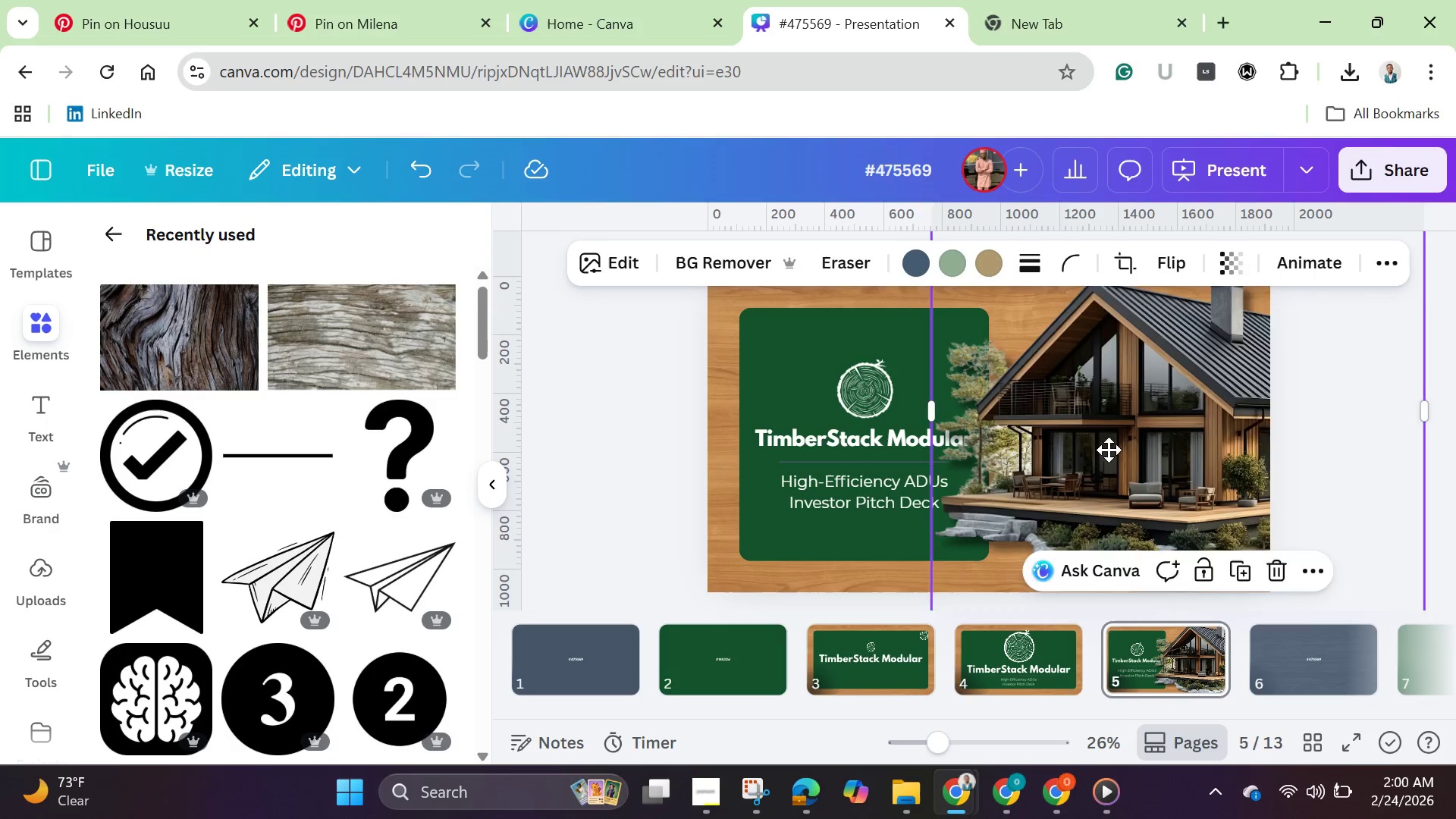 
left_click_drag(start_coordinate=[1094, 443], to_coordinate=[1114, 458])
 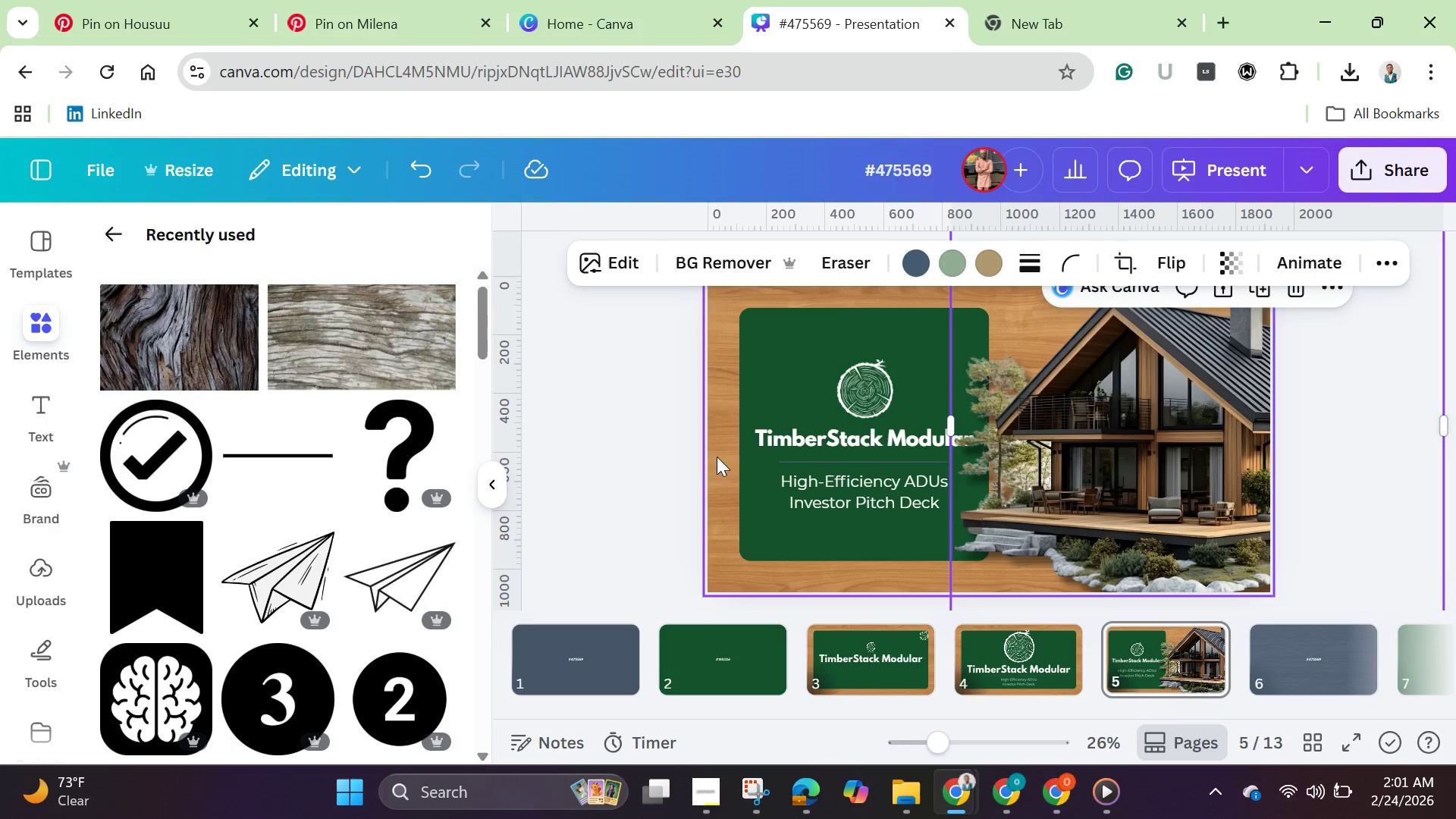 
left_click([684, 452])
 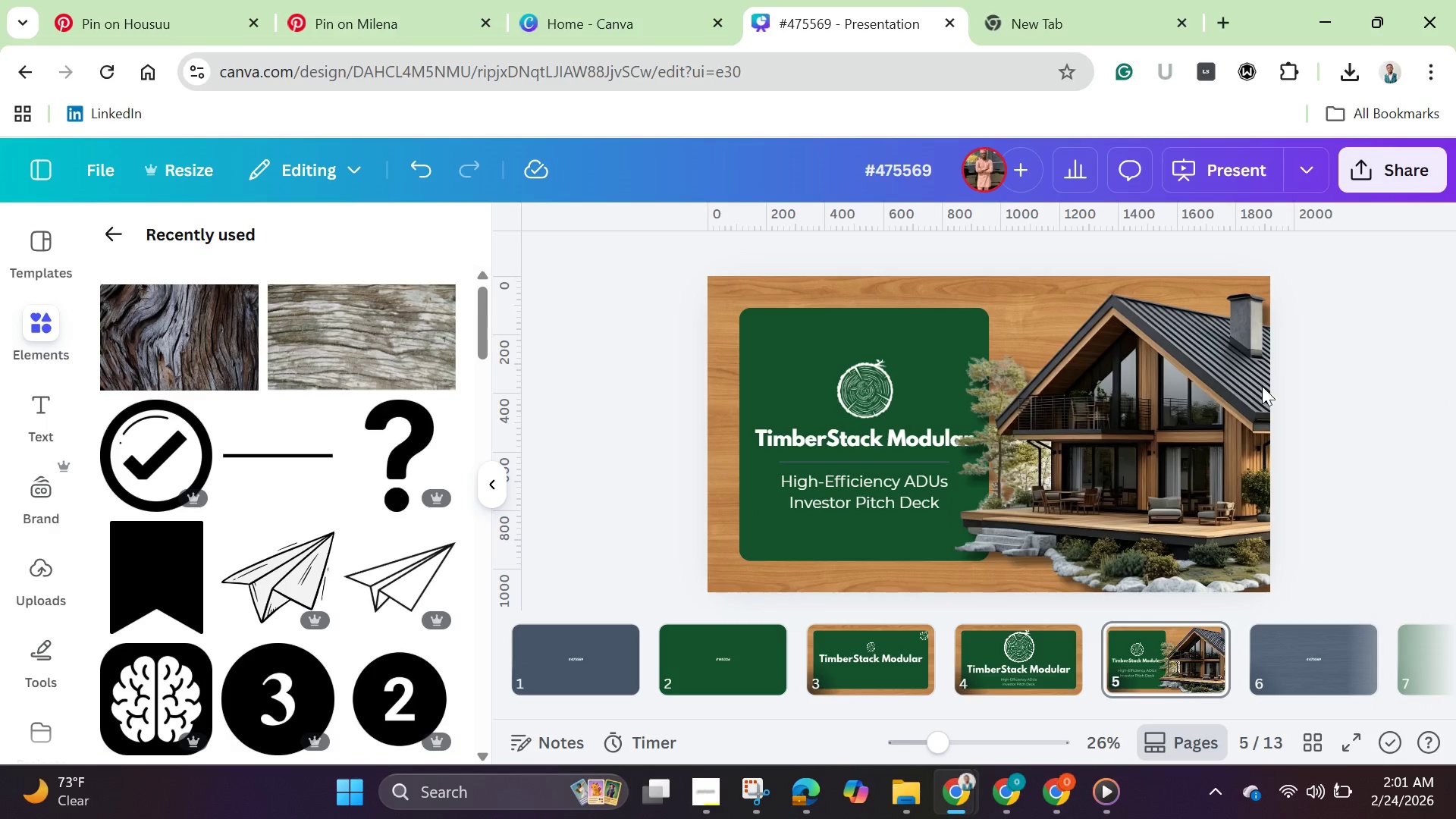 
left_click([1205, 410])
 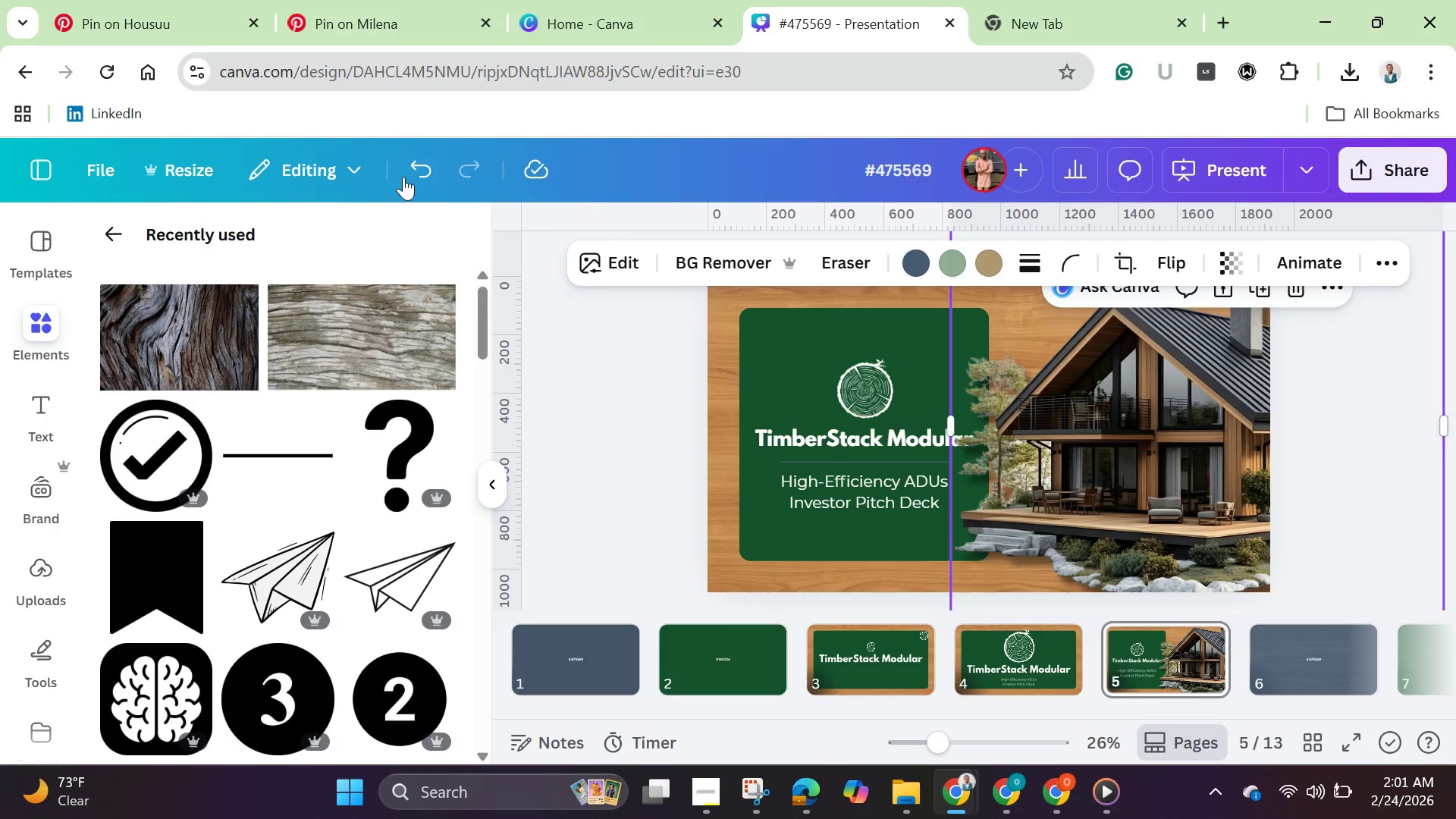 
left_click([432, 173])
 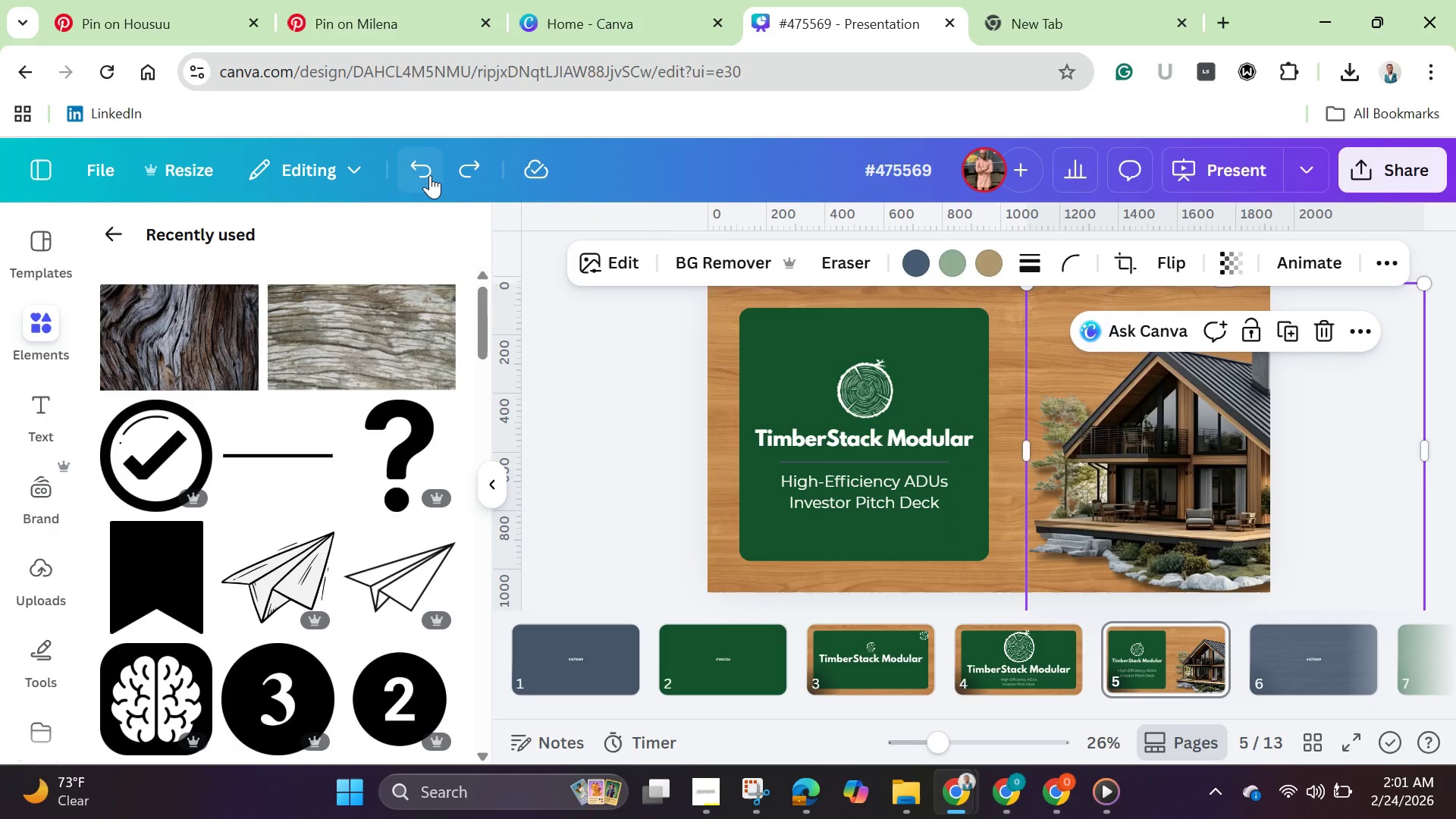 
left_click([430, 175])
 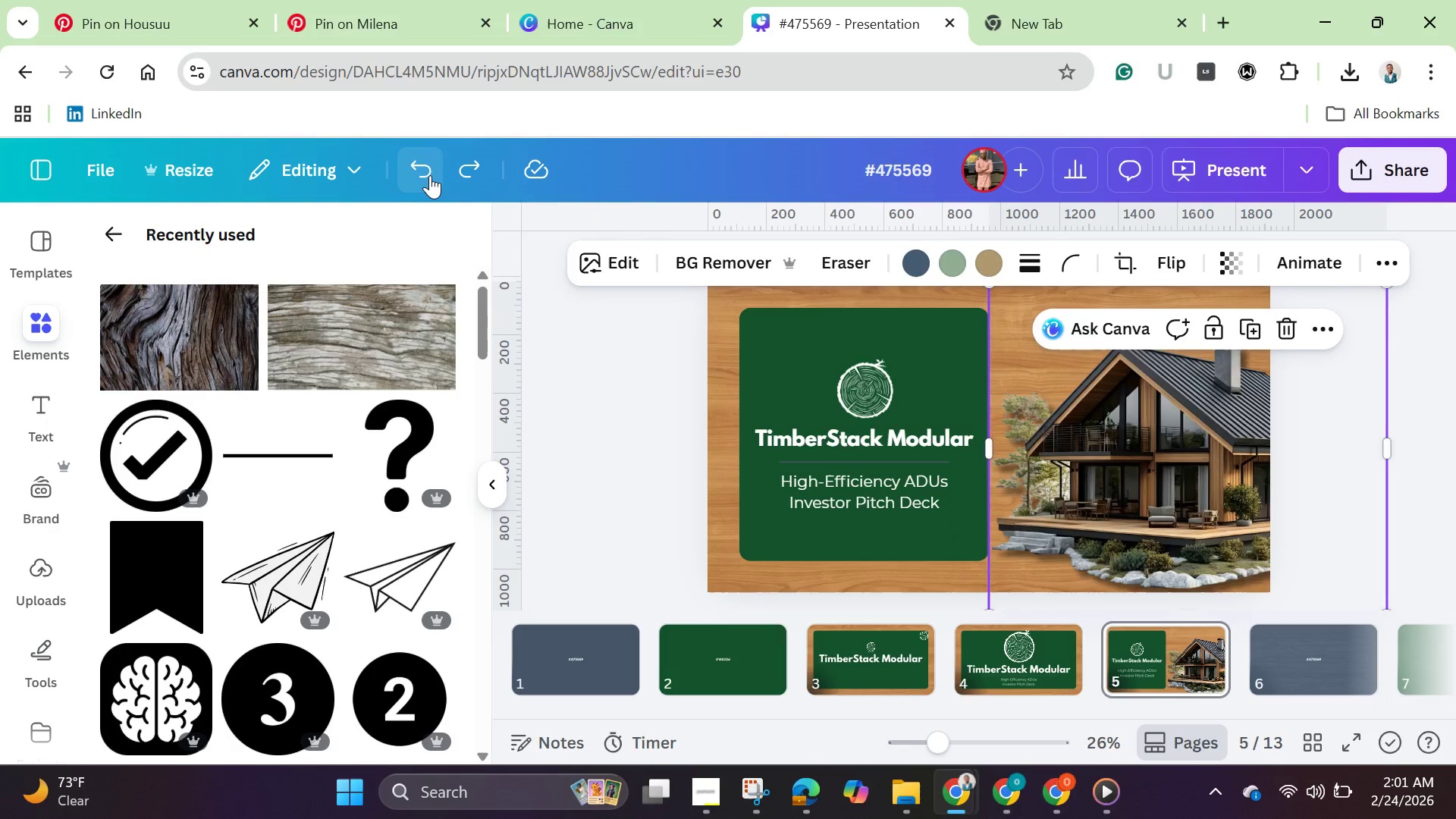 
left_click([430, 175])
 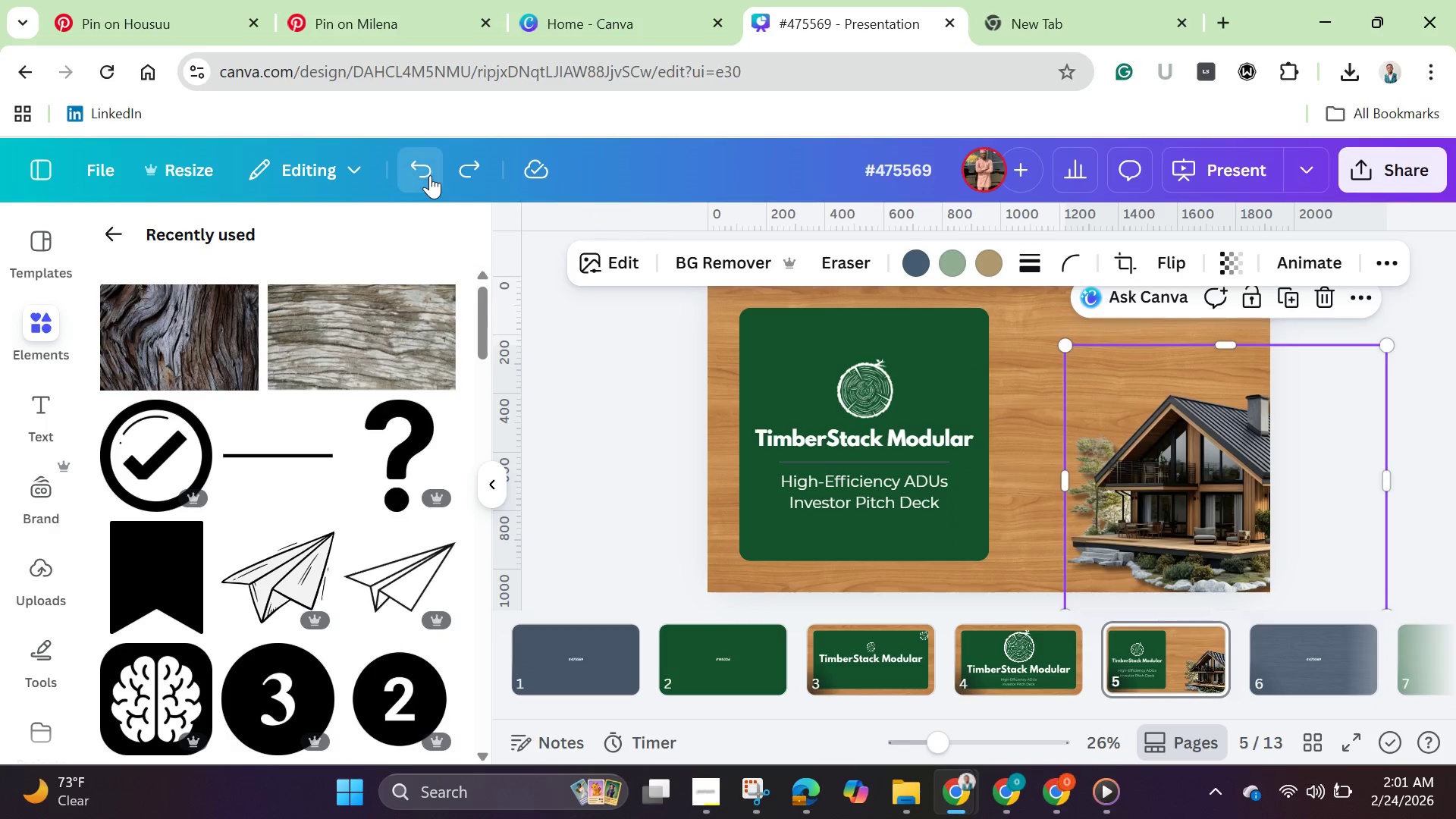 
left_click([430, 175])
 